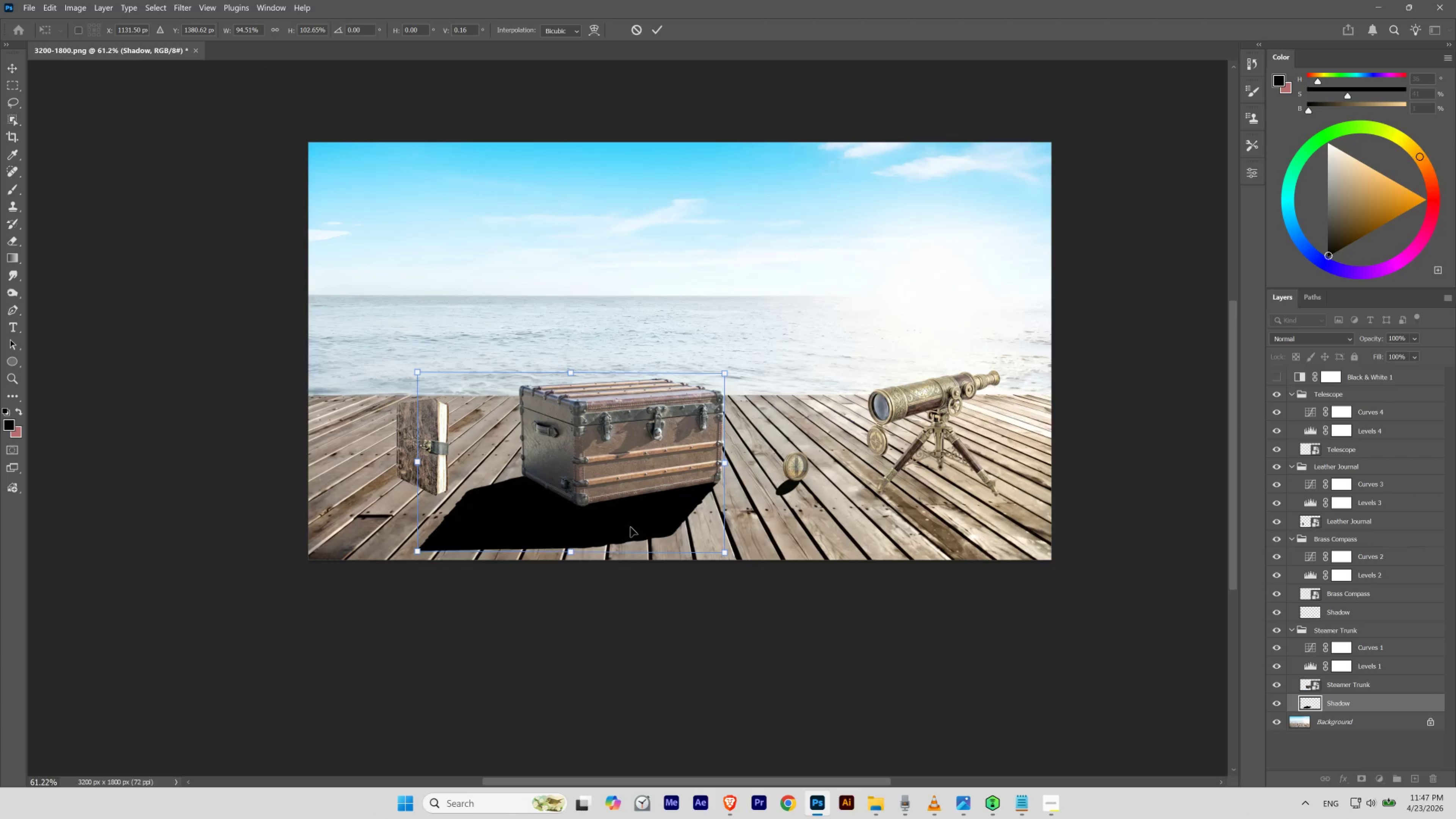 
key(Control+Z)
 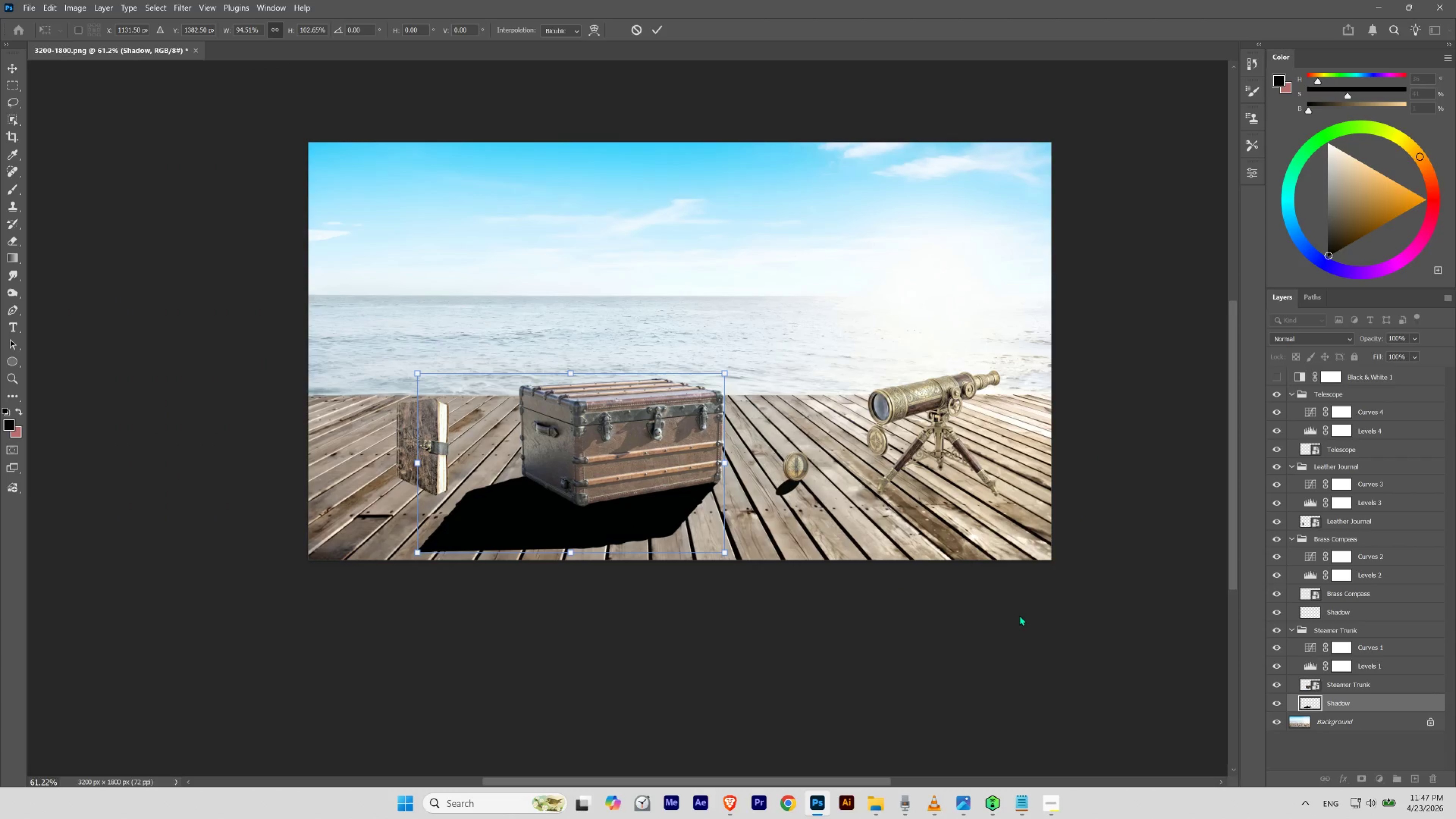 
hold_key(key=ControlLeft, duration=0.63)
 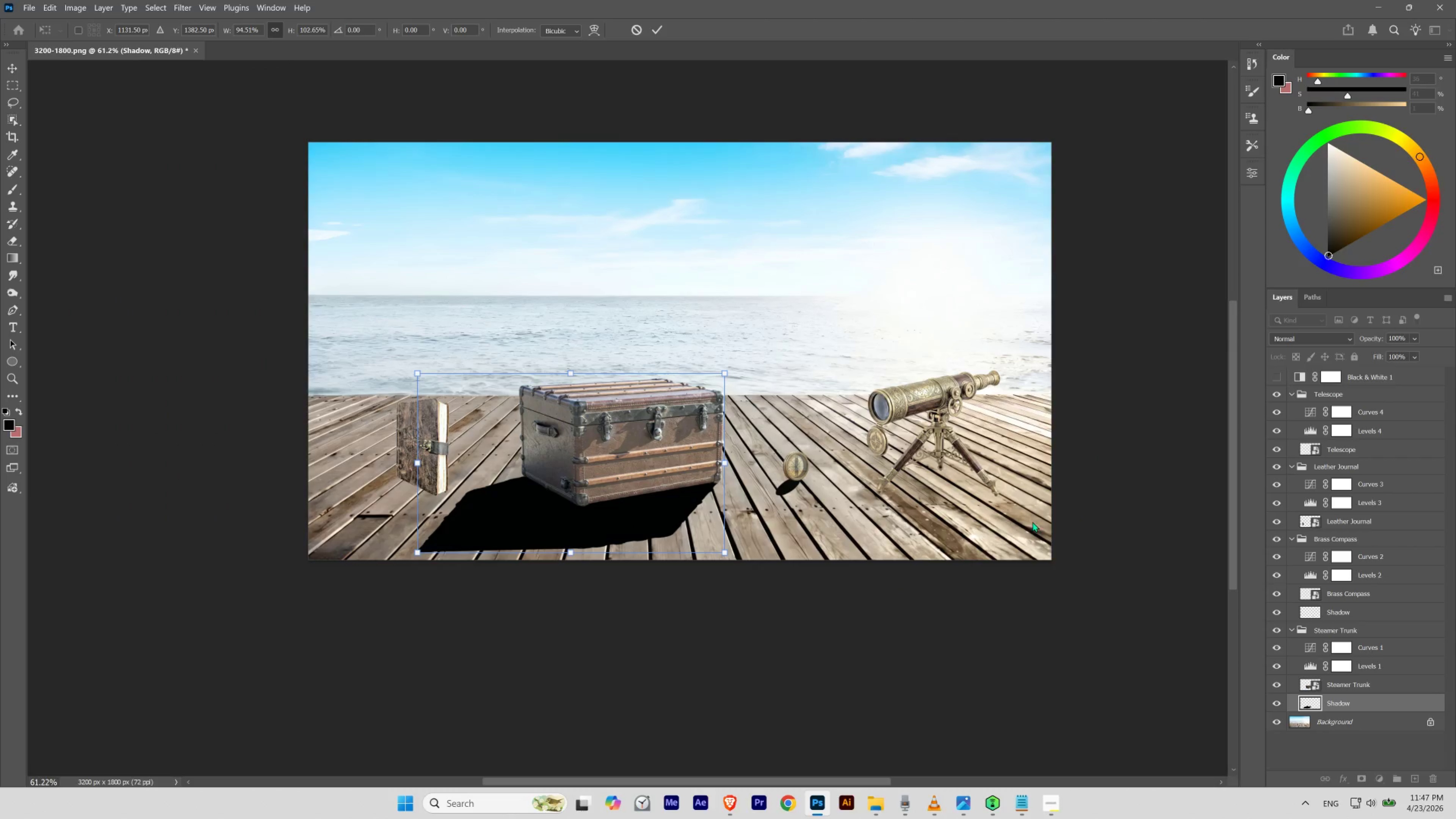 
hold_key(key=ControlLeft, duration=0.92)
 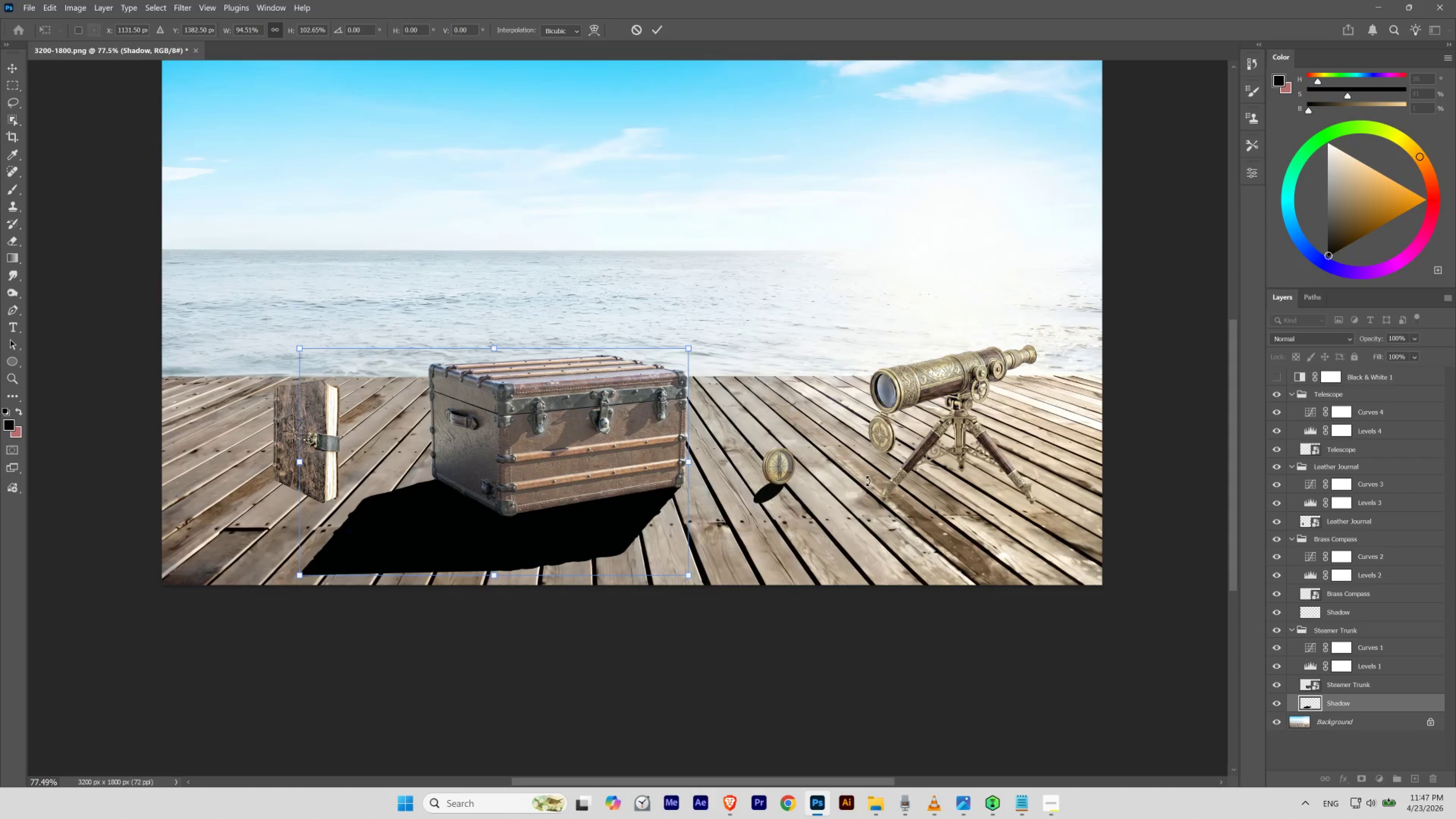 
hold_key(key=Space, duration=0.88)
 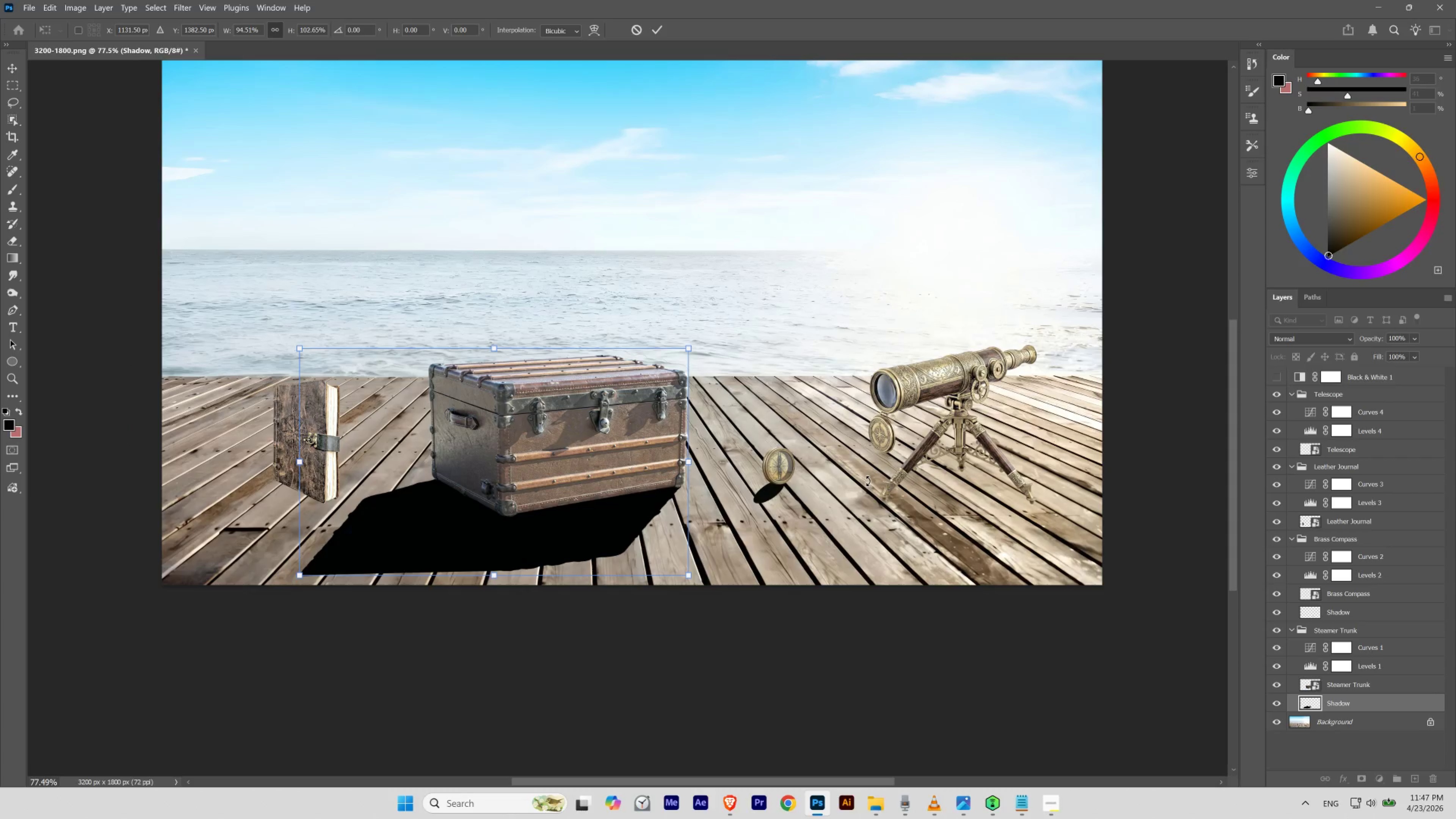 
left_click_drag(start_coordinate=[860, 466], to_coordinate=[867, 479])
 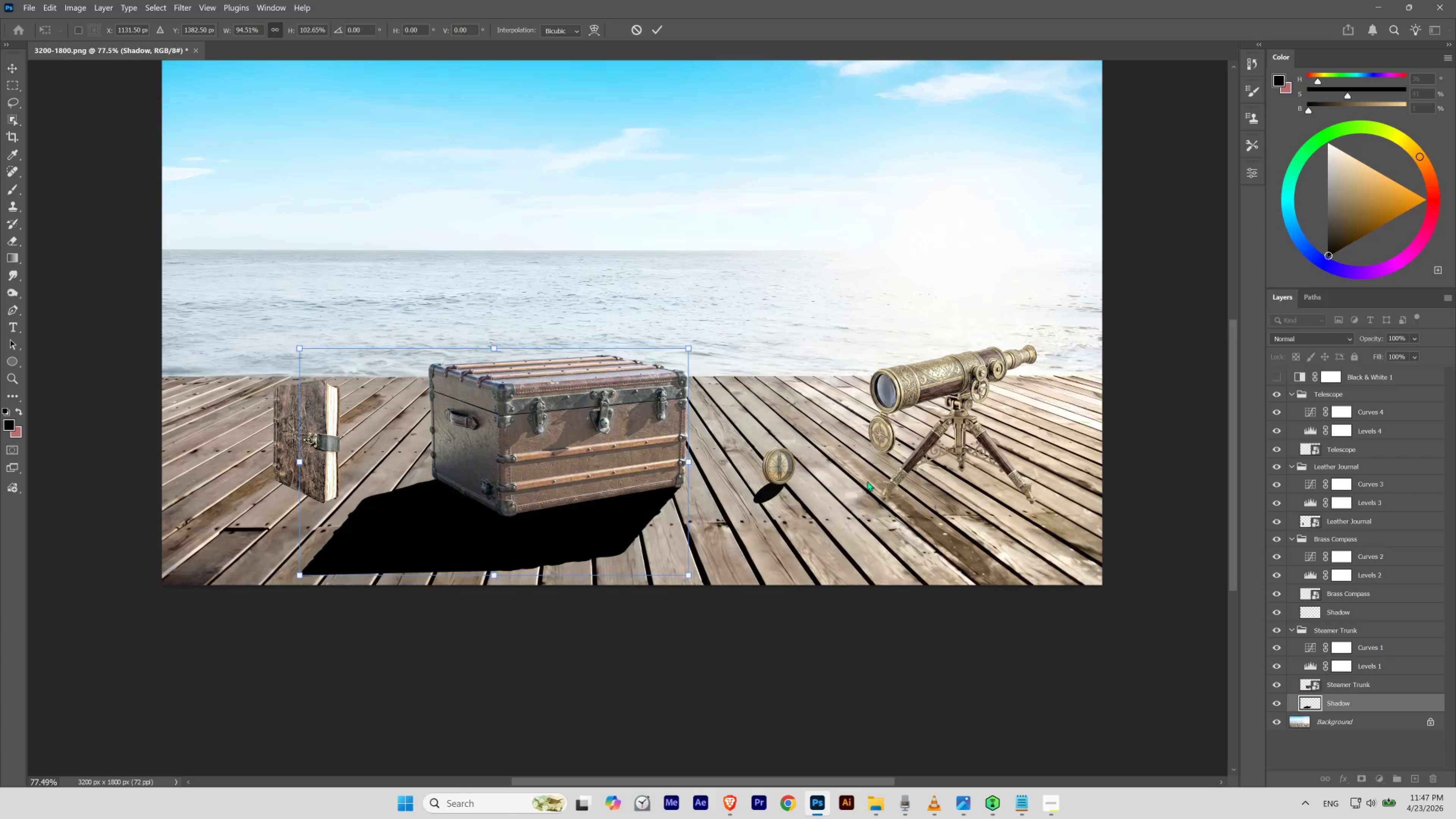 
hold_key(key=ControlLeft, duration=0.9)
 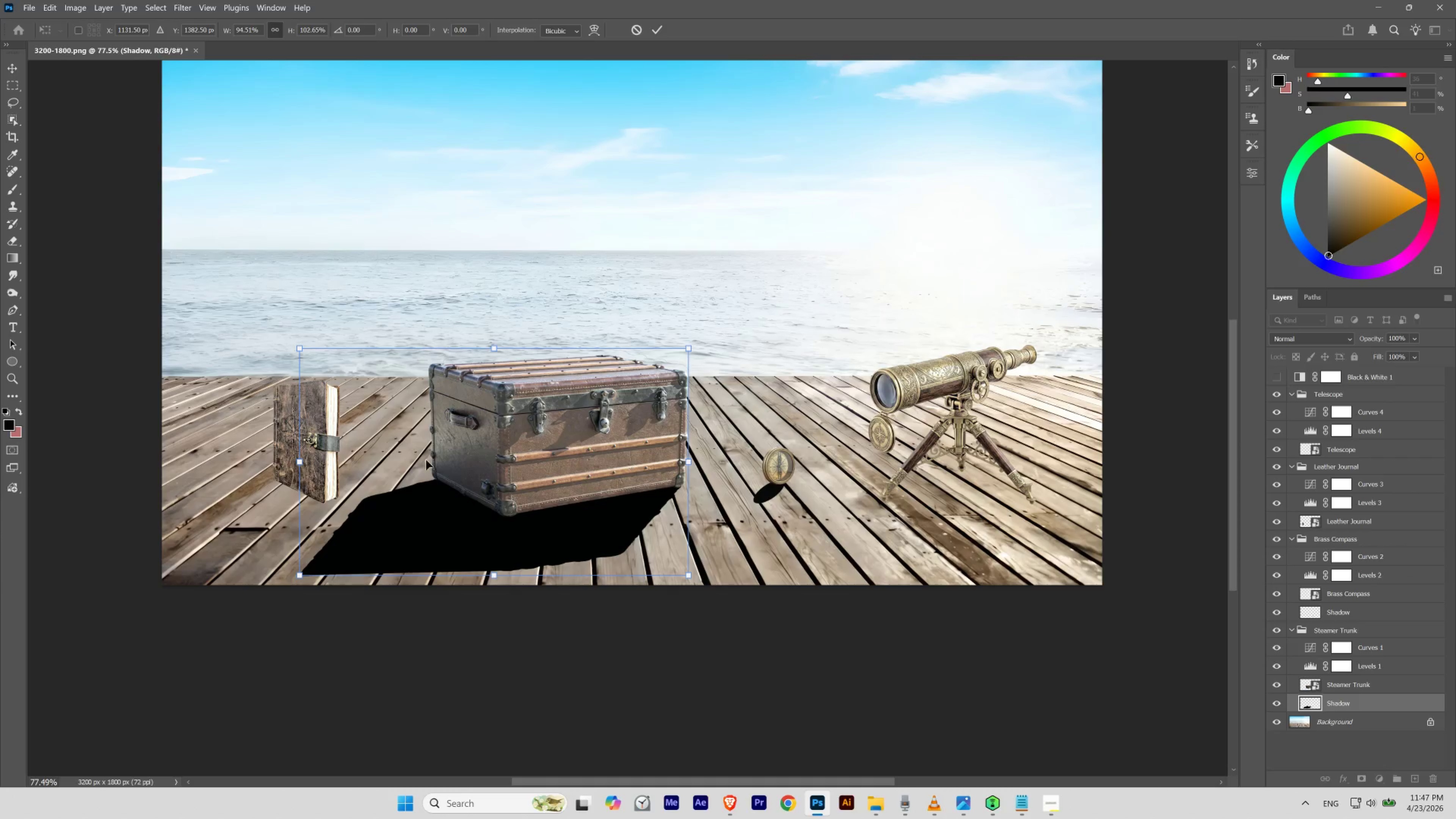 
hold_key(key=ControlLeft, duration=0.67)
 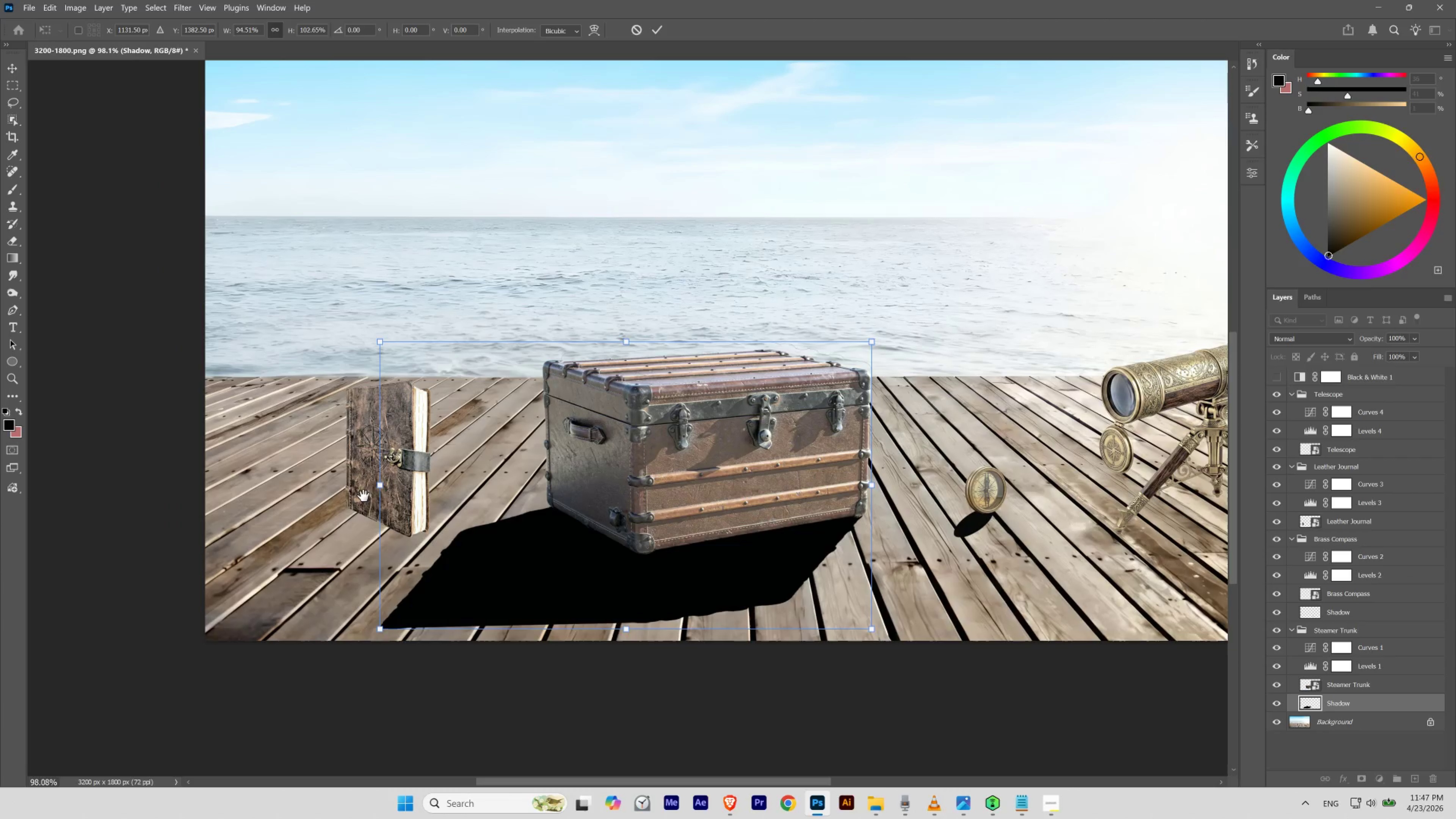 
hold_key(key=Space, duration=1.35)
 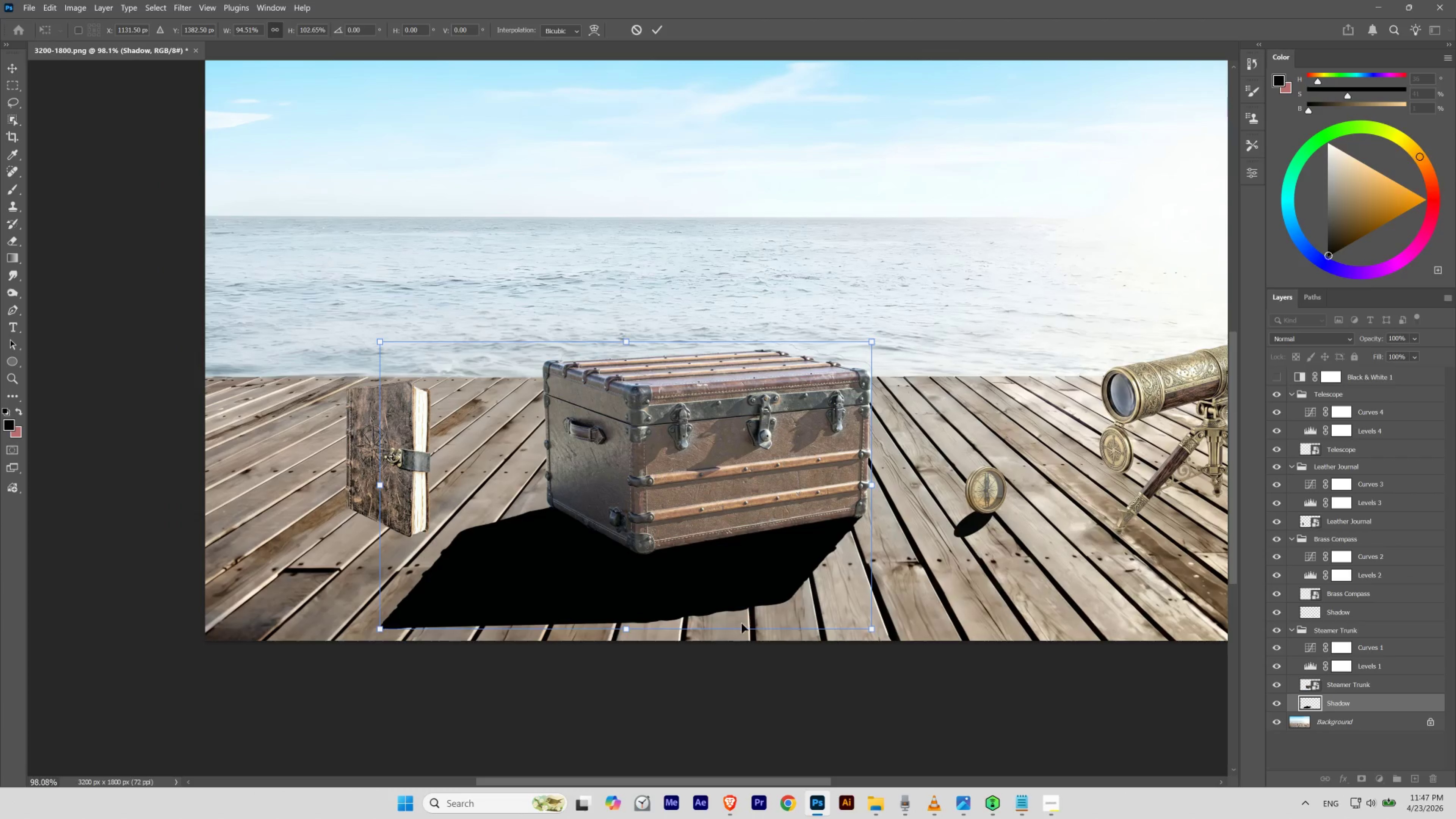 
left_click_drag(start_coordinate=[260, 459], to_coordinate=[271, 474])
 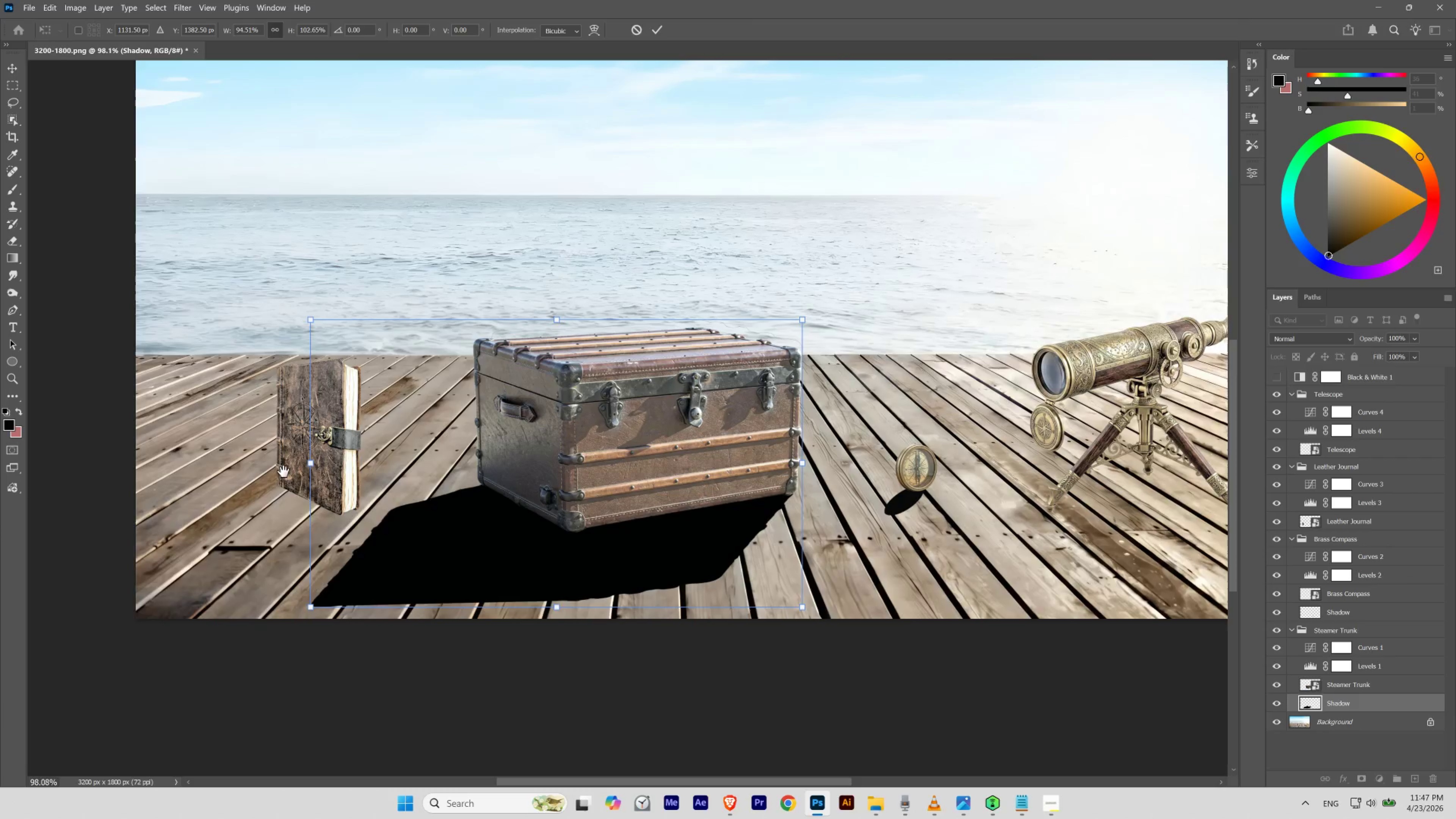 
left_click_drag(start_coordinate=[293, 473], to_coordinate=[363, 495])
 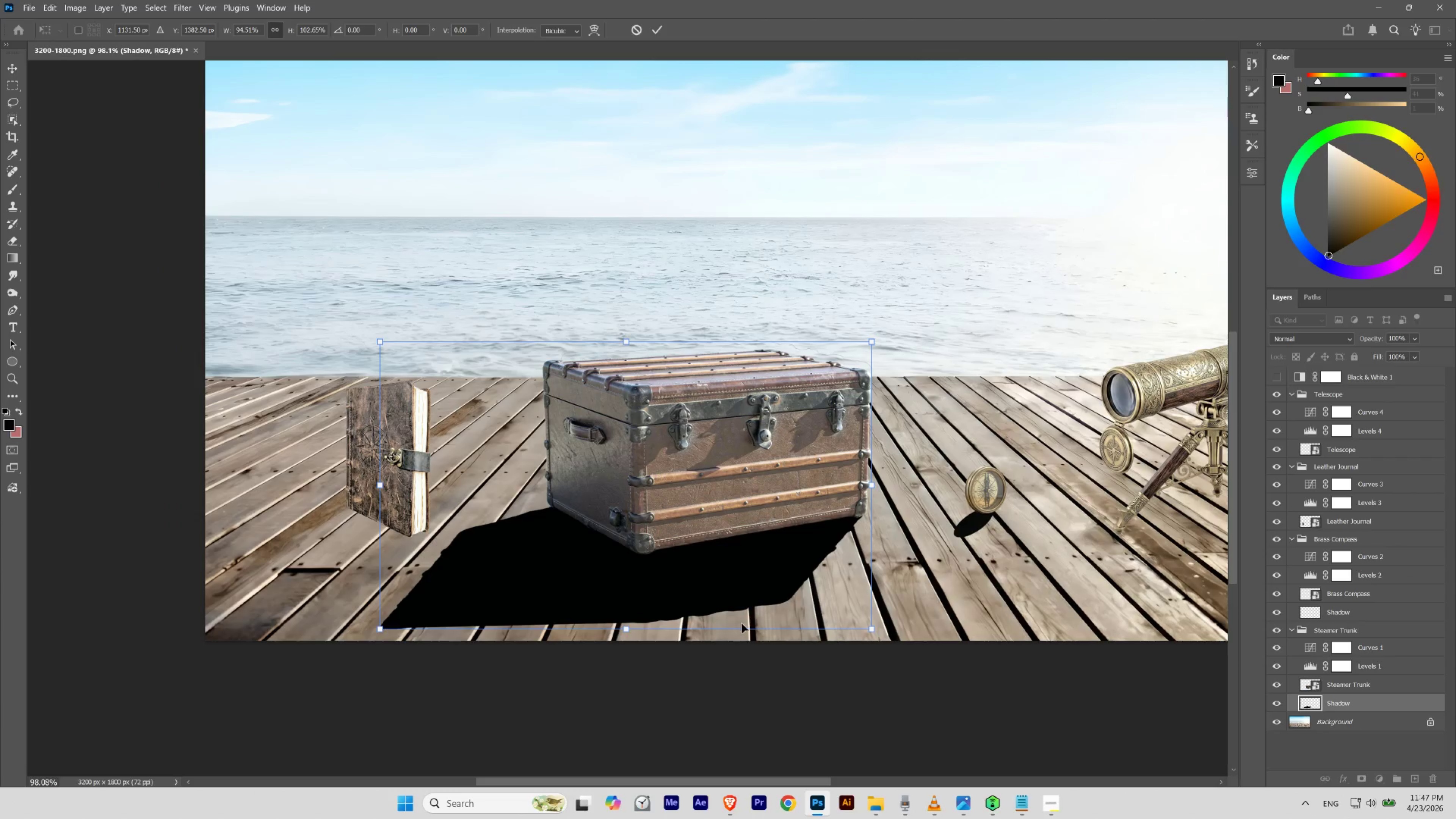 
hold_key(key=Space, duration=0.6)
 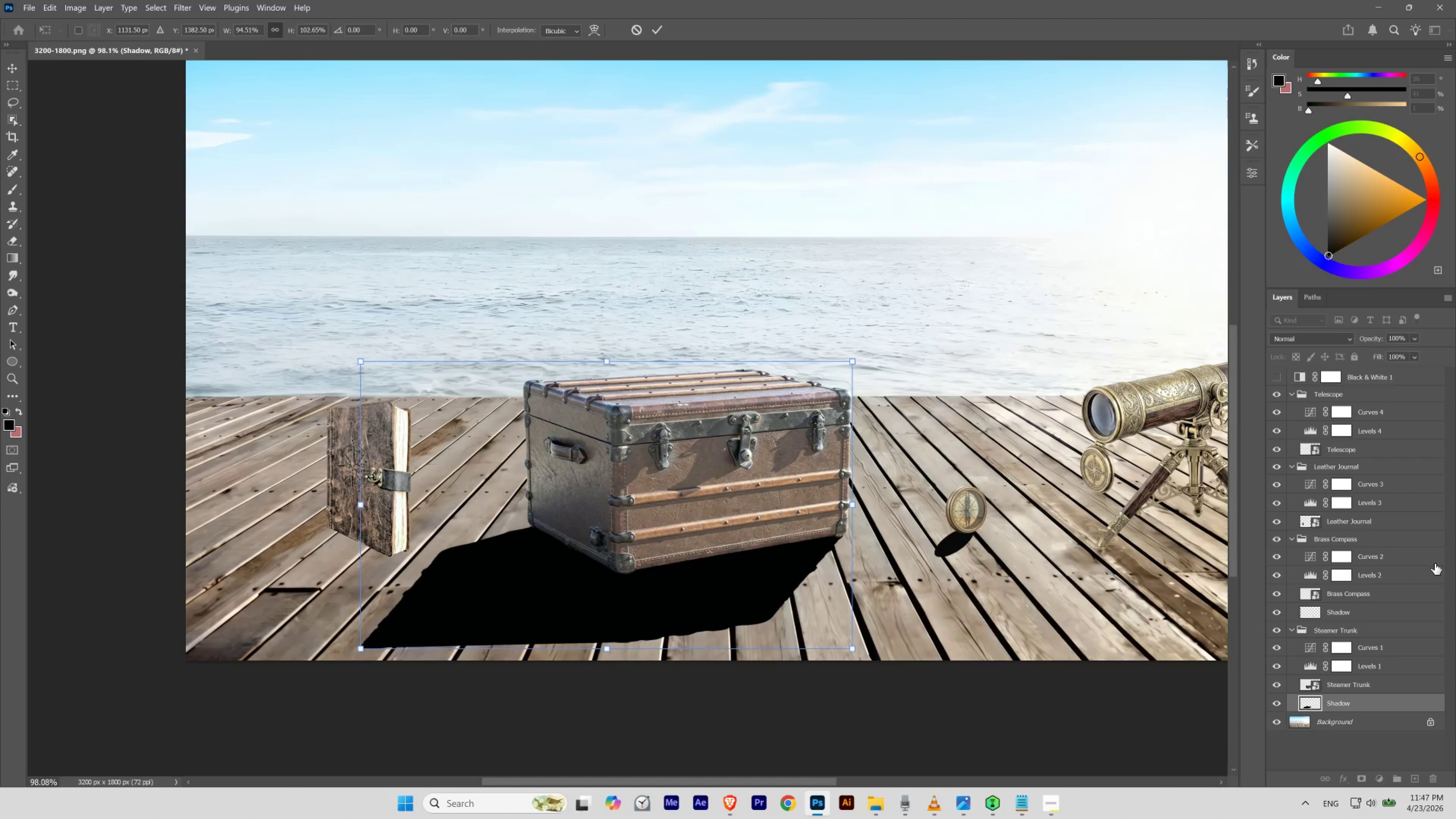 
left_click_drag(start_coordinate=[733, 555], to_coordinate=[713, 575])
 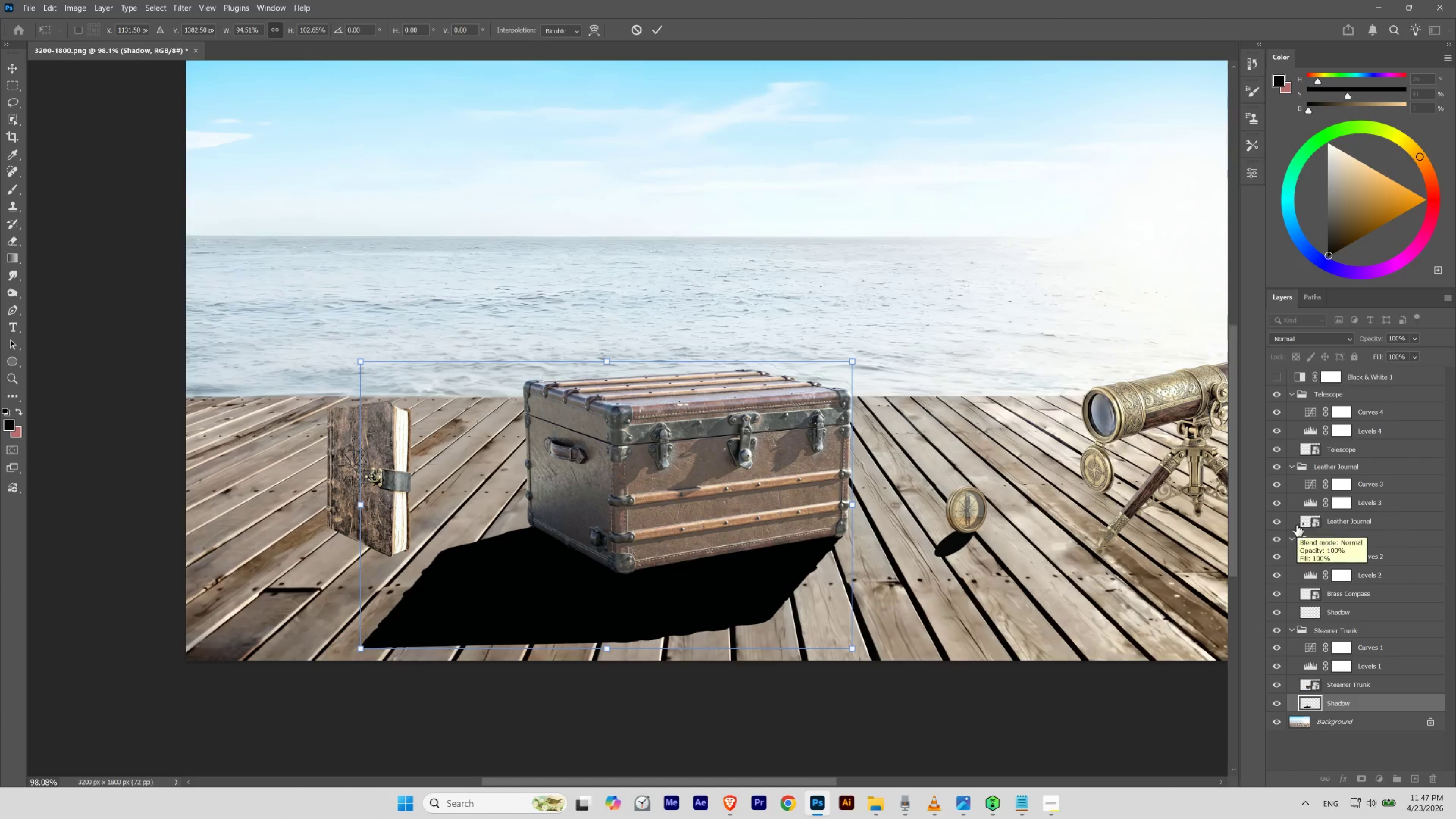 
wait(9.62)
 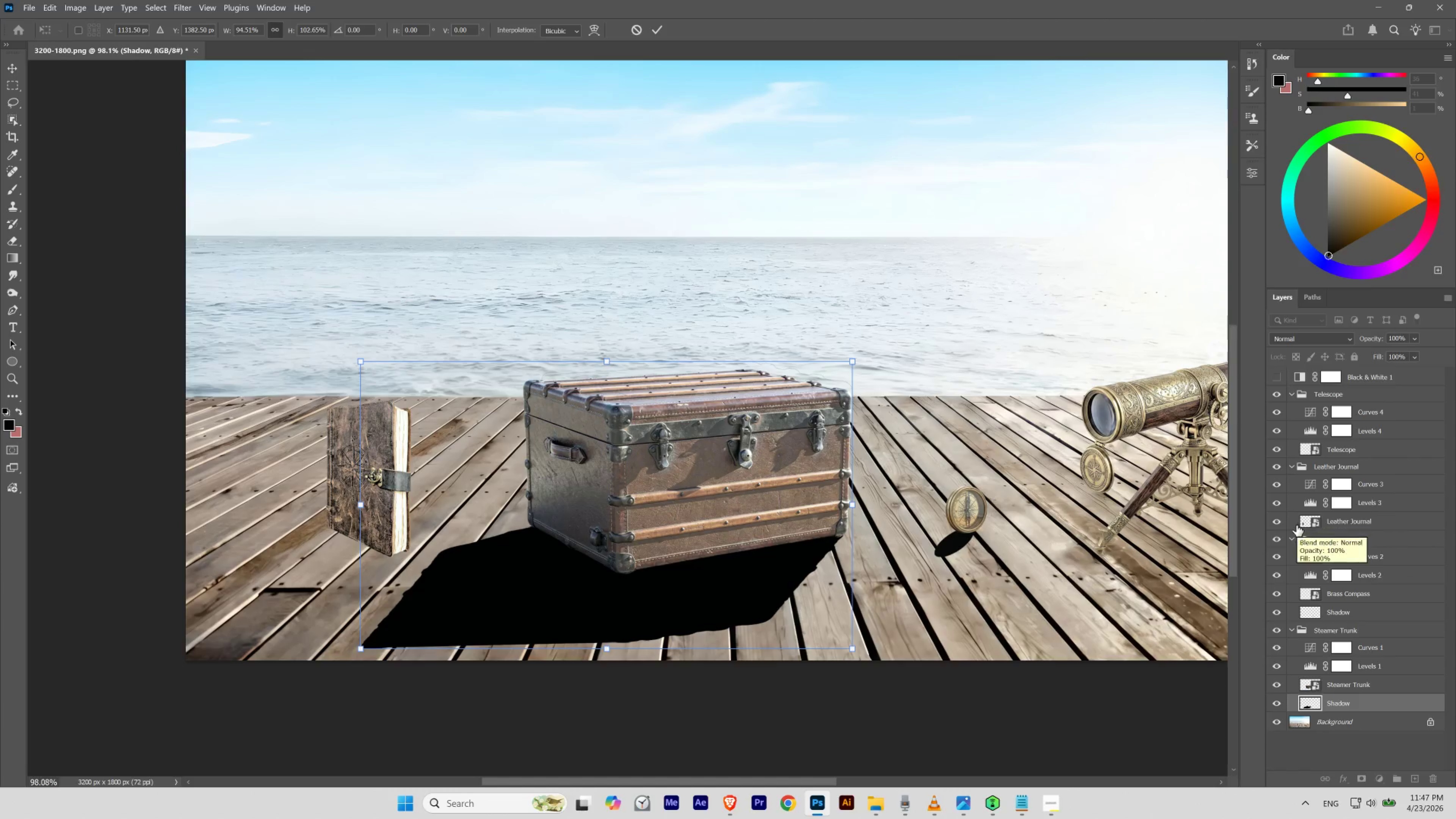 
left_click([1346, 526])
 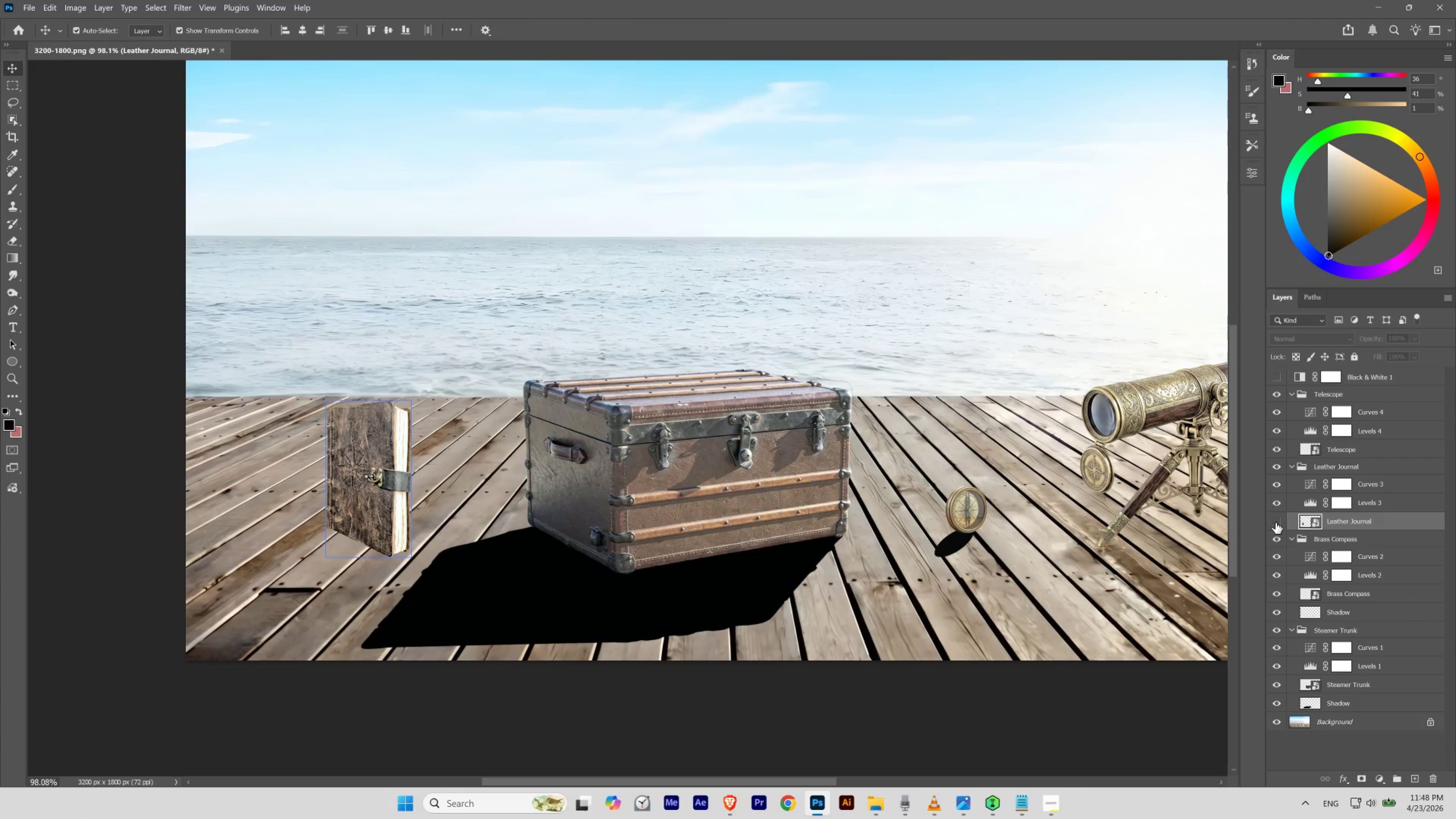 
double_click([1275, 522])
 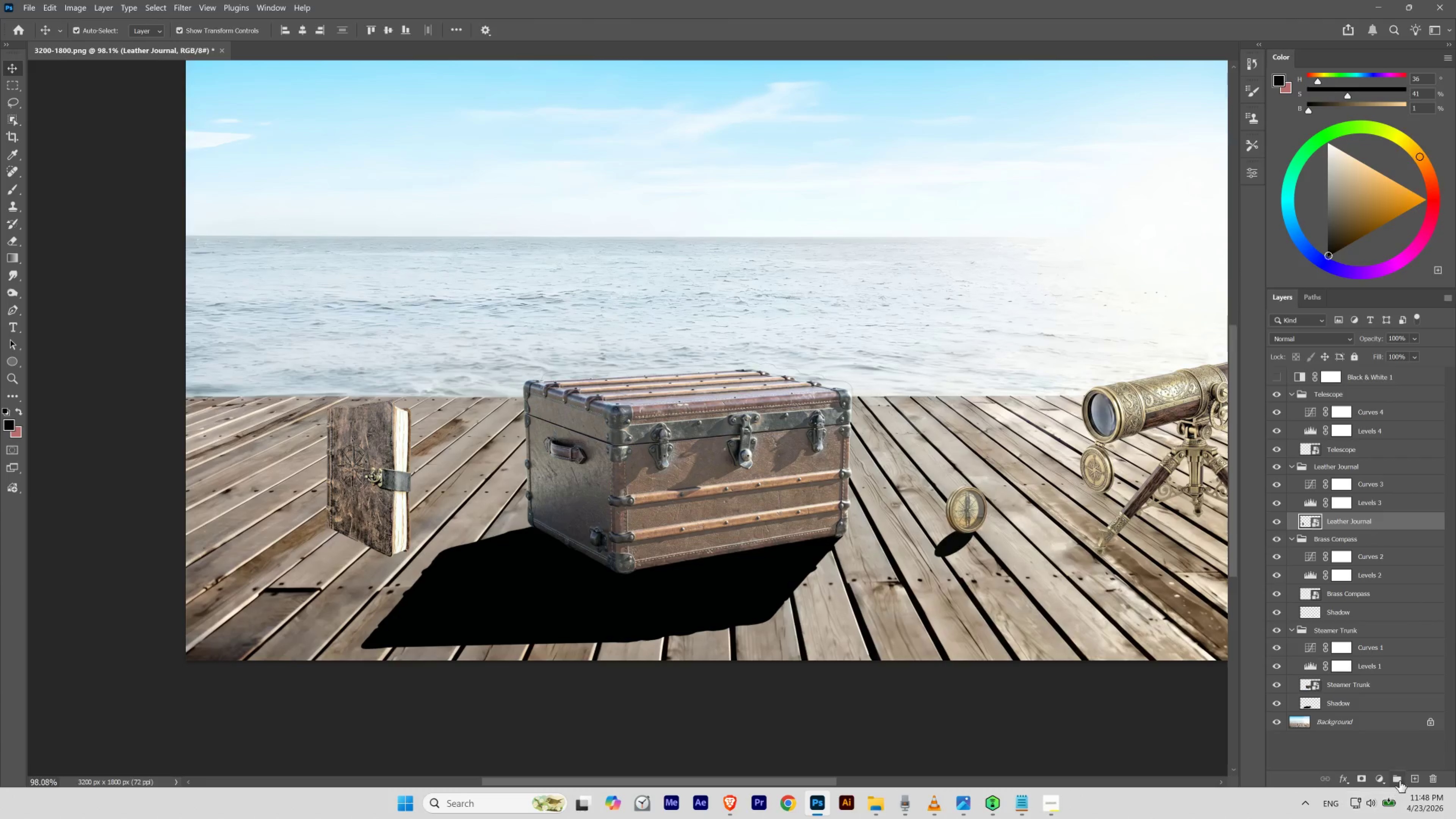 
left_click([1412, 774])
 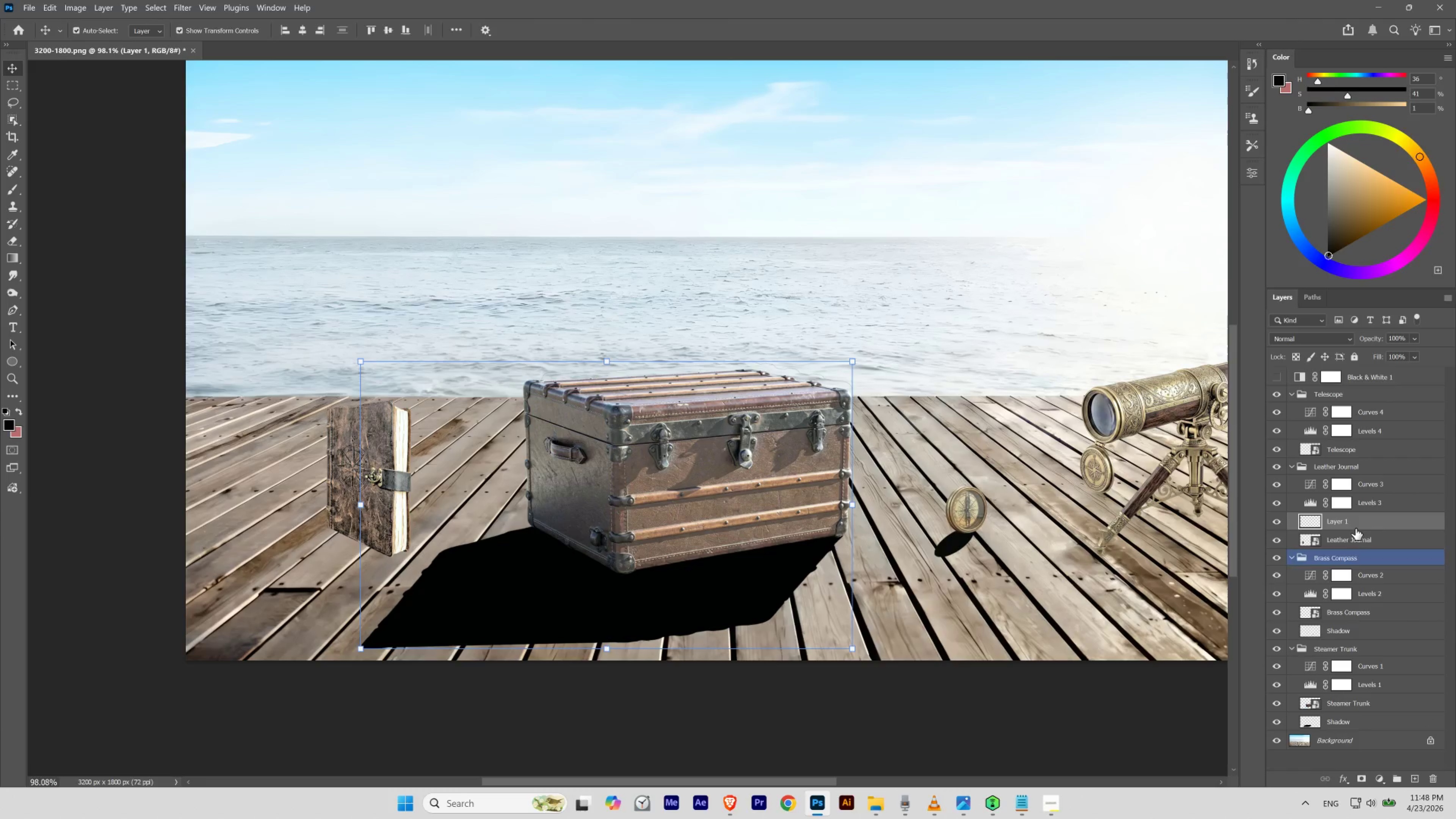 
left_click_drag(start_coordinate=[1355, 525], to_coordinate=[1351, 544])
 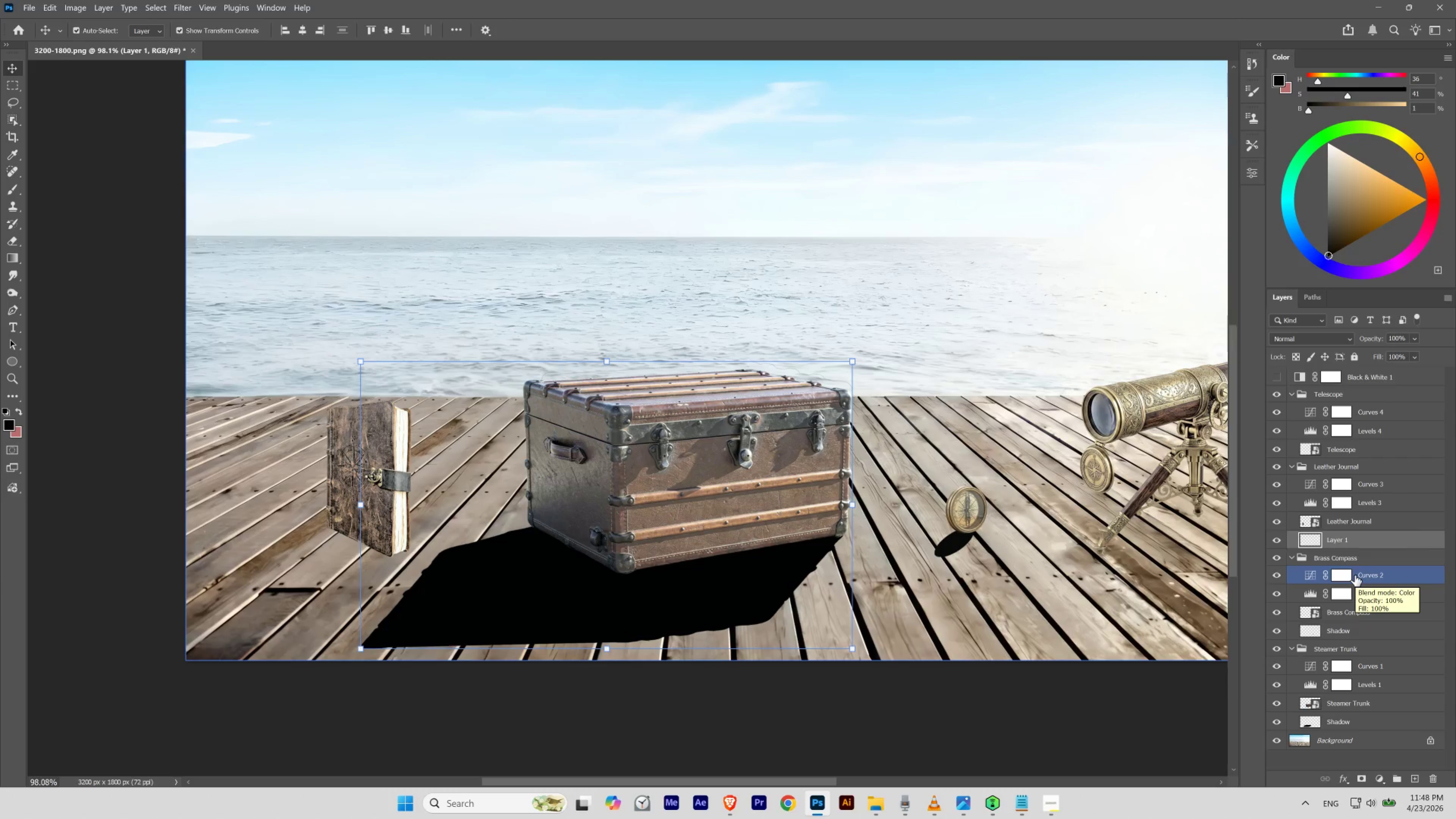 
key(VolumeUp)
 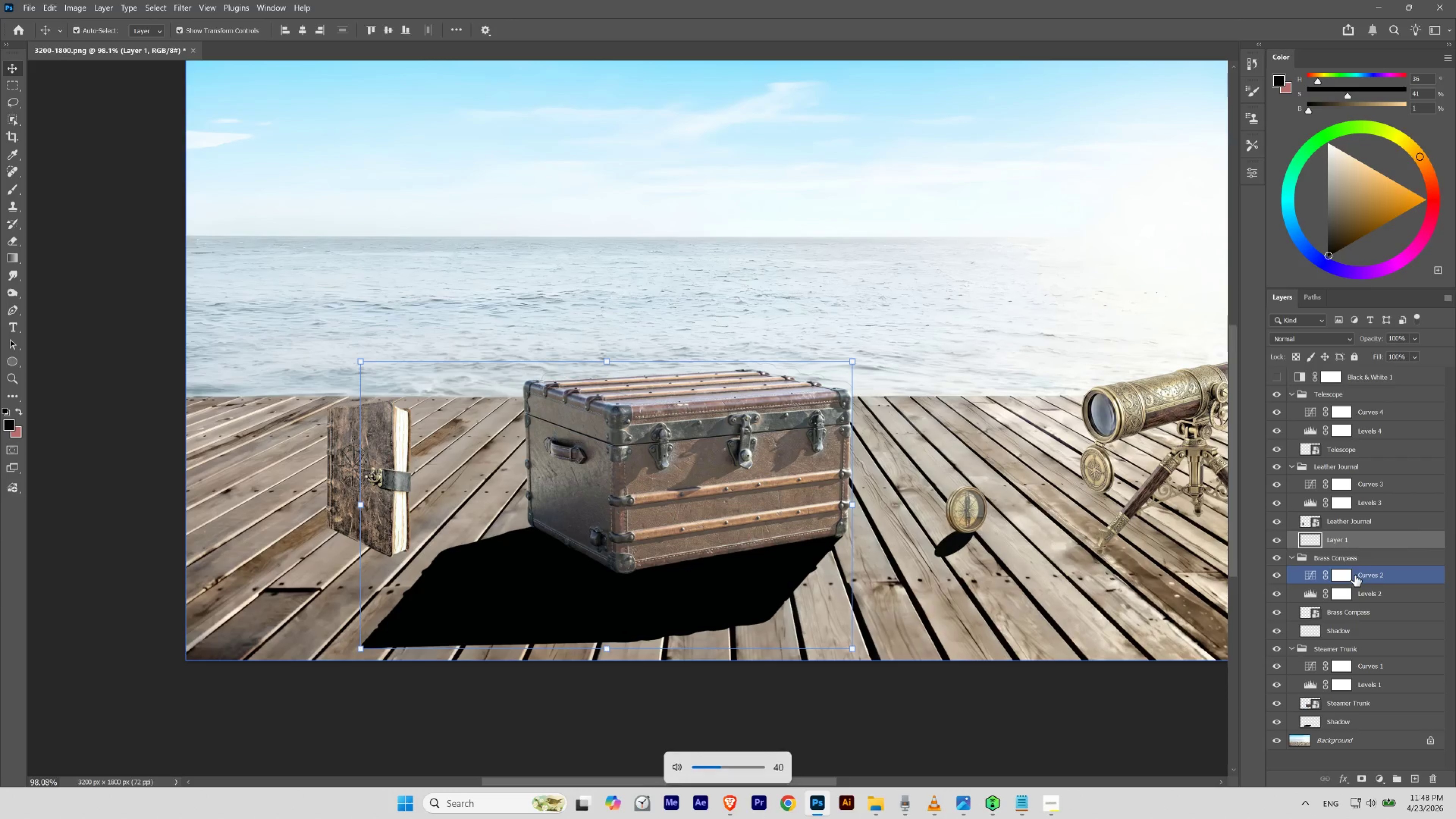 
key(VolumeUp)
 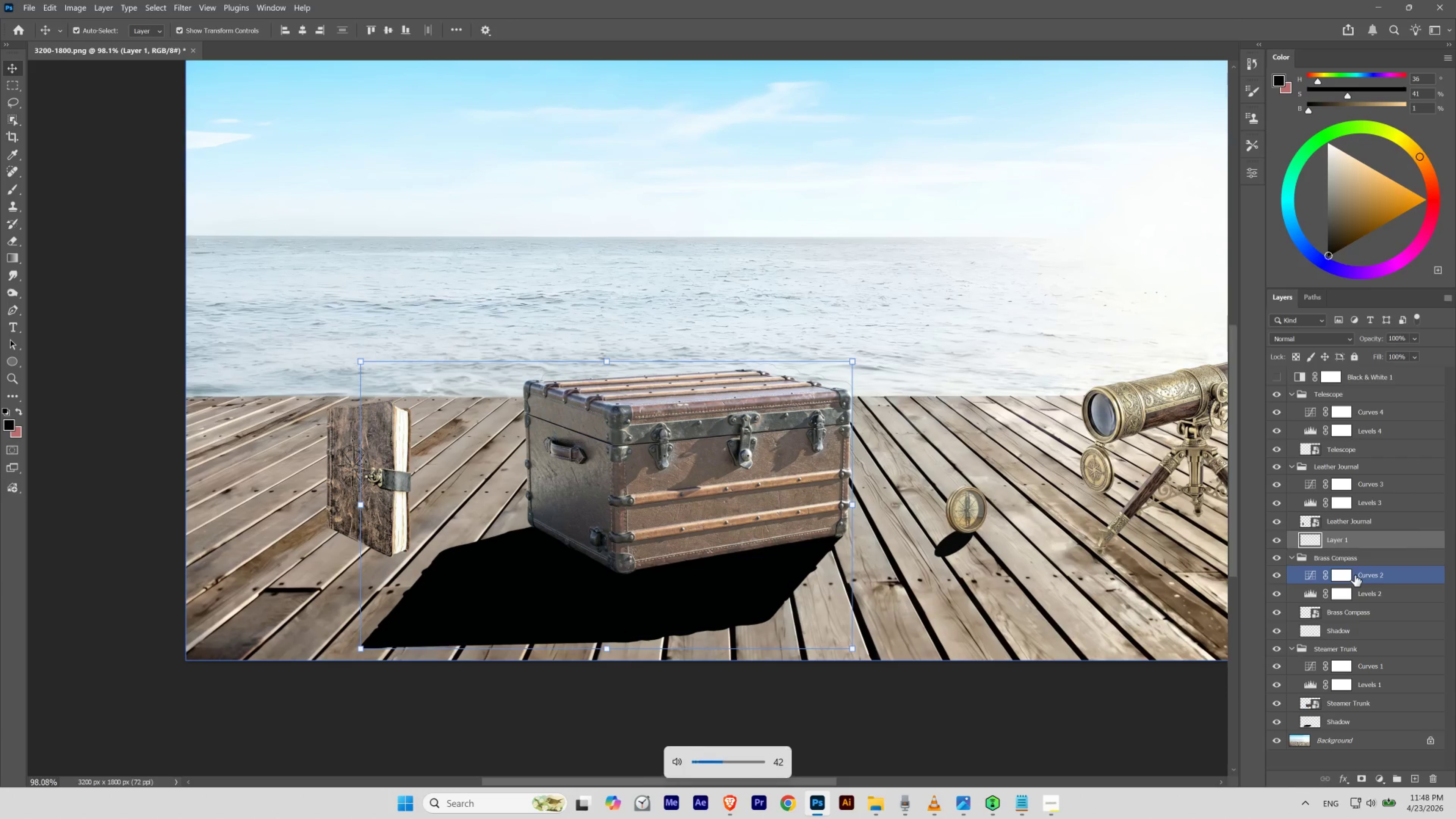 
key(VolumeUp)
 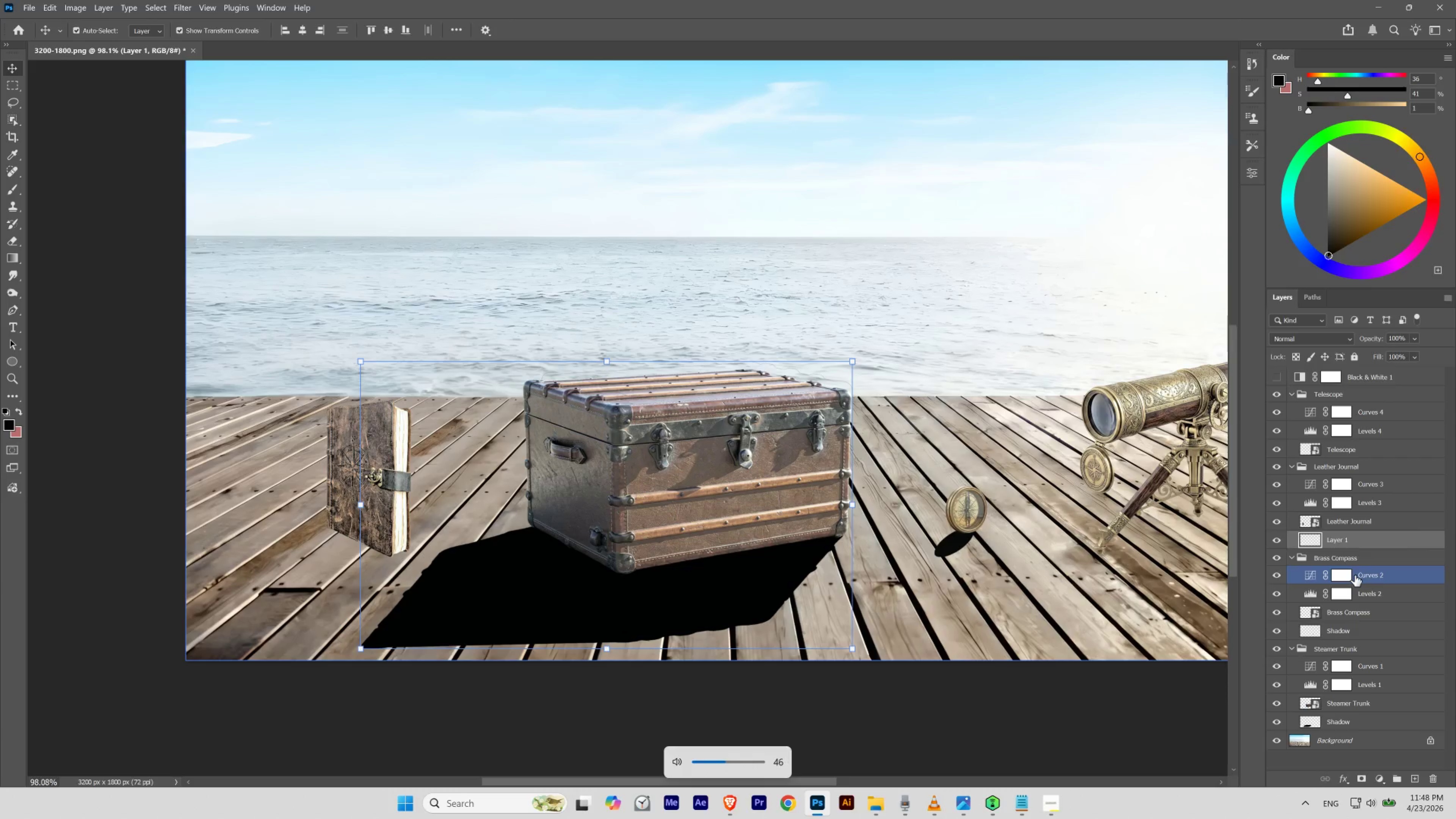 
key(VolumeUp)
 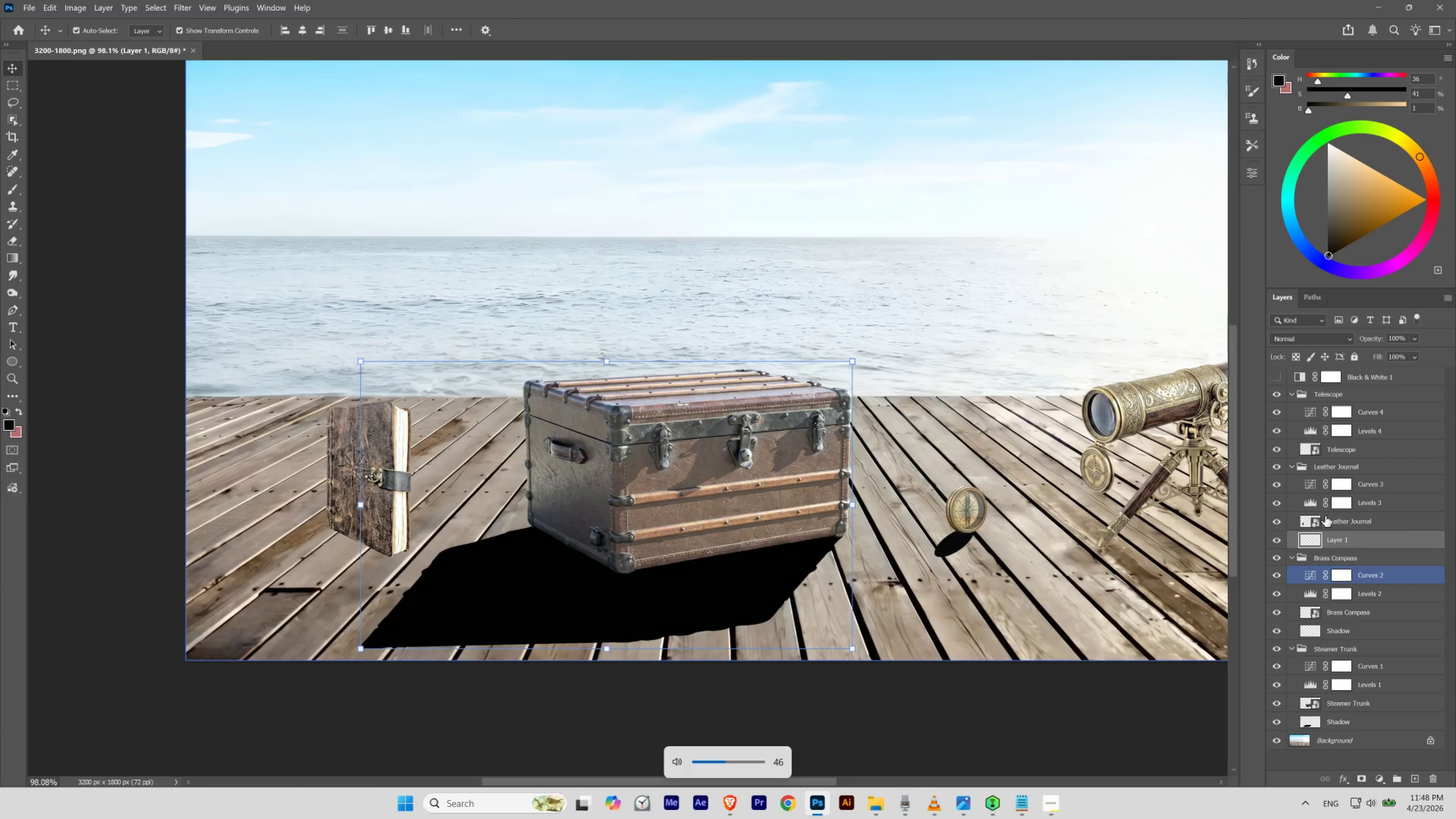 
hold_key(key=ControlLeft, duration=2.92)
left_click([1304, 522])
 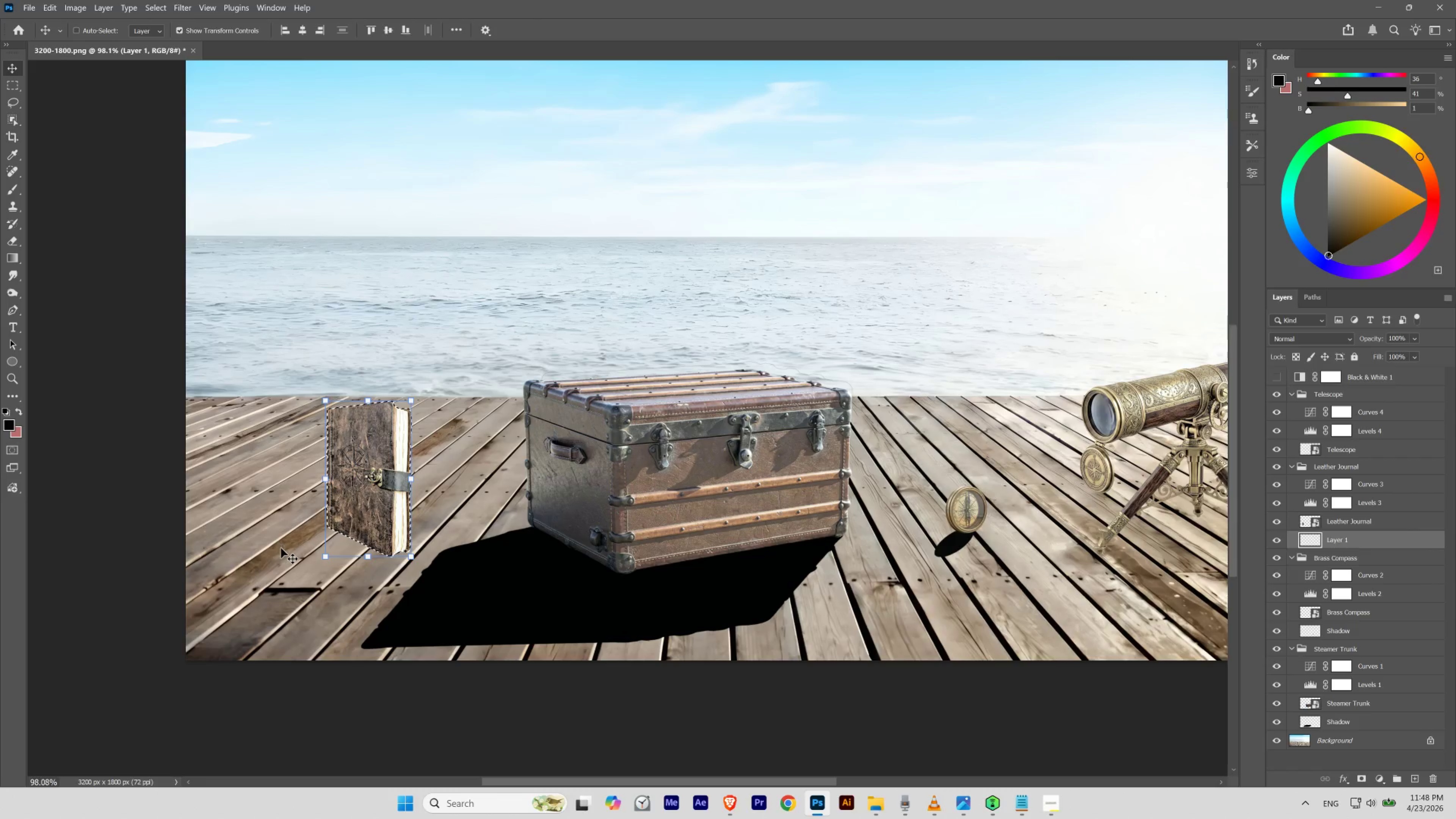 
hold_key(key=Space, duration=1.52)
 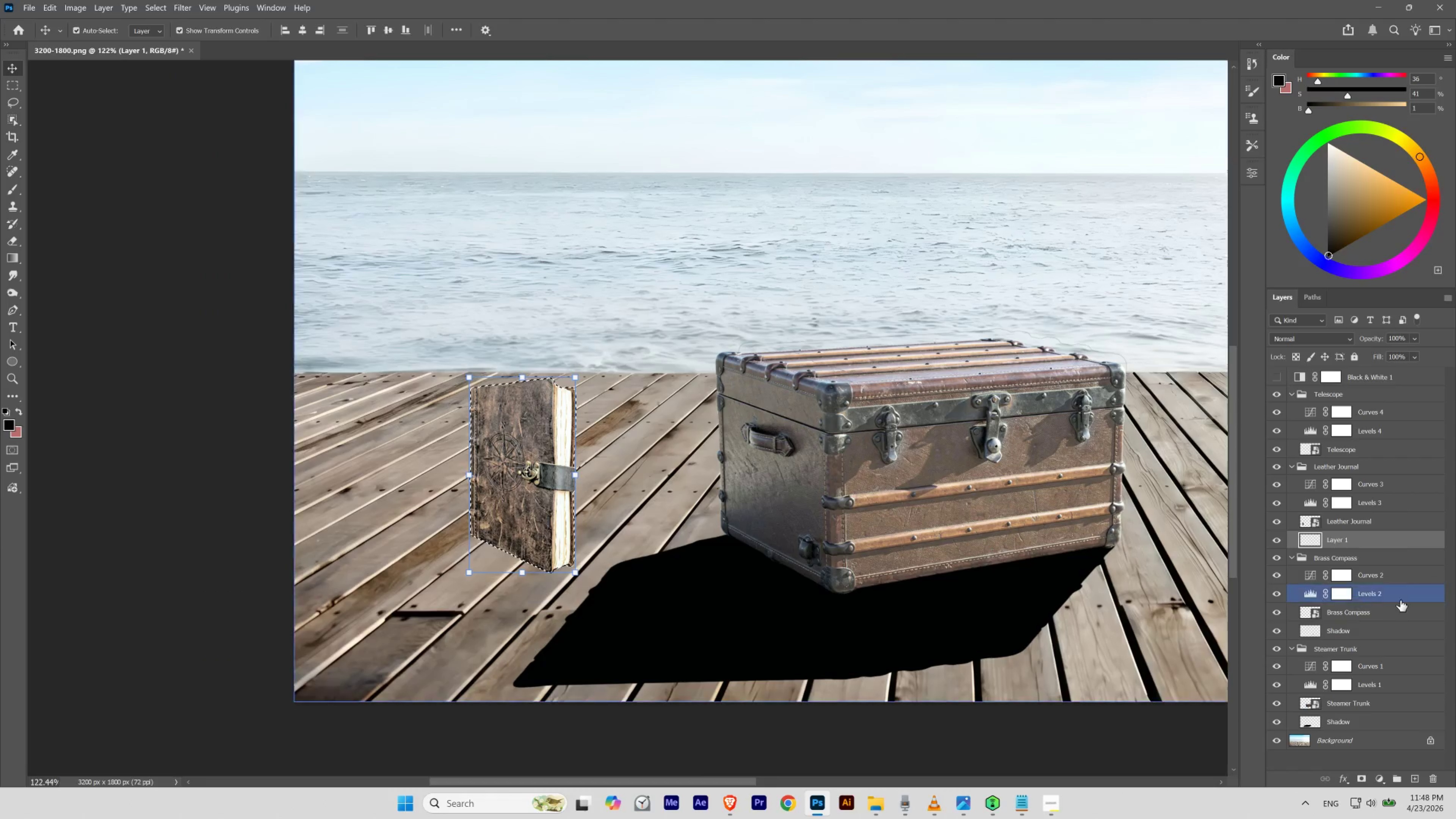 
left_click_drag(start_coordinate=[302, 519], to_coordinate=[311, 534])
 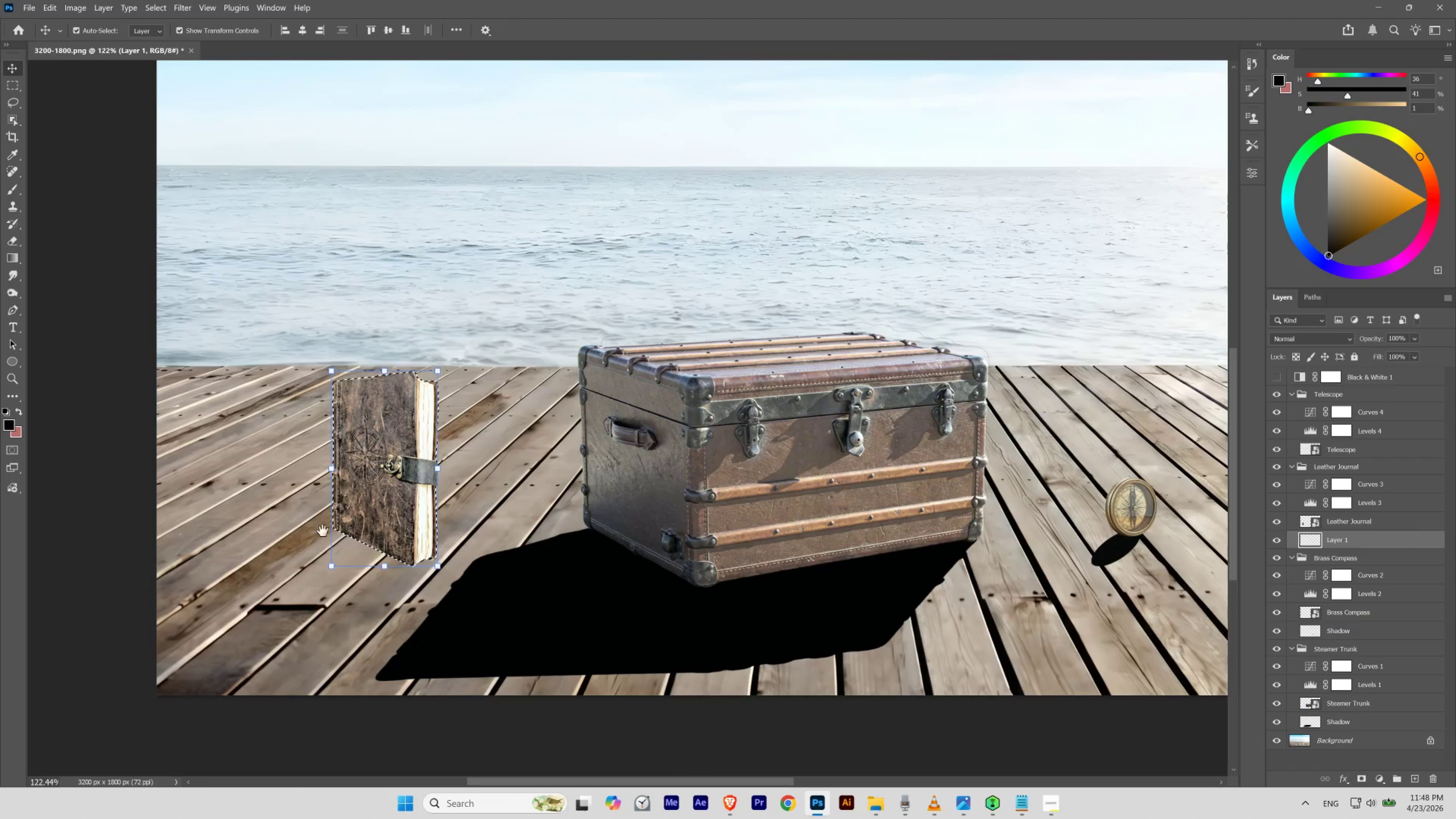 
left_click_drag(start_coordinate=[340, 528], to_coordinate=[478, 535])
 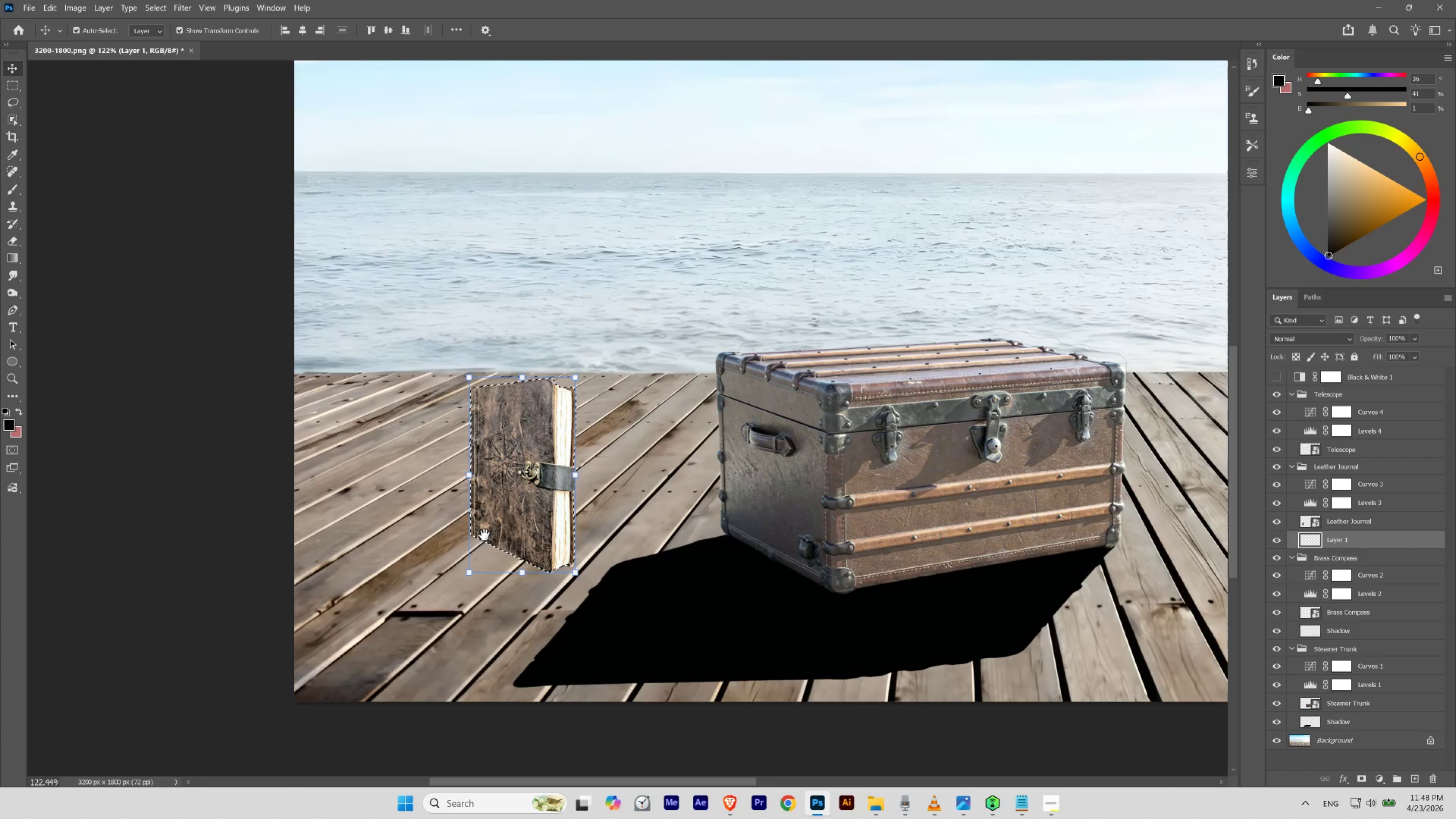 
key(Space)
 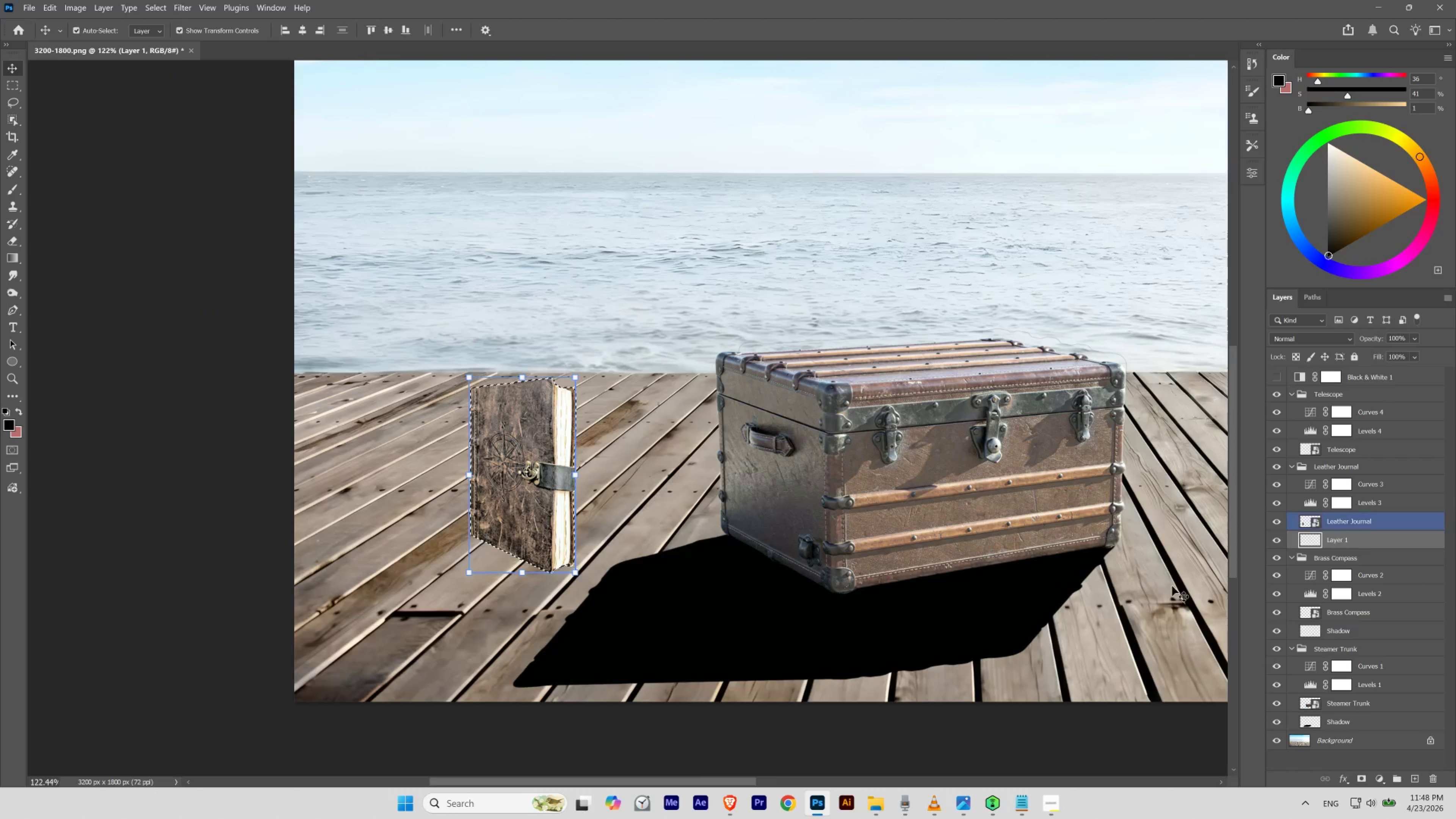 
key(Space)
 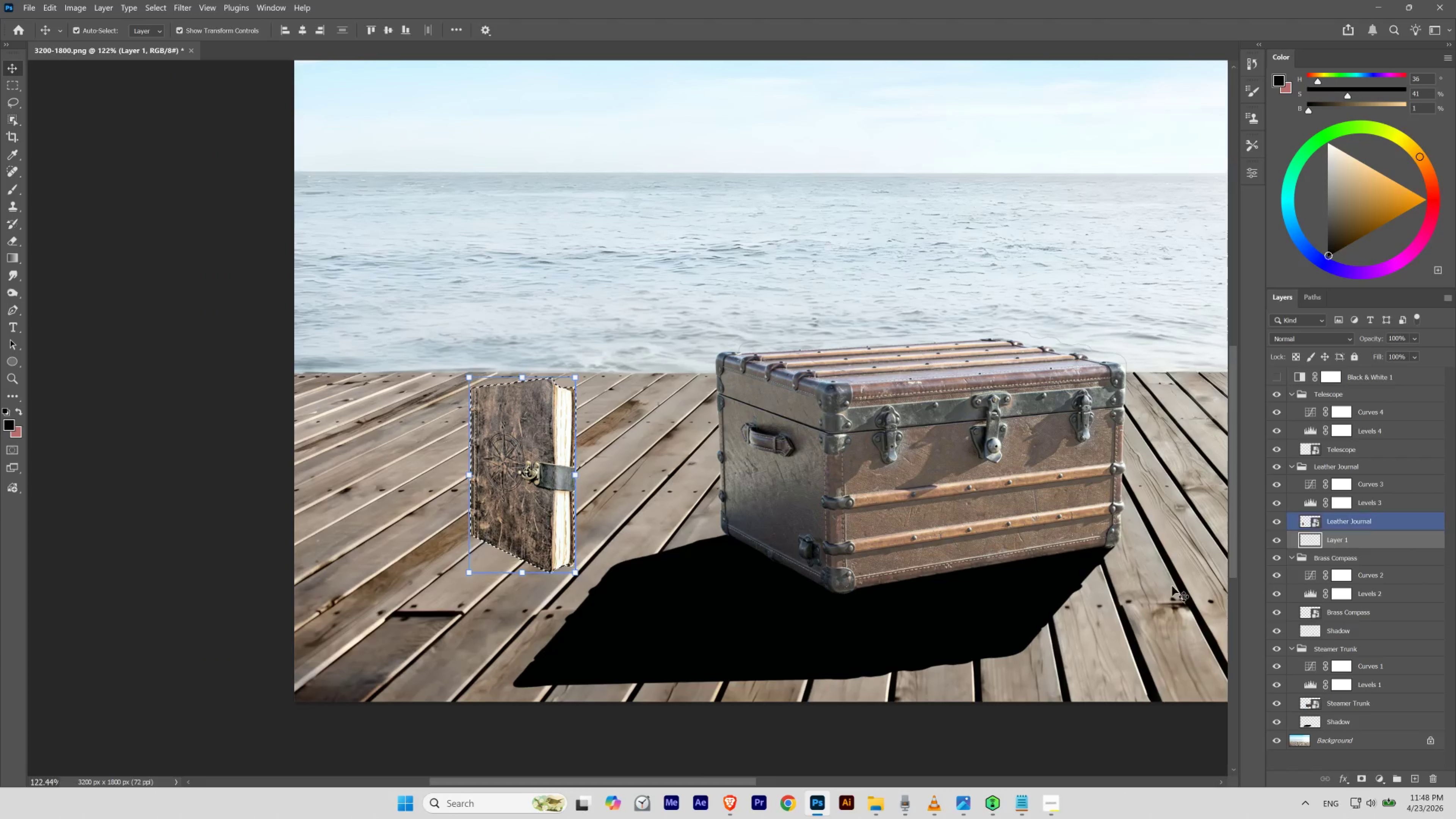 
key(Space)
 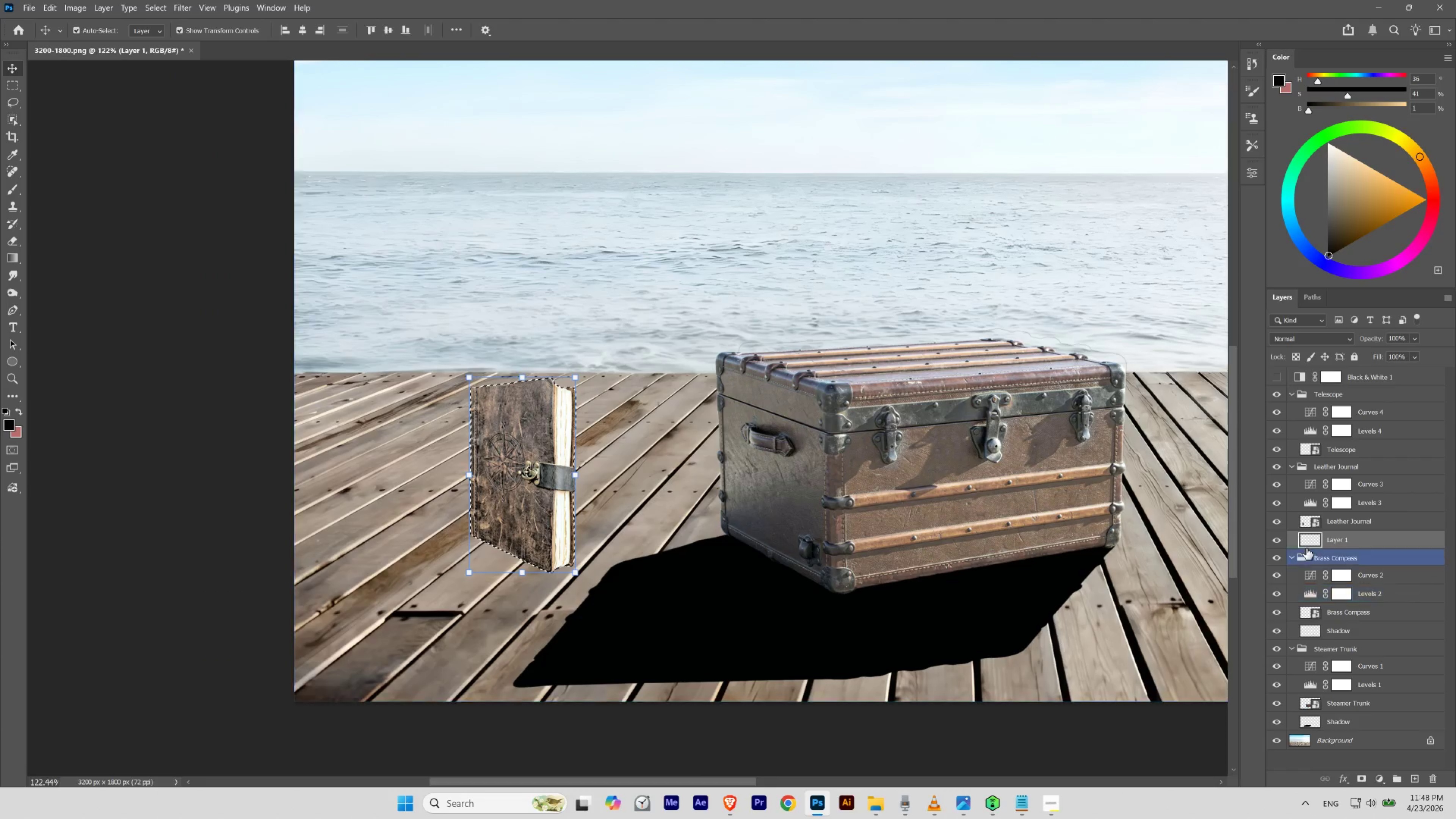 
left_click([1304, 540])
 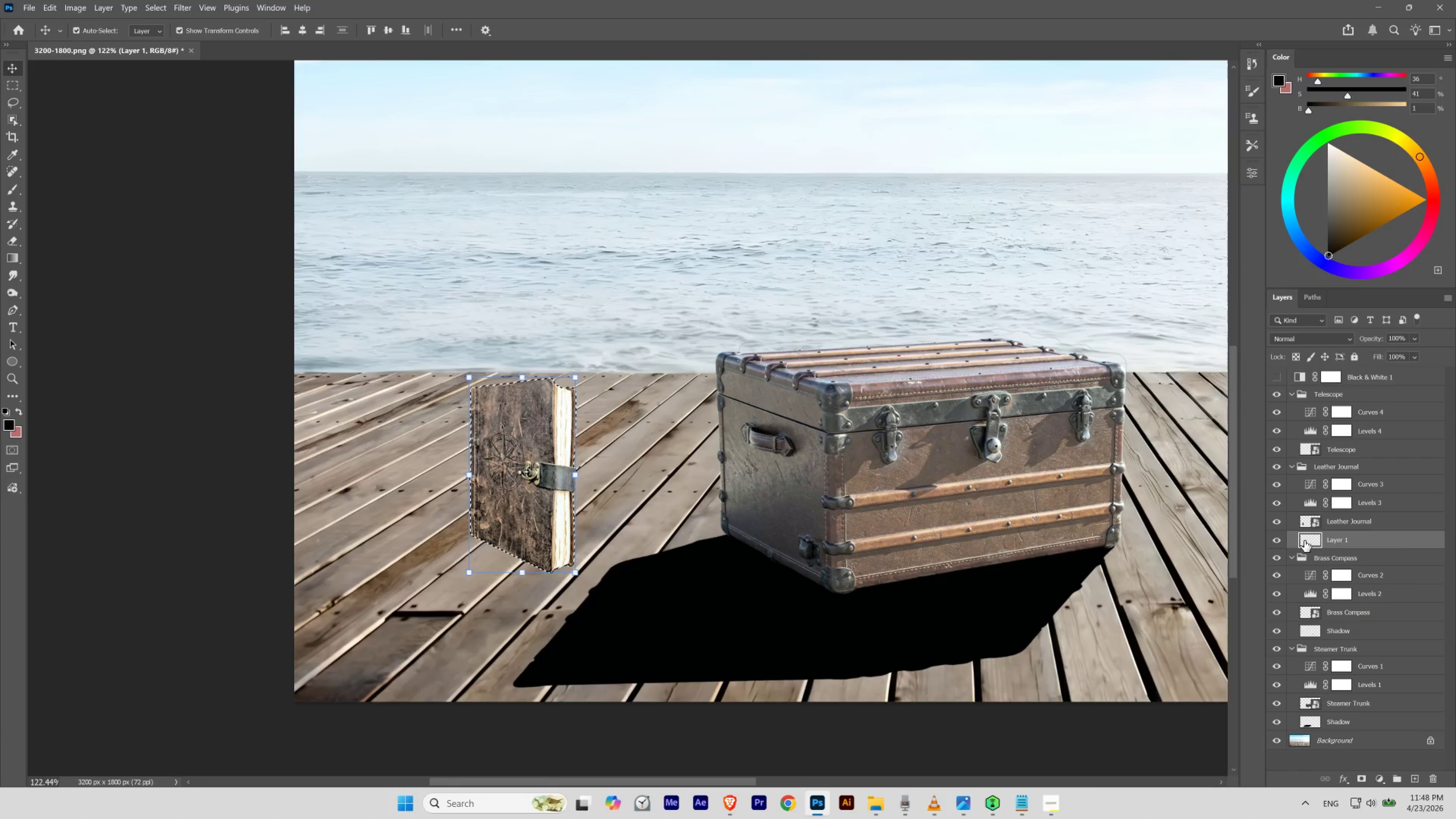 
key(Alt+Backspace)
 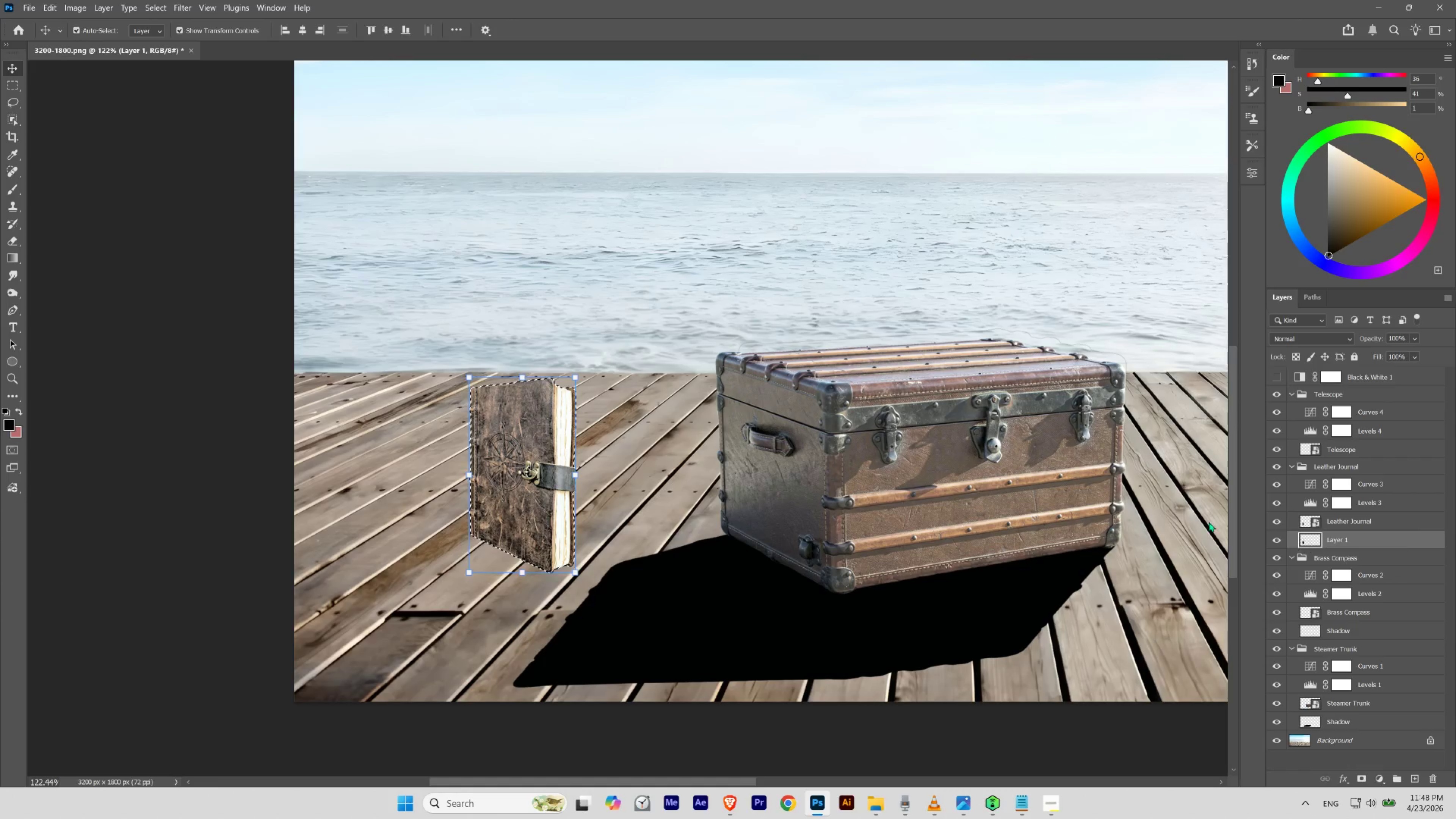 
right_click([539, 419])
 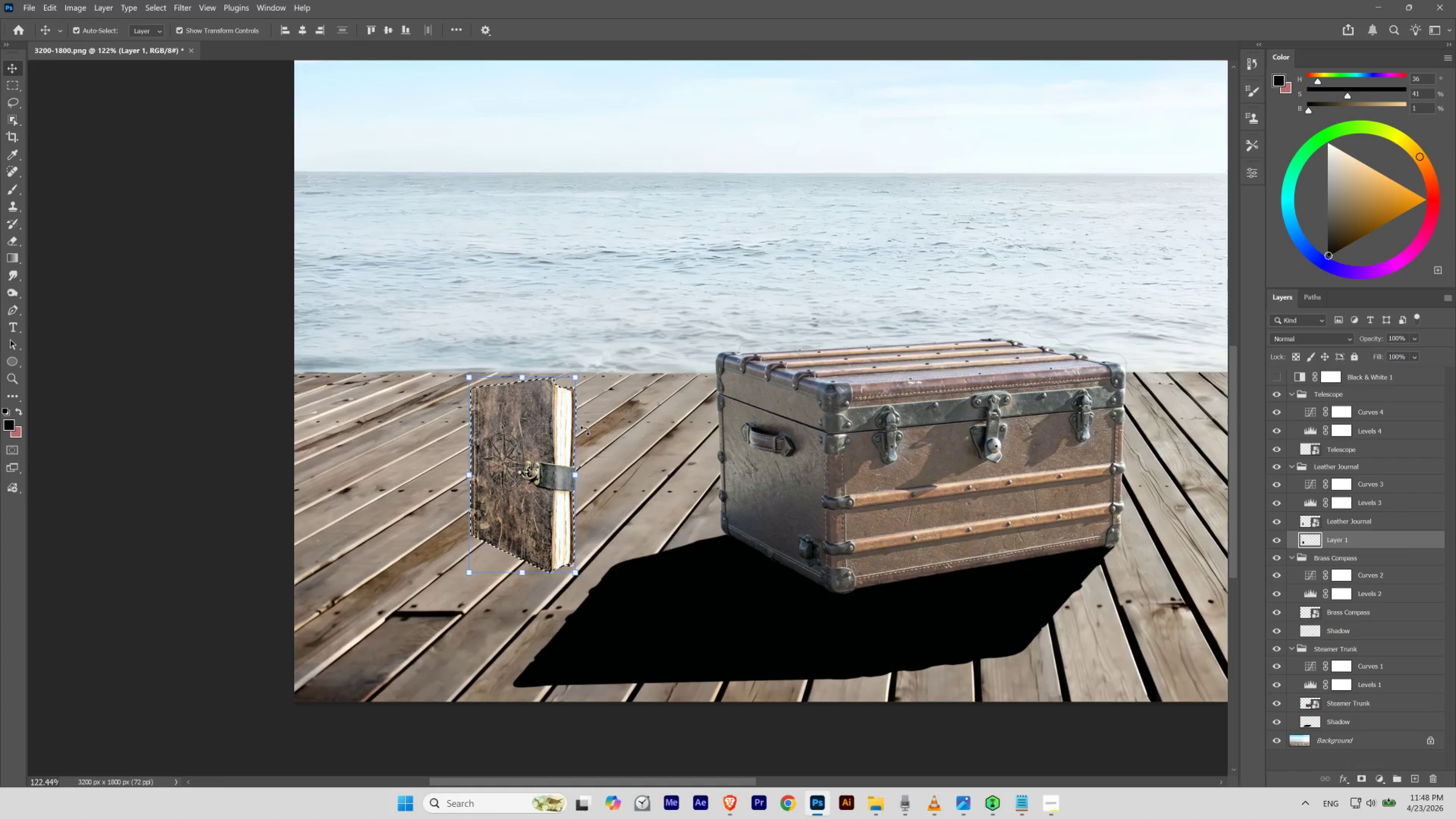 
right_click([509, 432])
 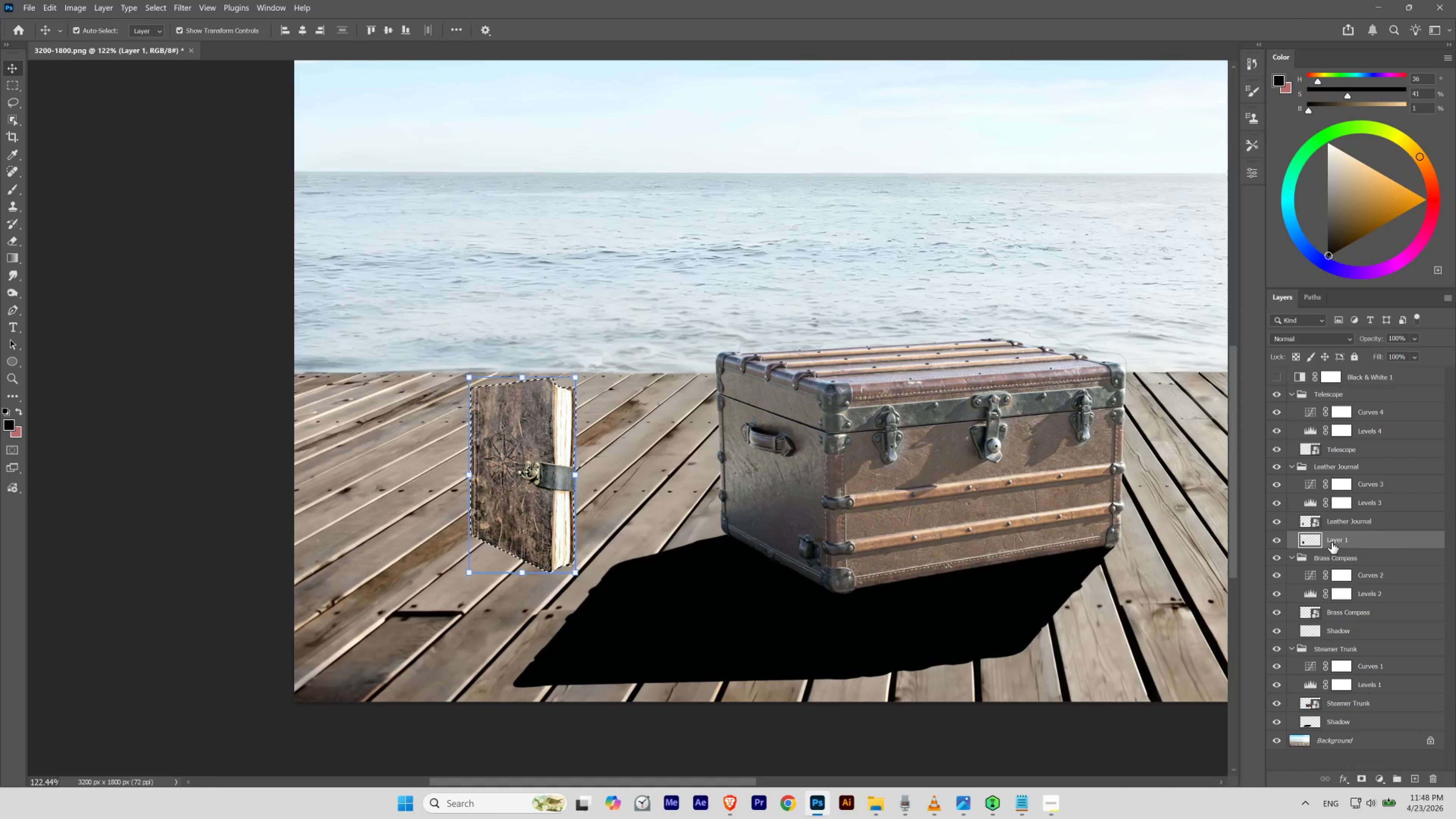 
key(Control+T)
 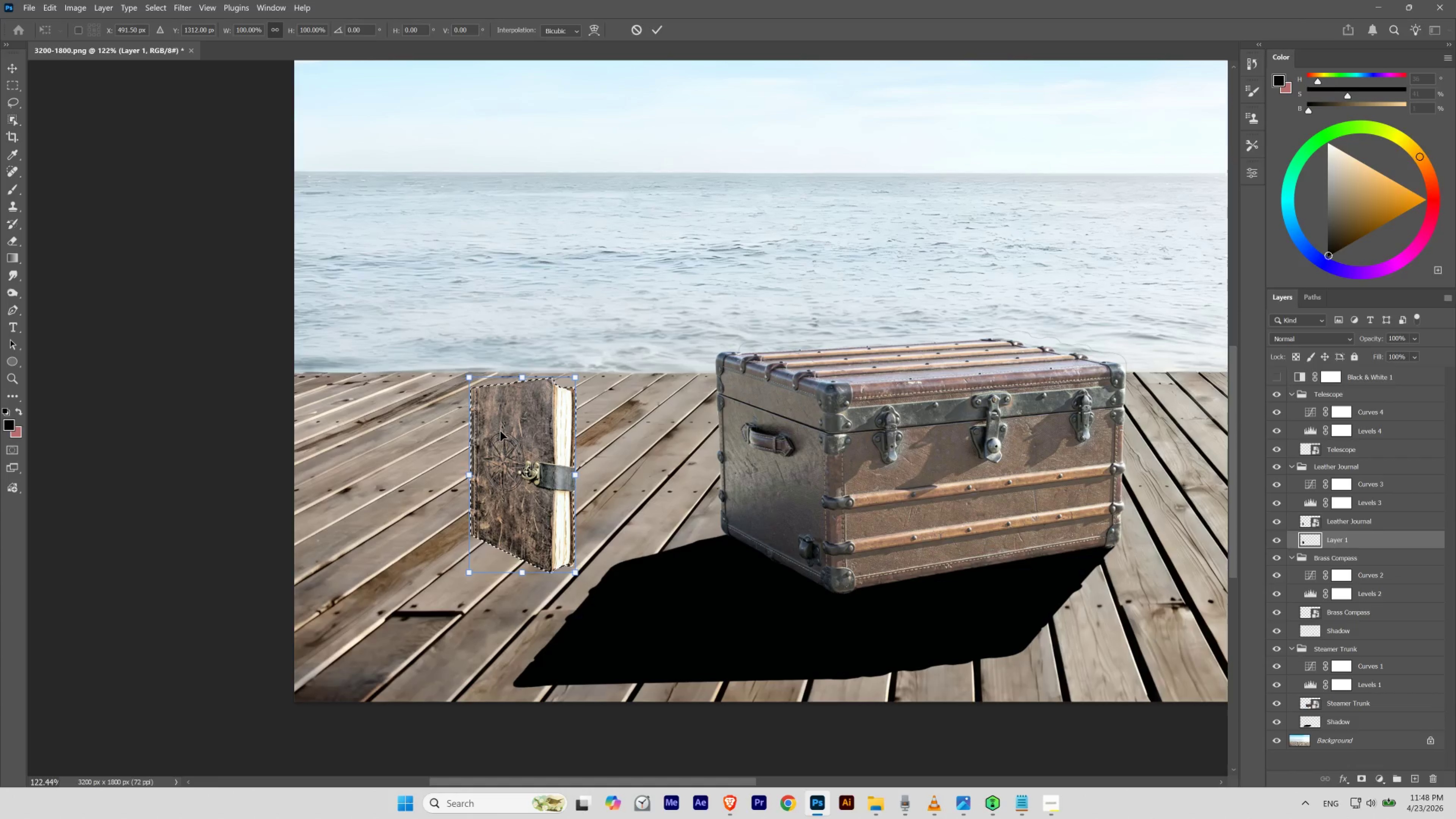 
right_click([500, 431])
 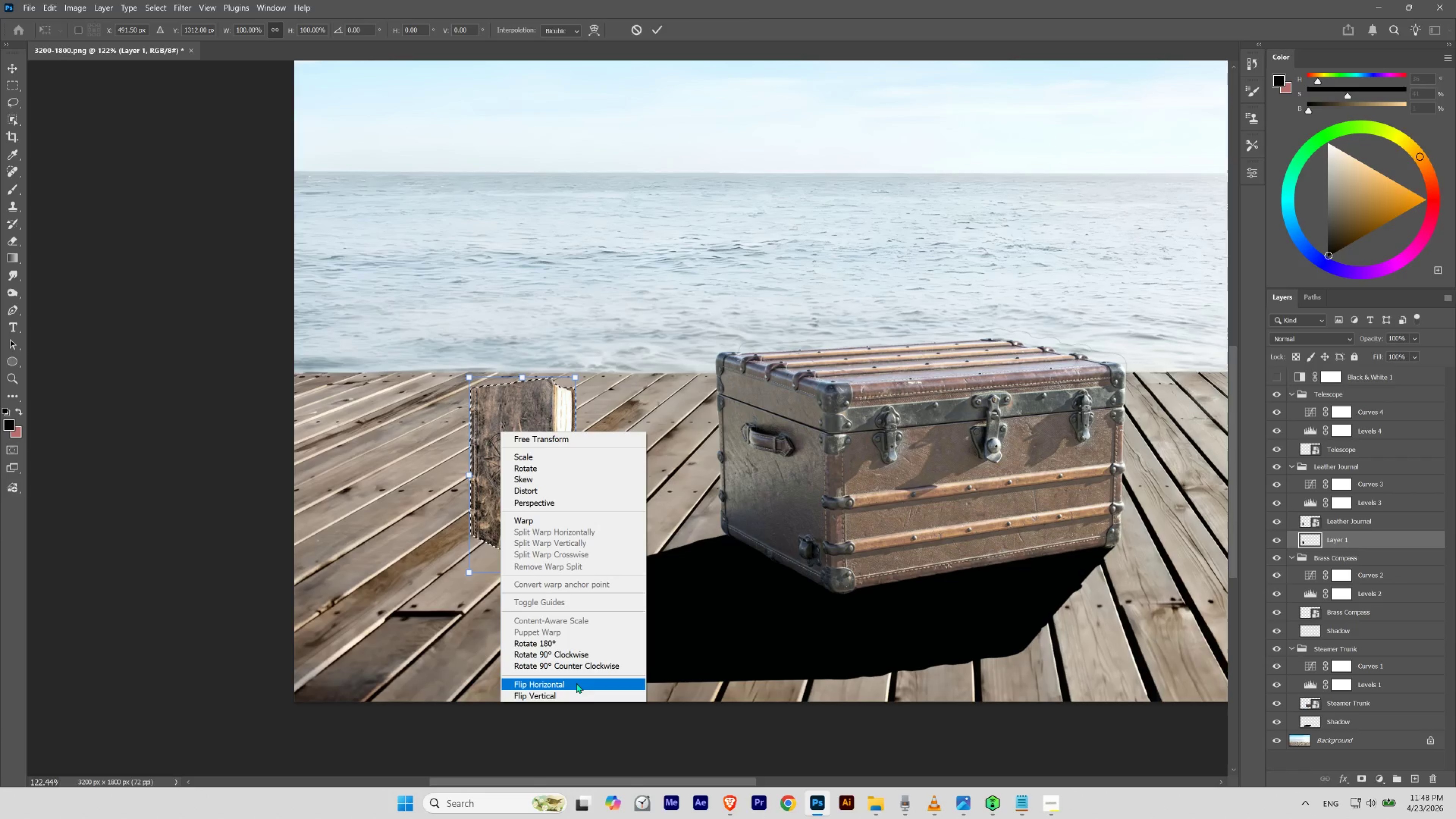 
left_click([566, 693])
 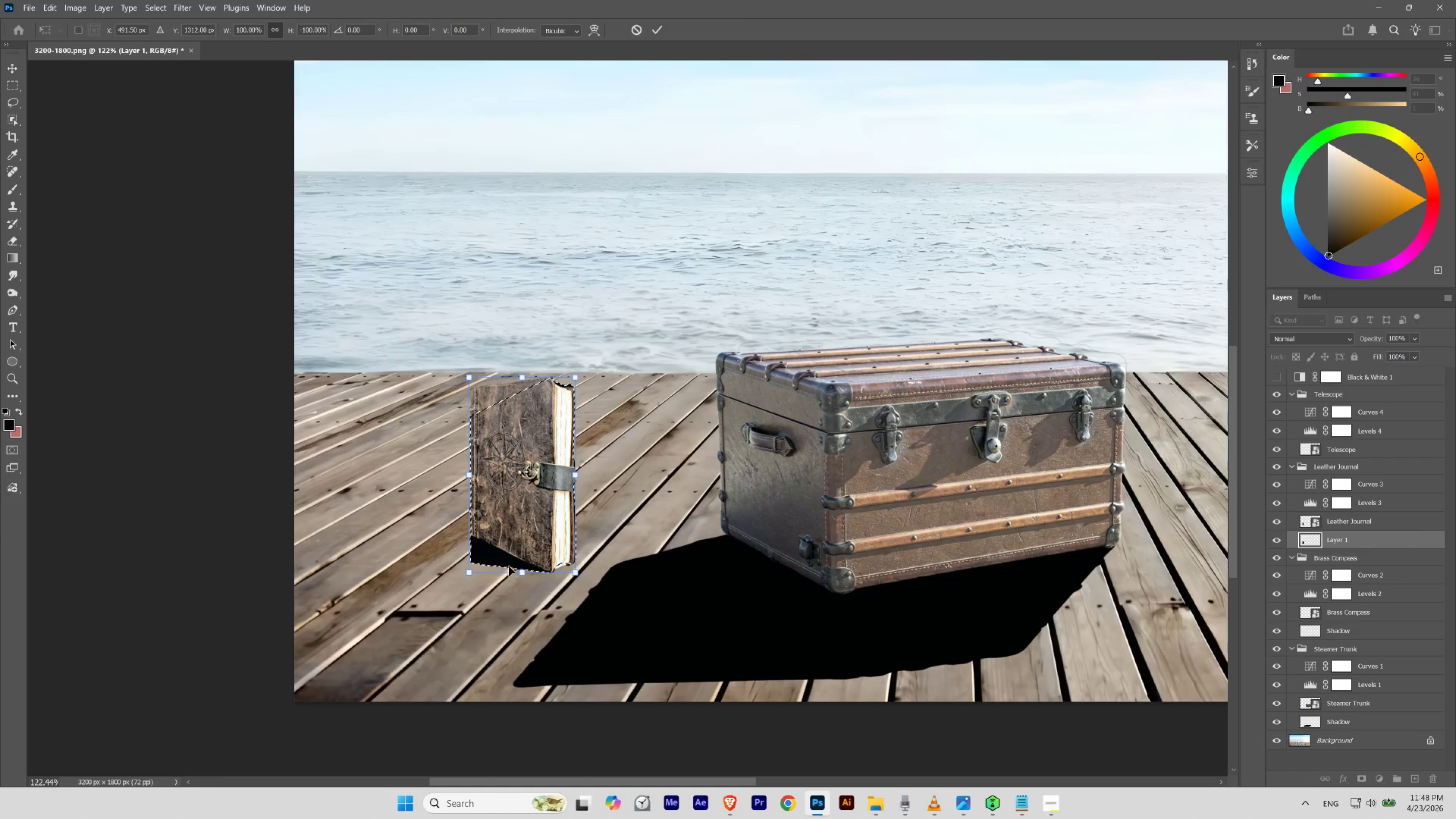 
left_click_drag(start_coordinate=[509, 560], to_coordinate=[455, 723])
 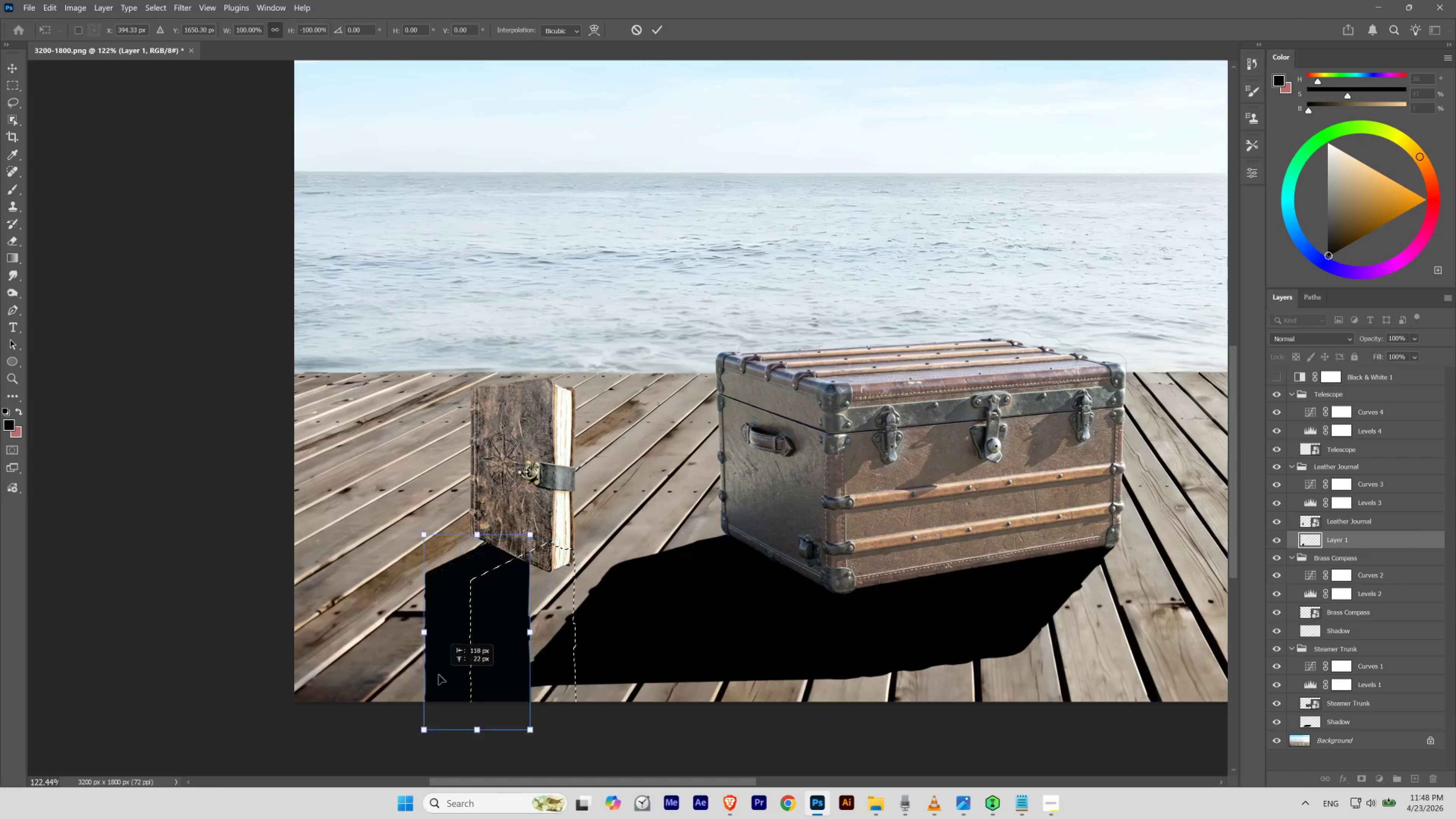 
hold_key(key=ShiftLeft, duration=1.31)
 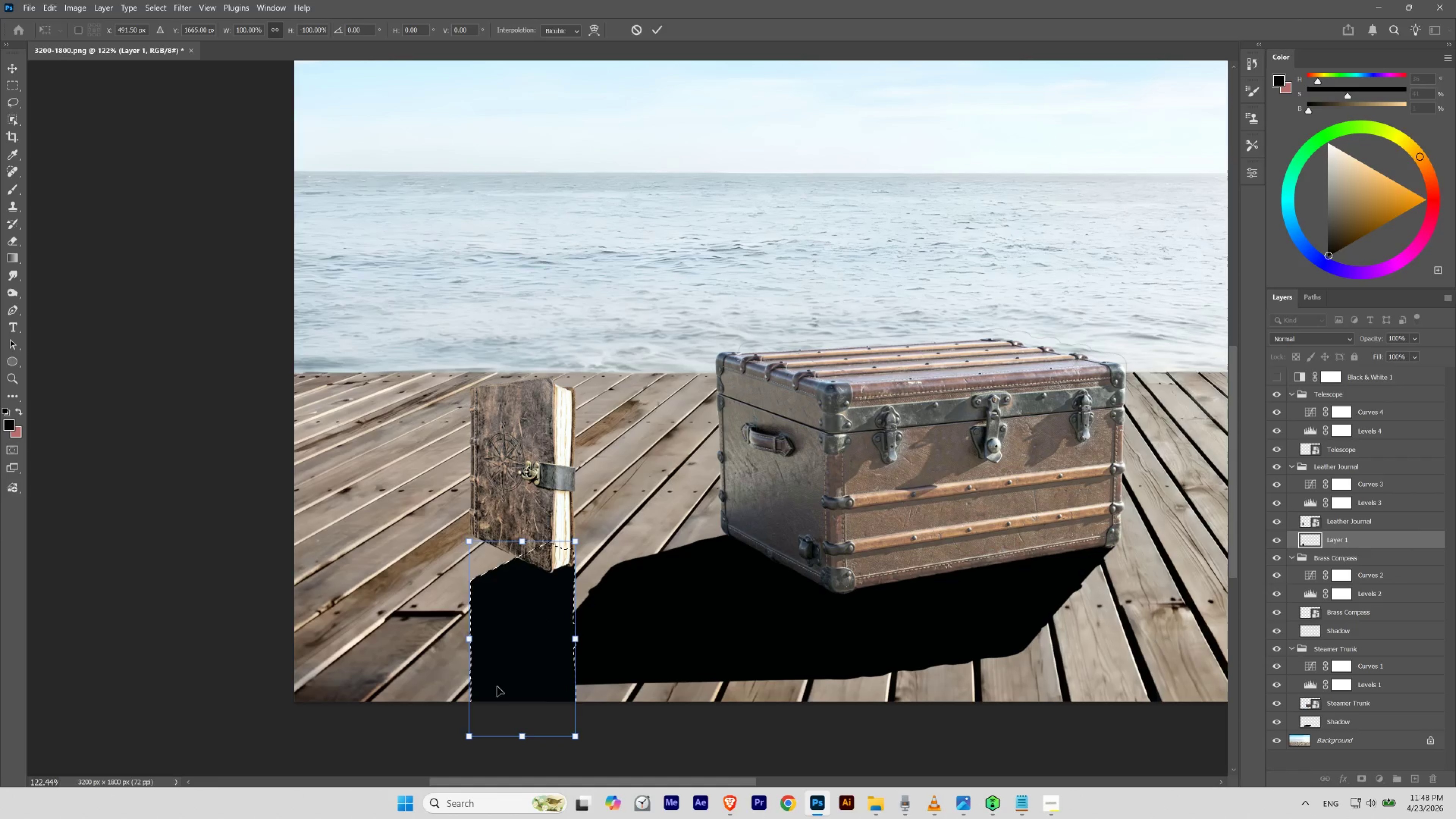 
left_click_drag(start_coordinate=[497, 686], to_coordinate=[437, 656])
 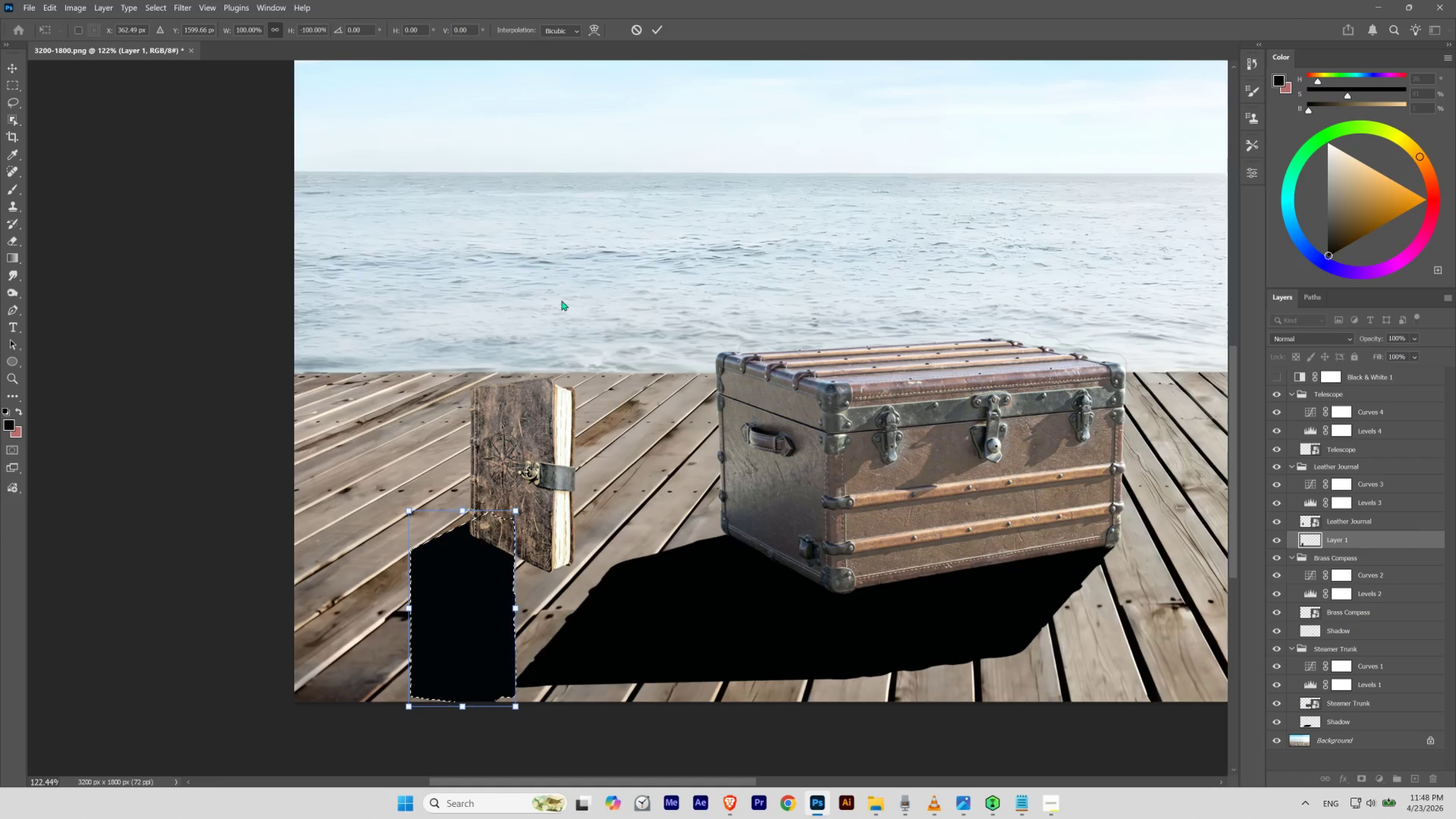 
left_click_drag(start_coordinate=[459, 616], to_coordinate=[437, 573])
 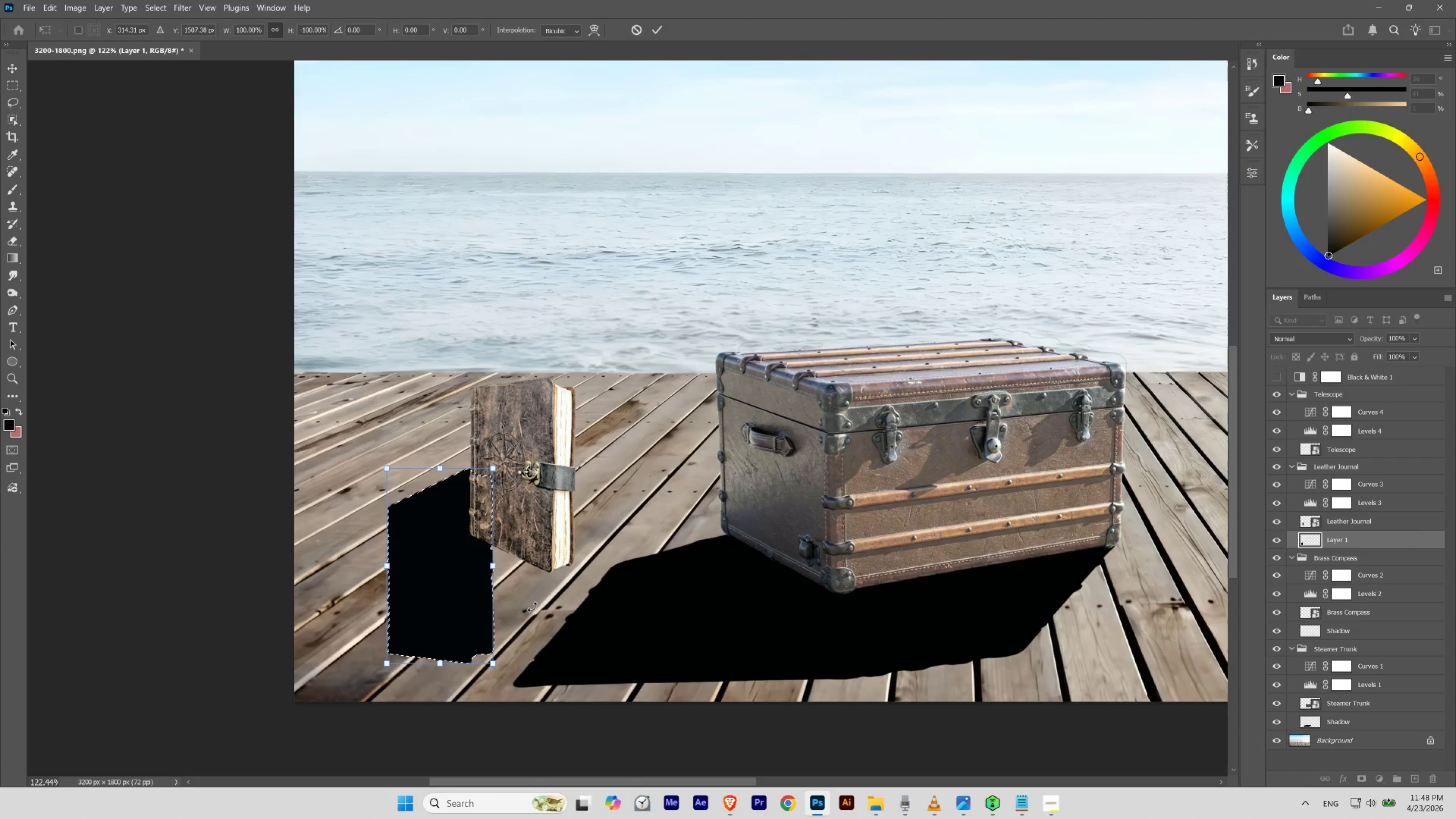 
key(Escape)
 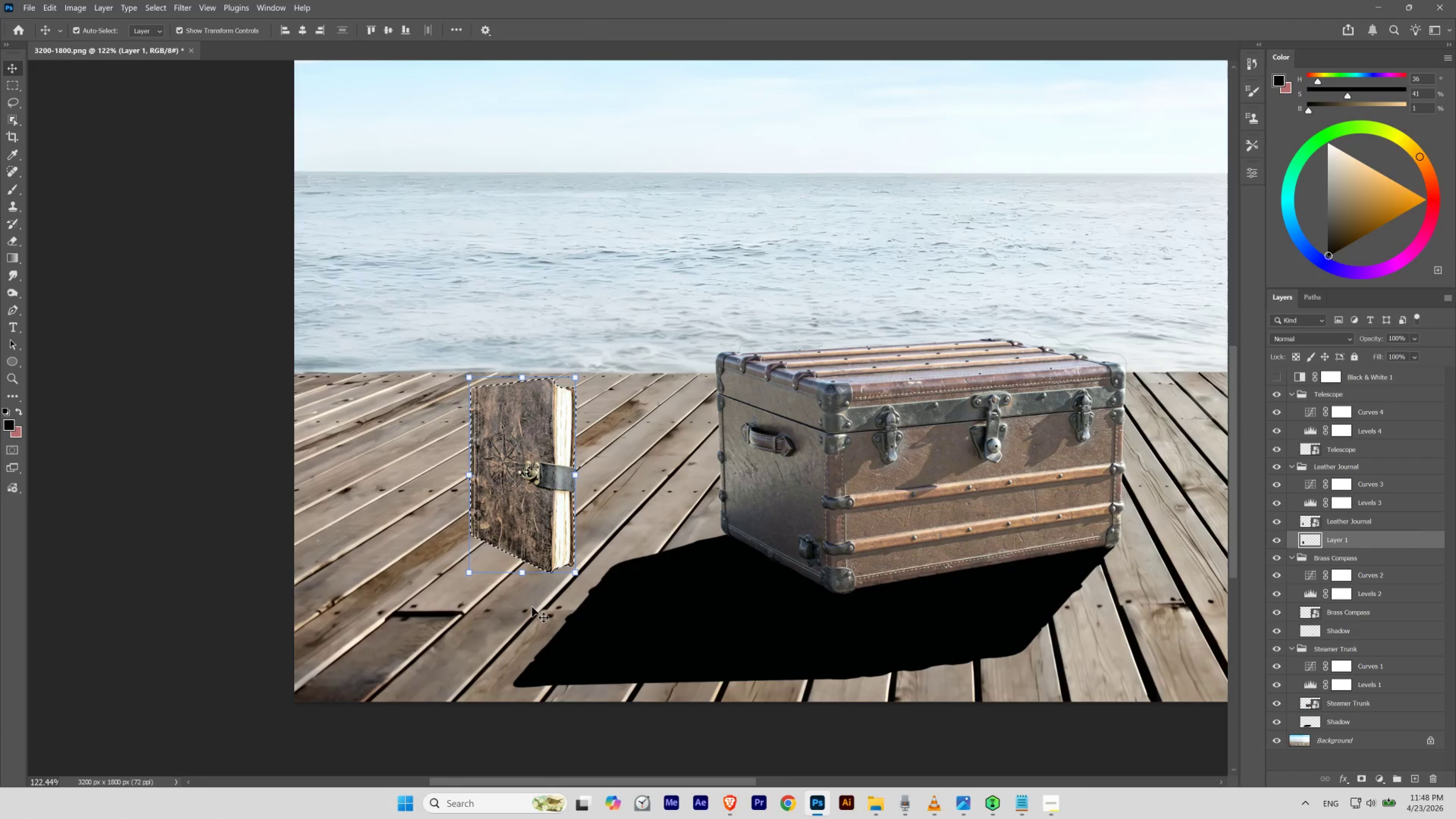 
key(Control+H)
 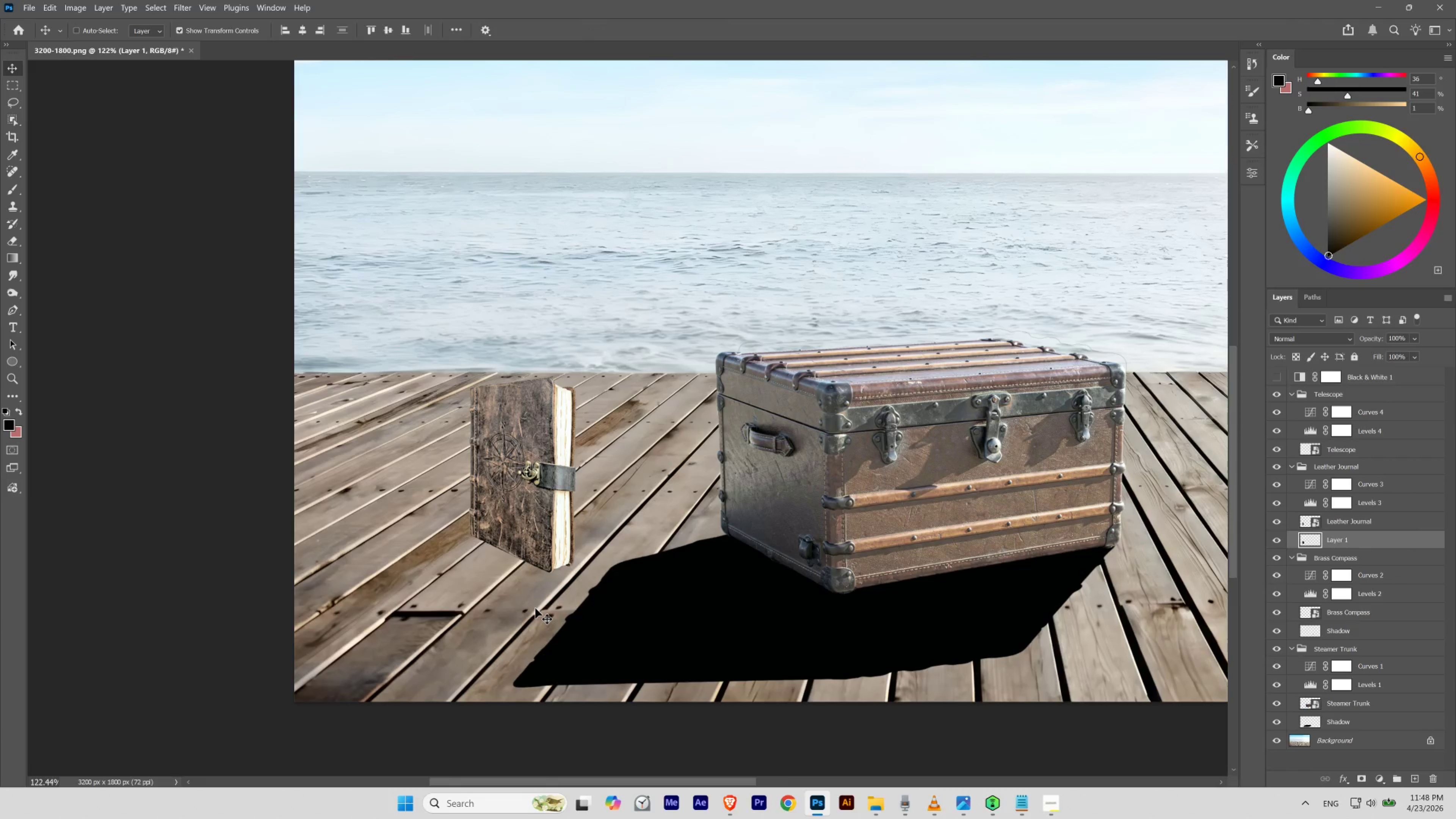 
key(Control+T)
 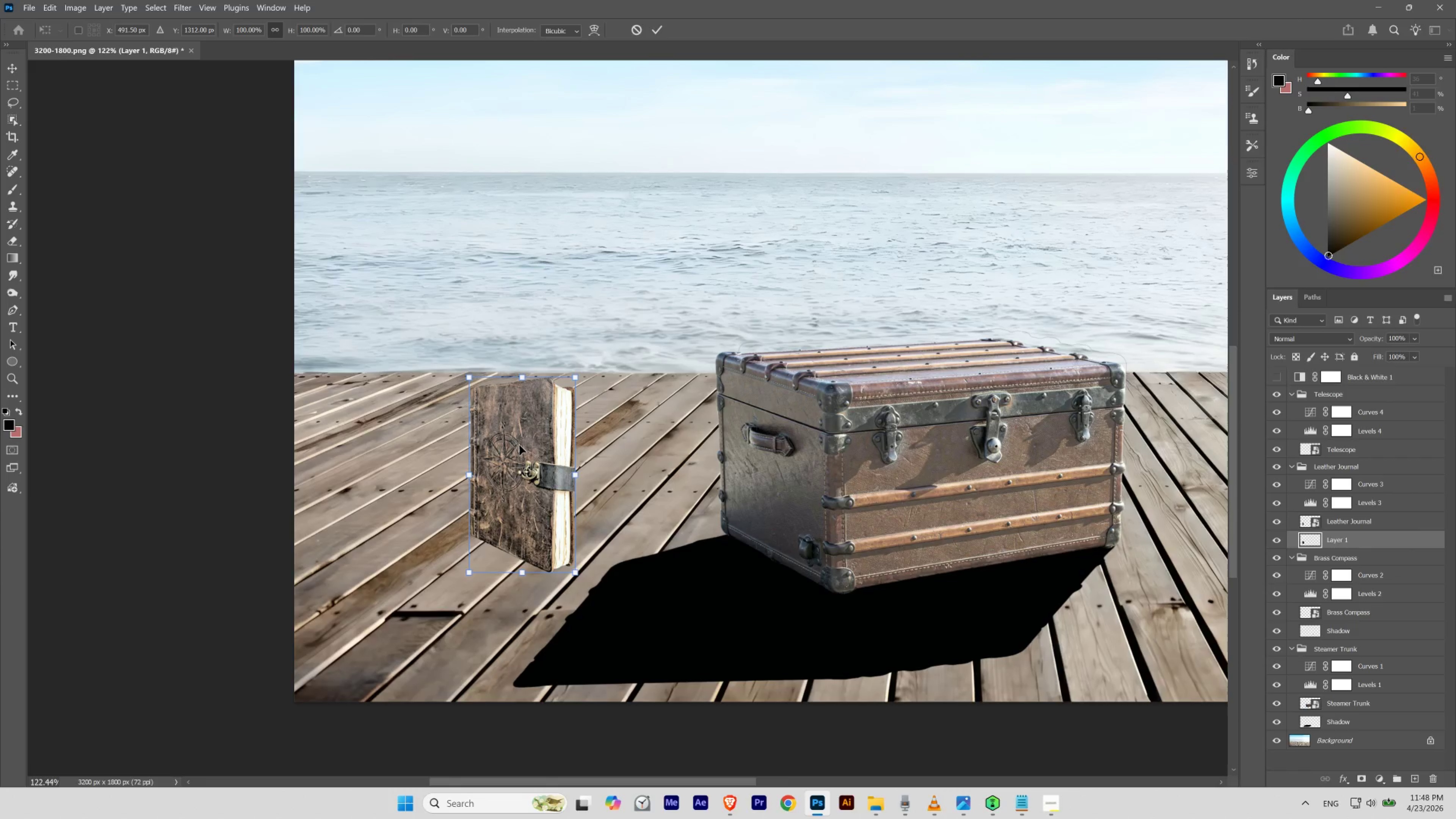 
right_click([519, 445])
 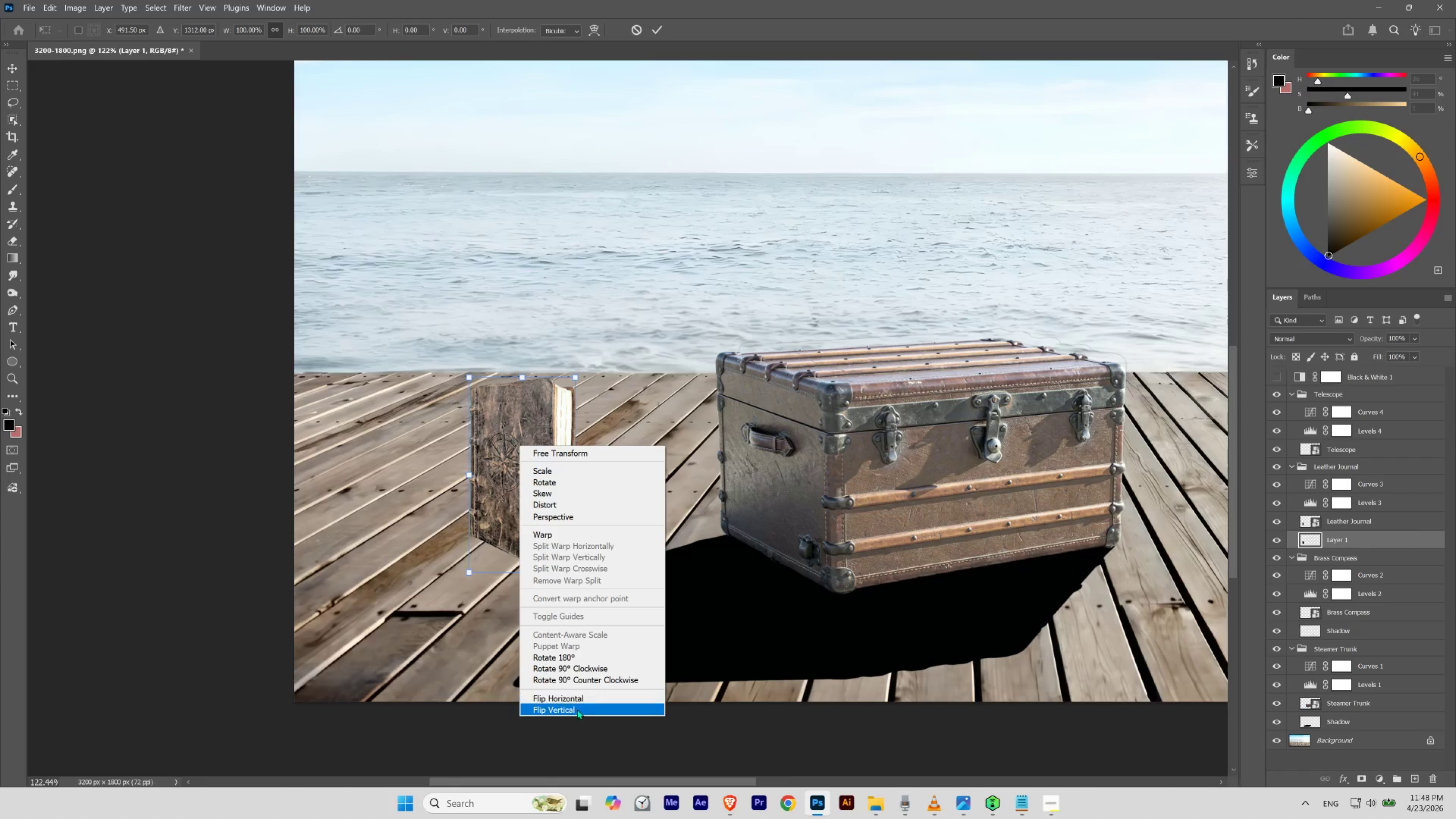 
left_click([577, 709])
 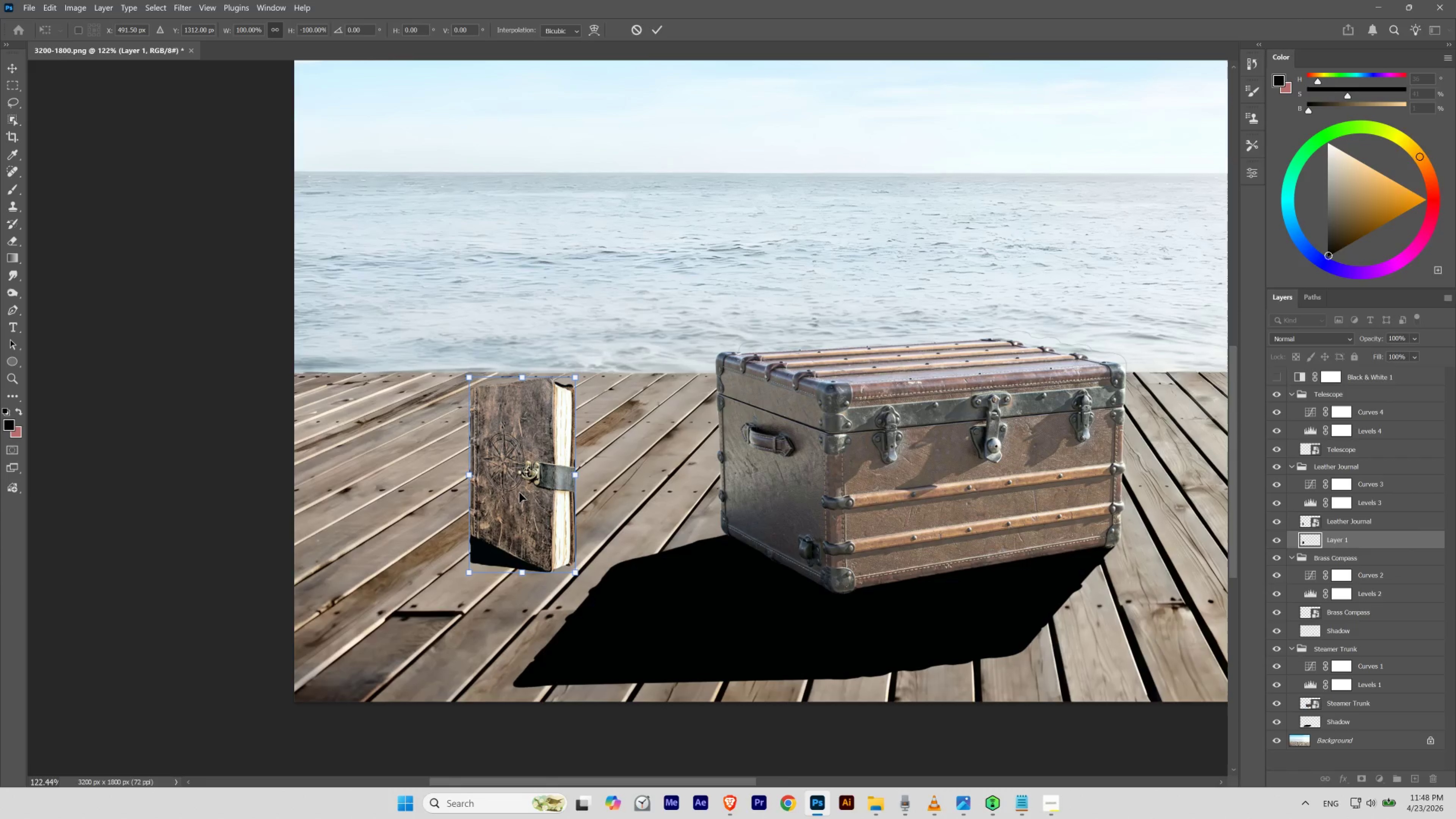 
left_click_drag(start_coordinate=[529, 481], to_coordinate=[510, 636])
 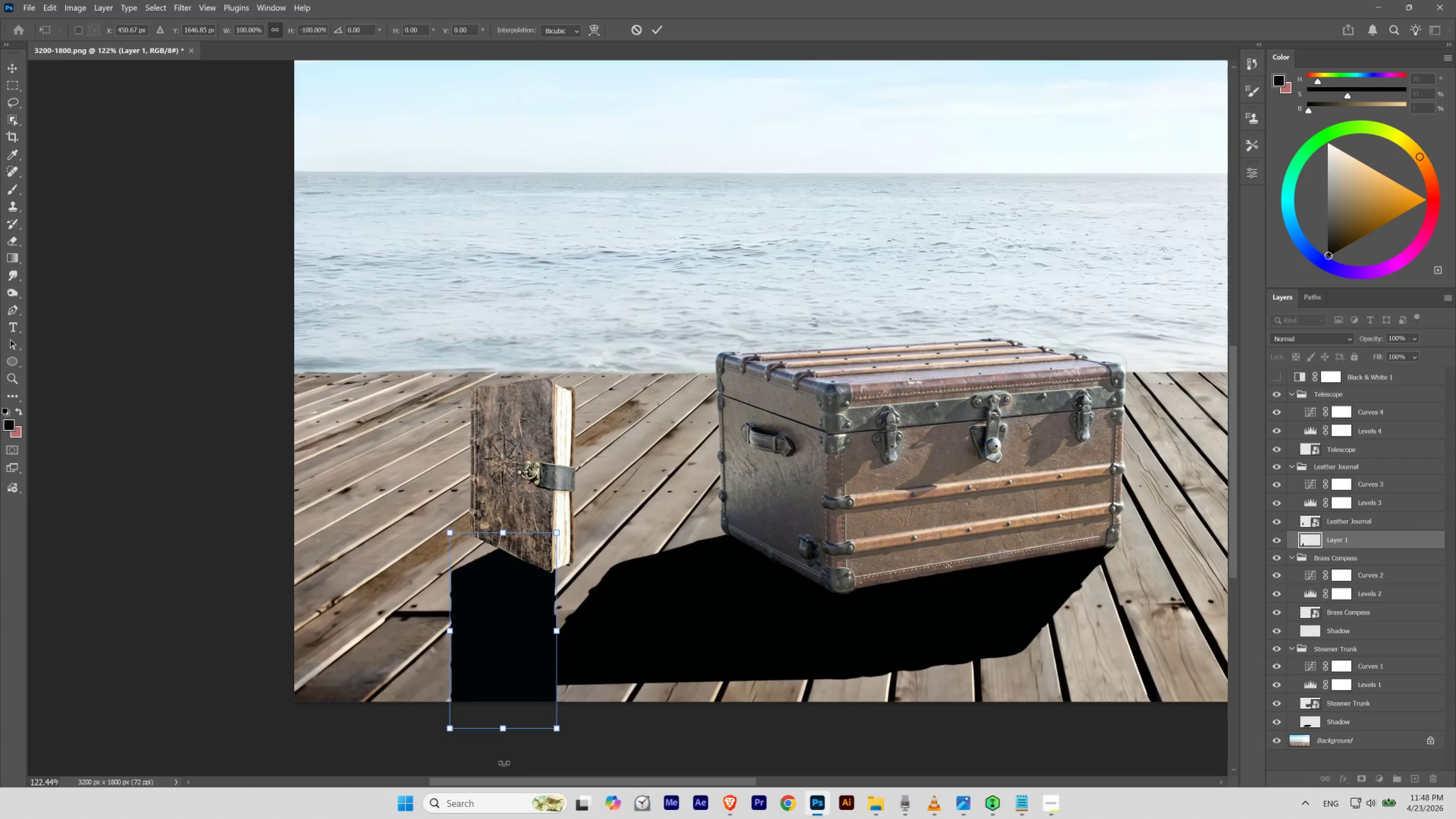 
hold_key(key=ShiftLeft, duration=1.06)
 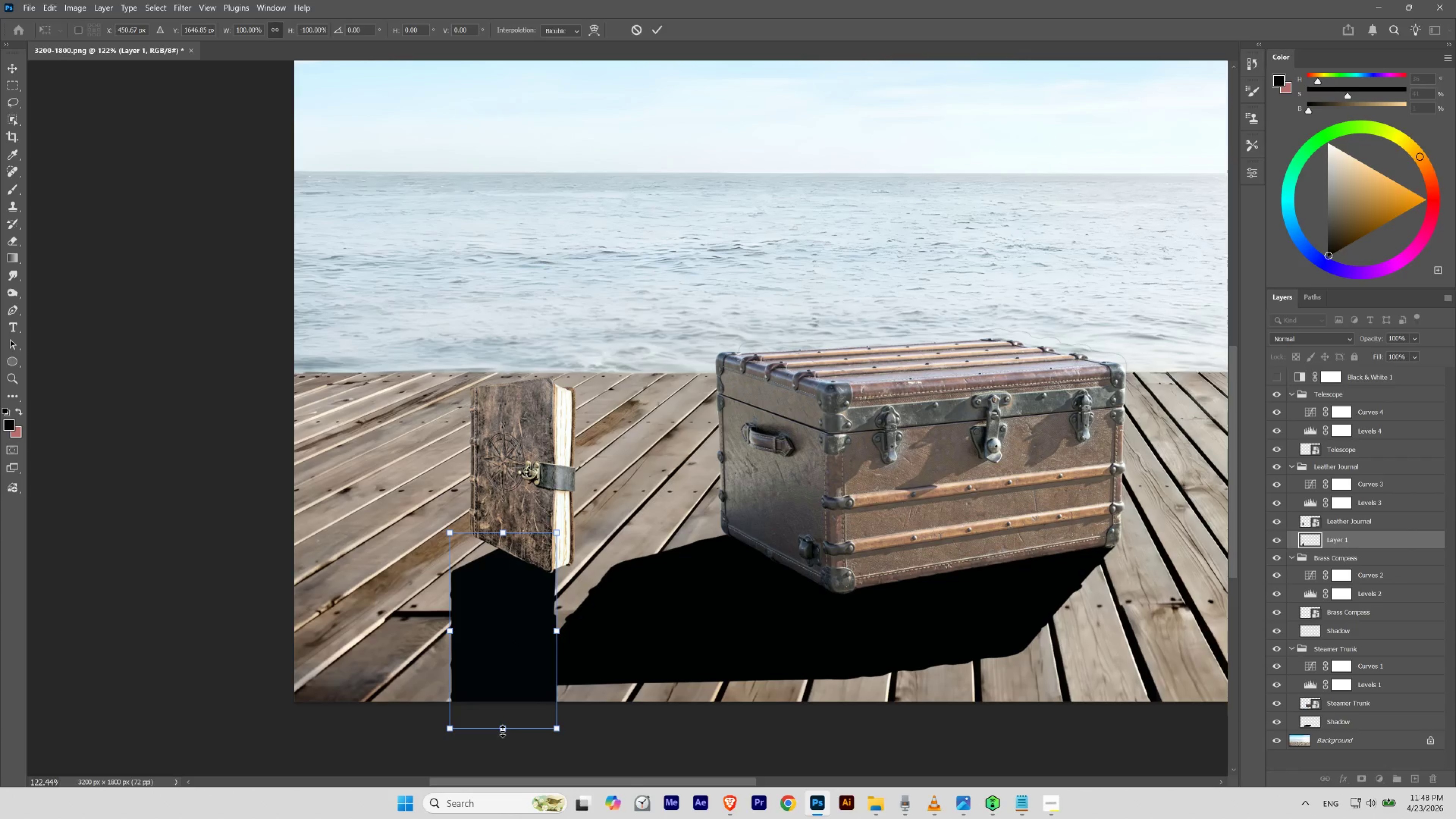 
hold_key(key=ControlLeft, duration=16.05)
left_click_drag(start_coordinate=[502, 730], to_coordinate=[393, 681])
 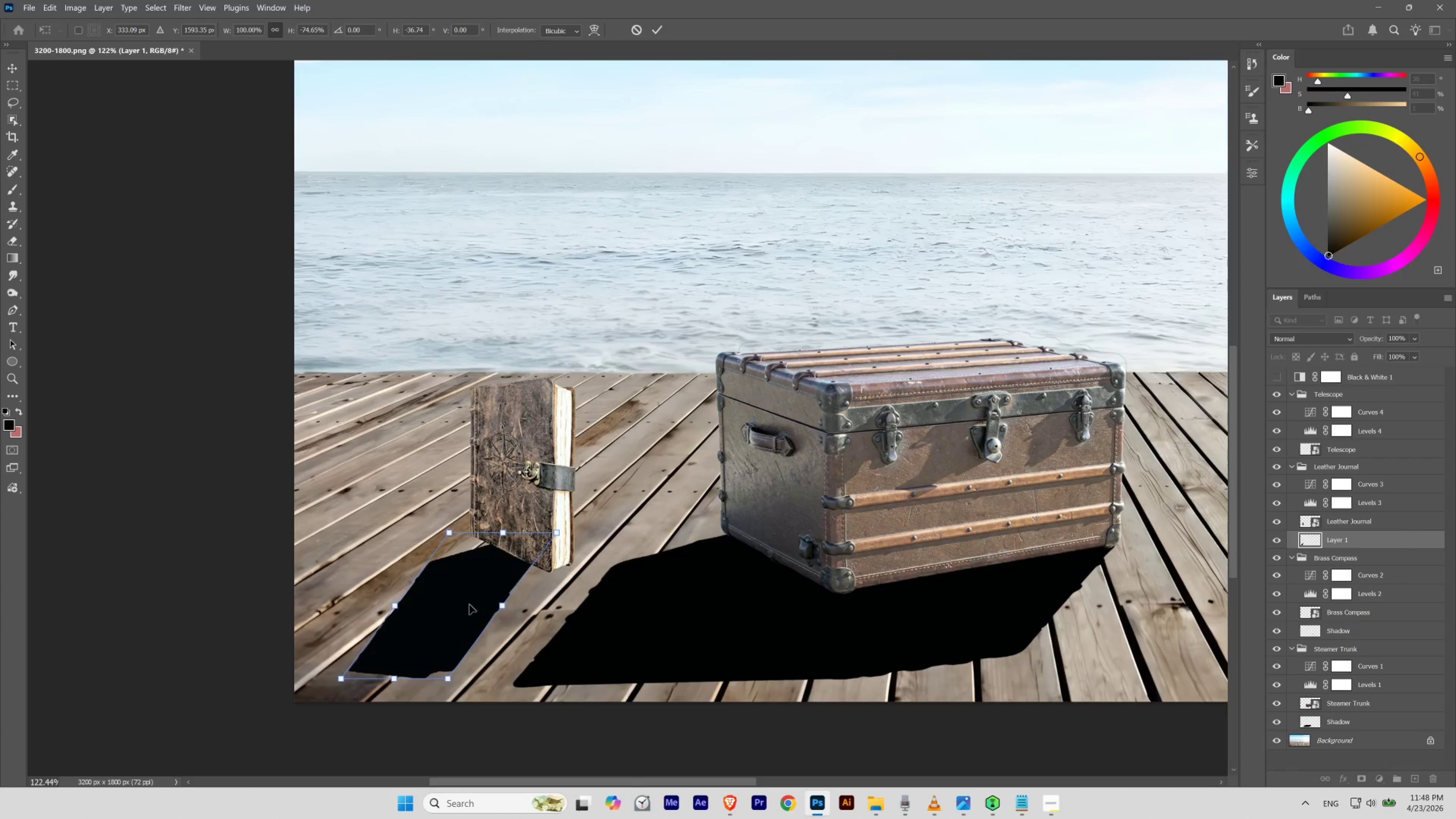 
left_click_drag(start_coordinate=[470, 604], to_coordinate=[483, 612])
 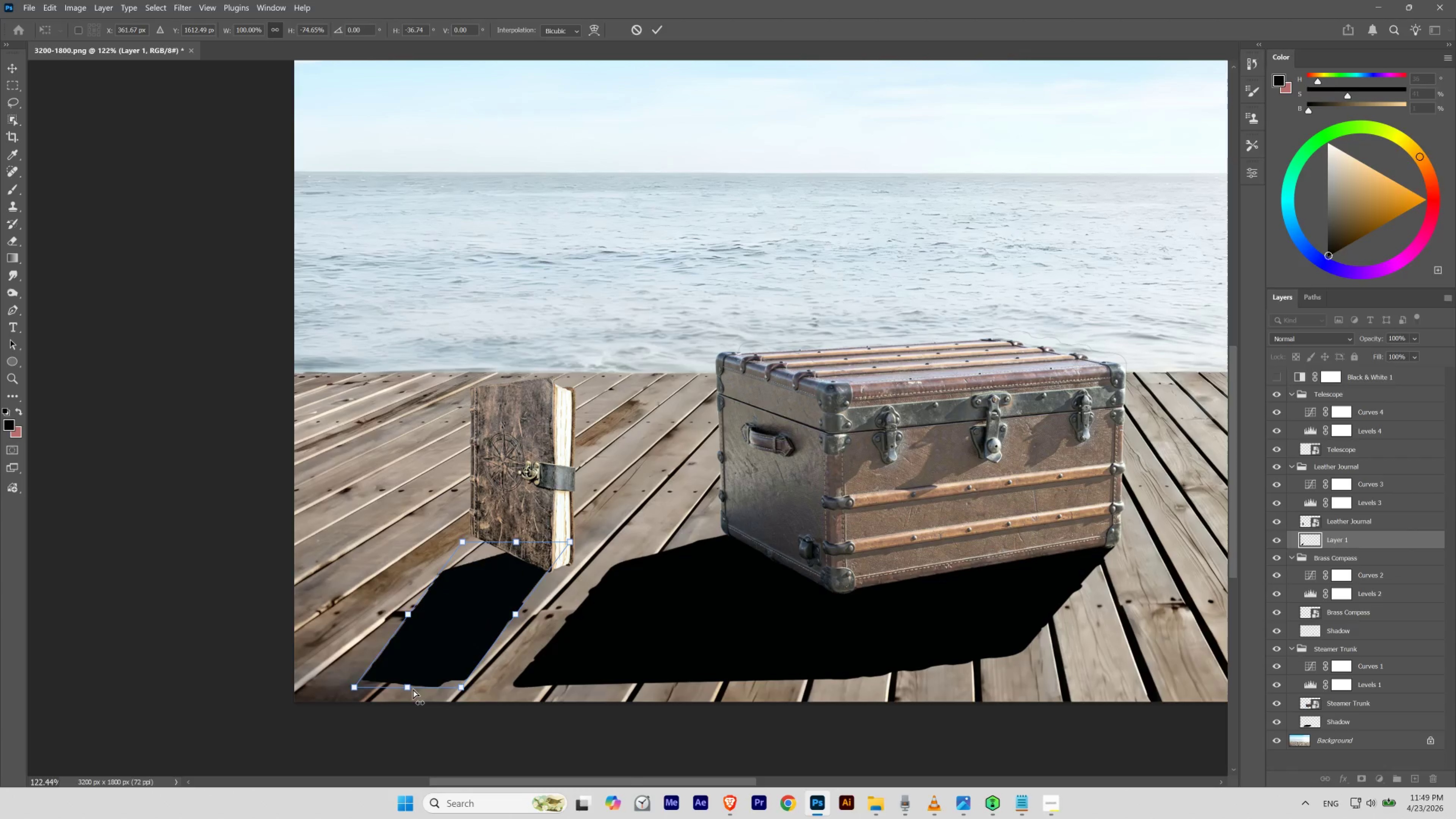 
left_click_drag(start_coordinate=[406, 689], to_coordinate=[339, 663])
 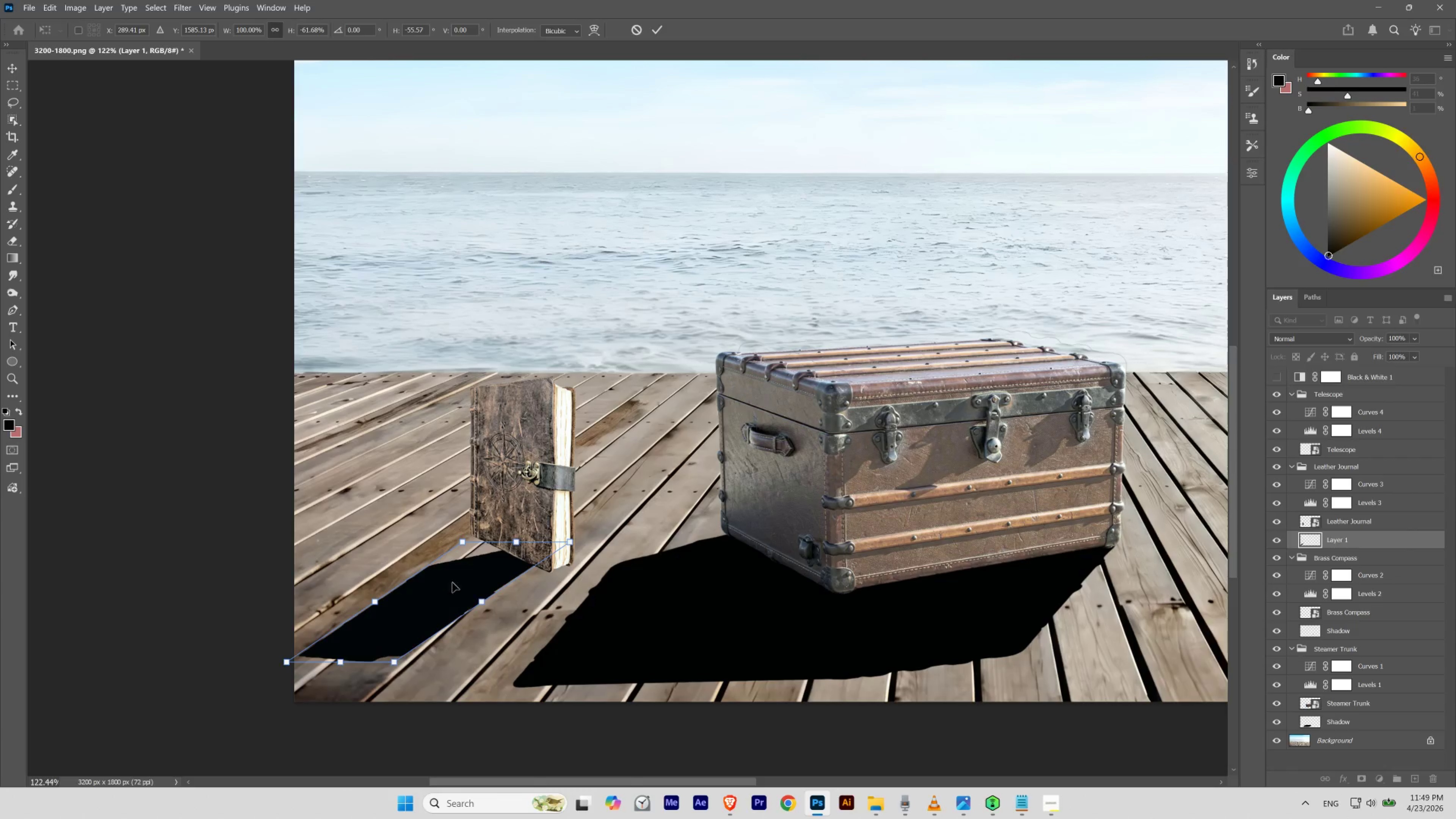 
left_click_drag(start_coordinate=[459, 575], to_coordinate=[473, 590])
 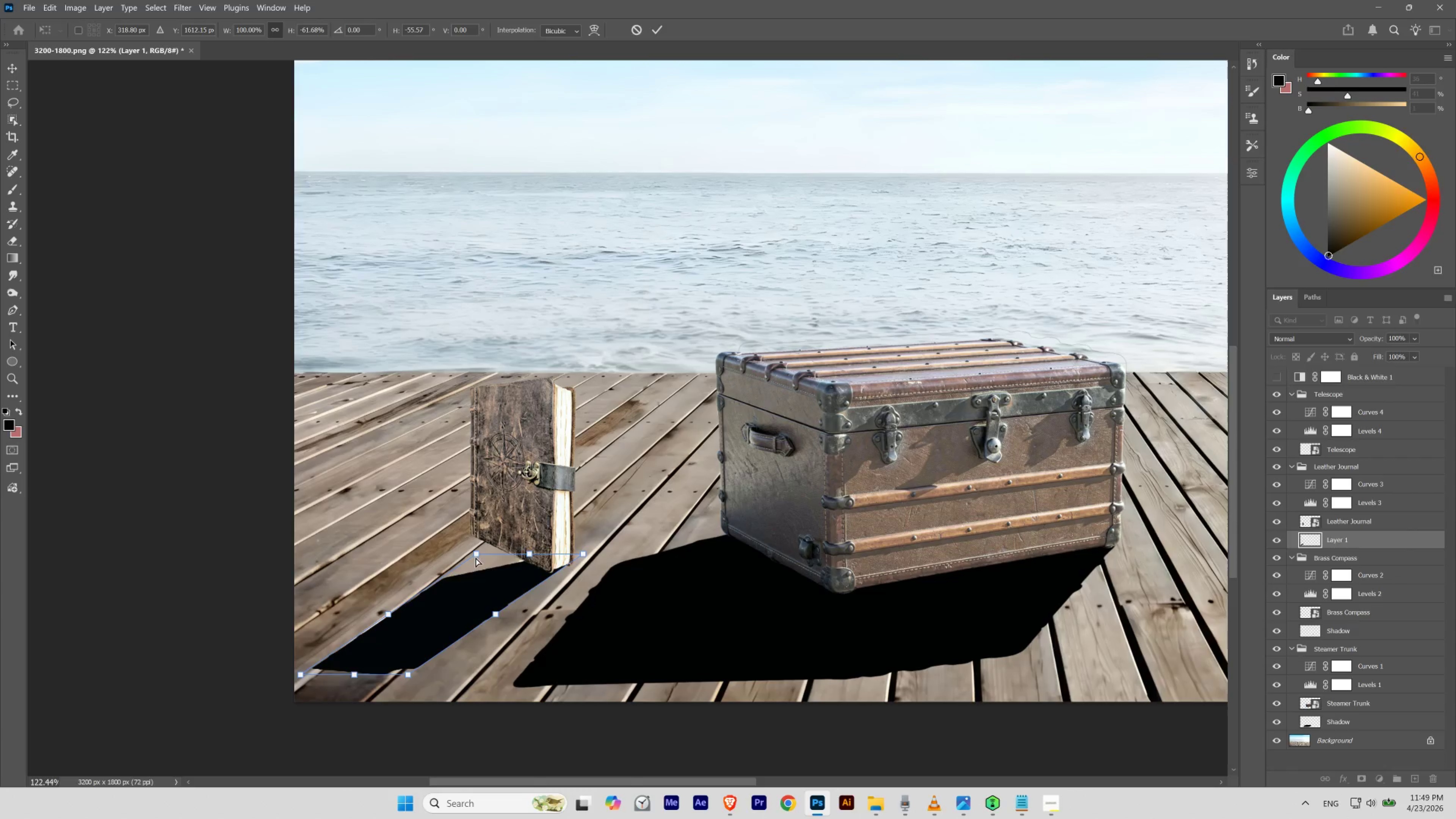 
left_click_drag(start_coordinate=[475, 556], to_coordinate=[533, 484])
 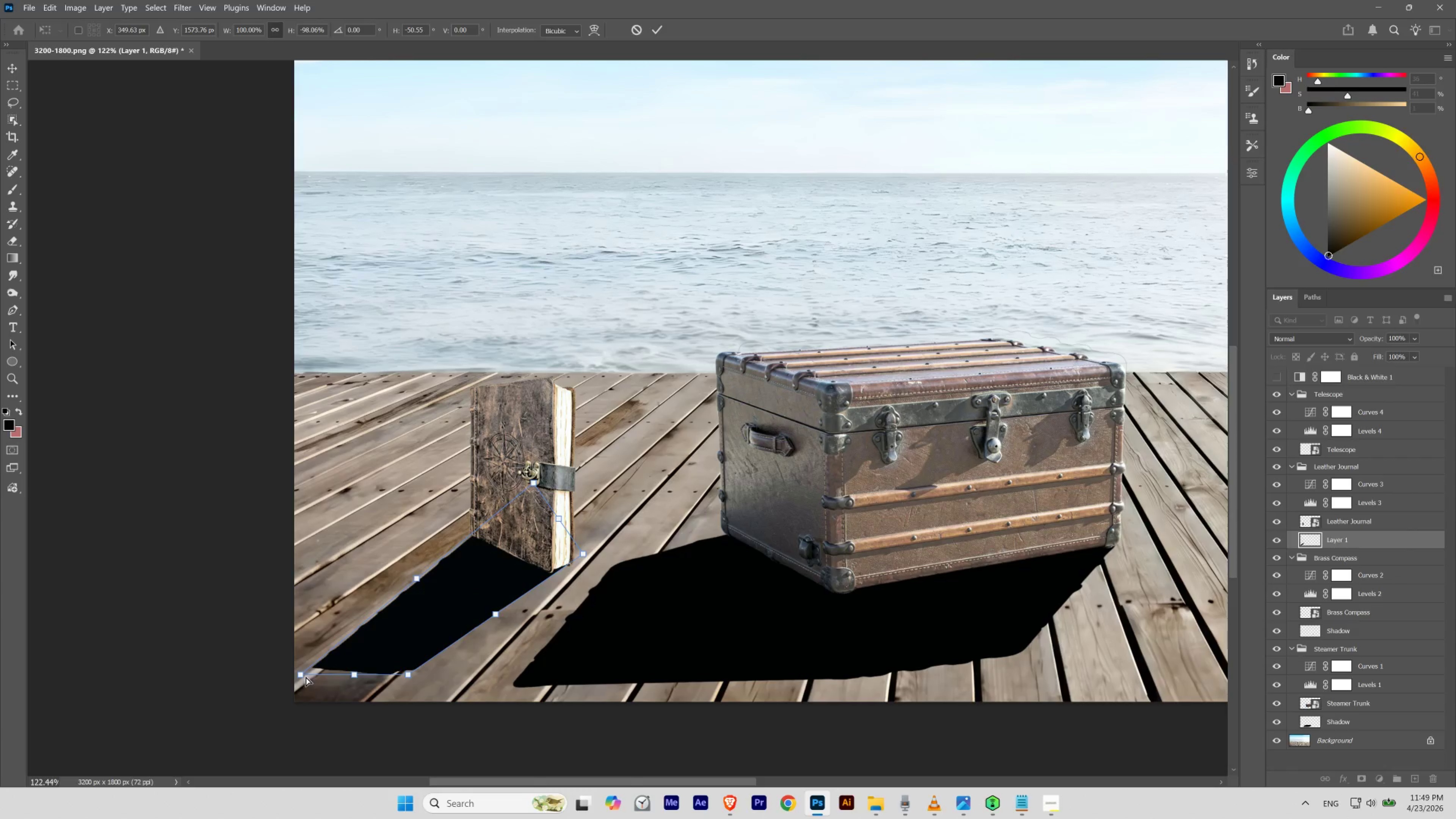 
left_click_drag(start_coordinate=[296, 676], to_coordinate=[284, 658])
 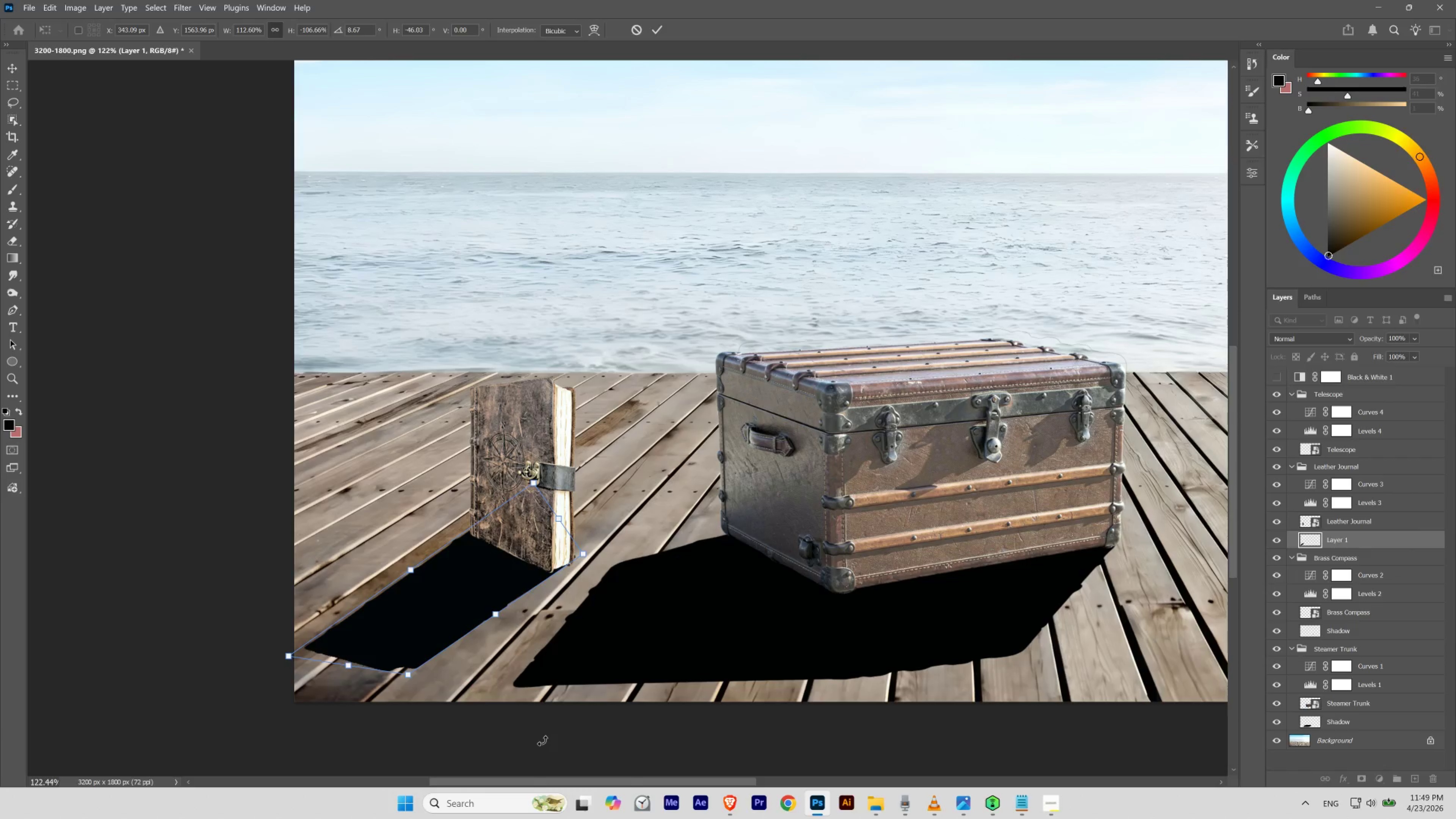 
hold_key(key=ControlLeft, duration=2.55)
 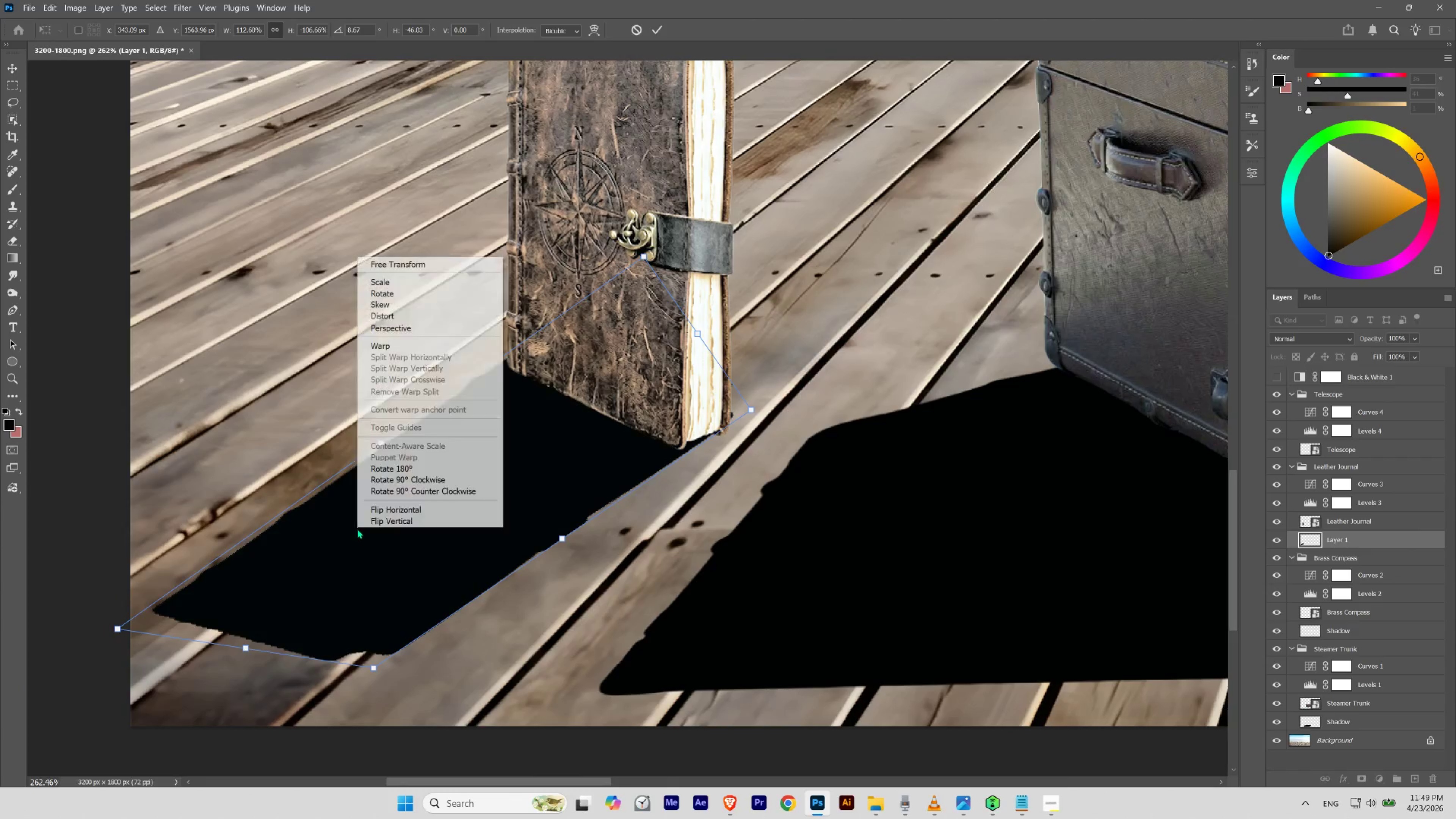 
hold_key(key=Space, duration=1.5)
 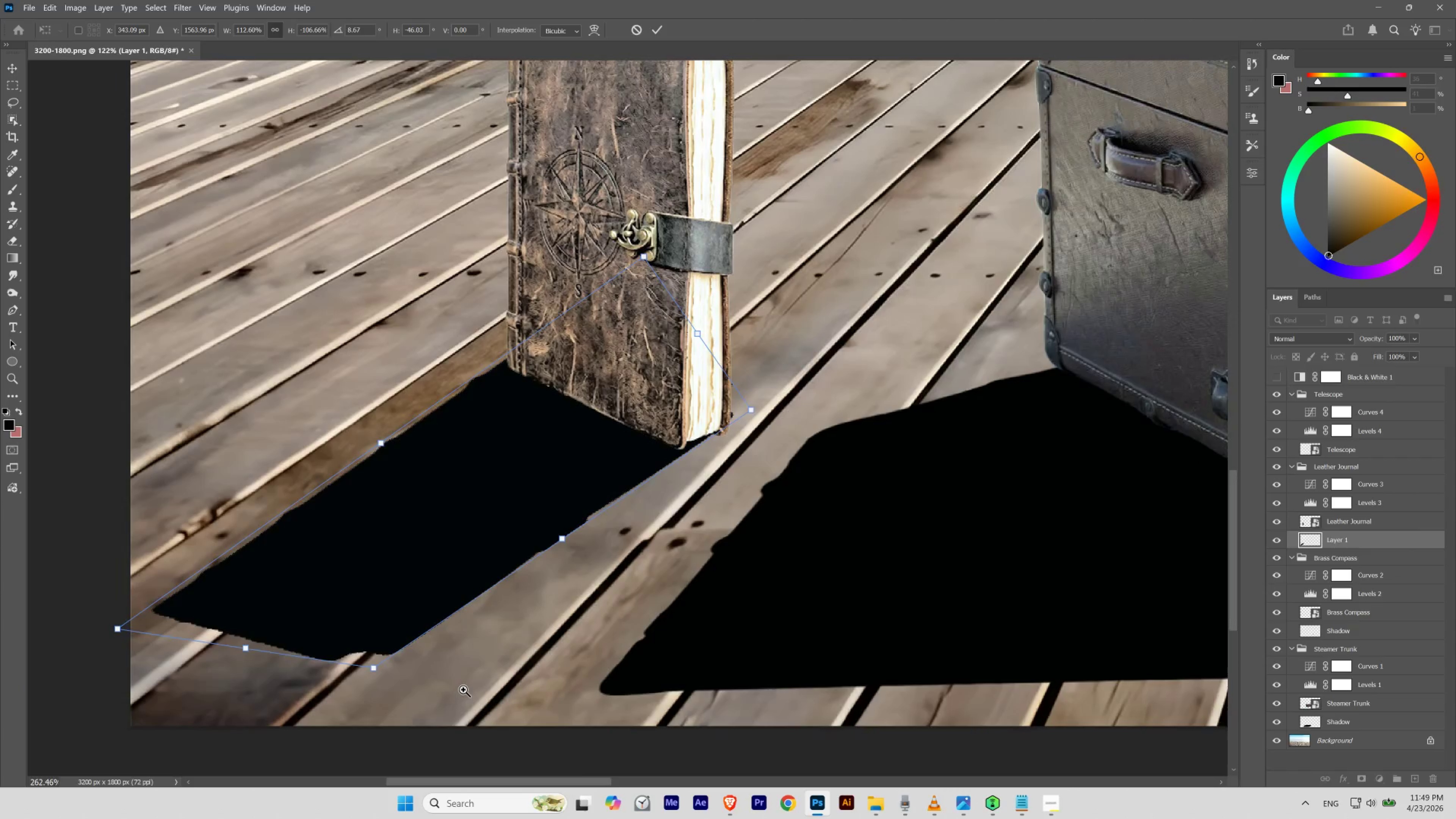 
left_click_drag(start_coordinate=[438, 680], to_coordinate=[463, 689])
 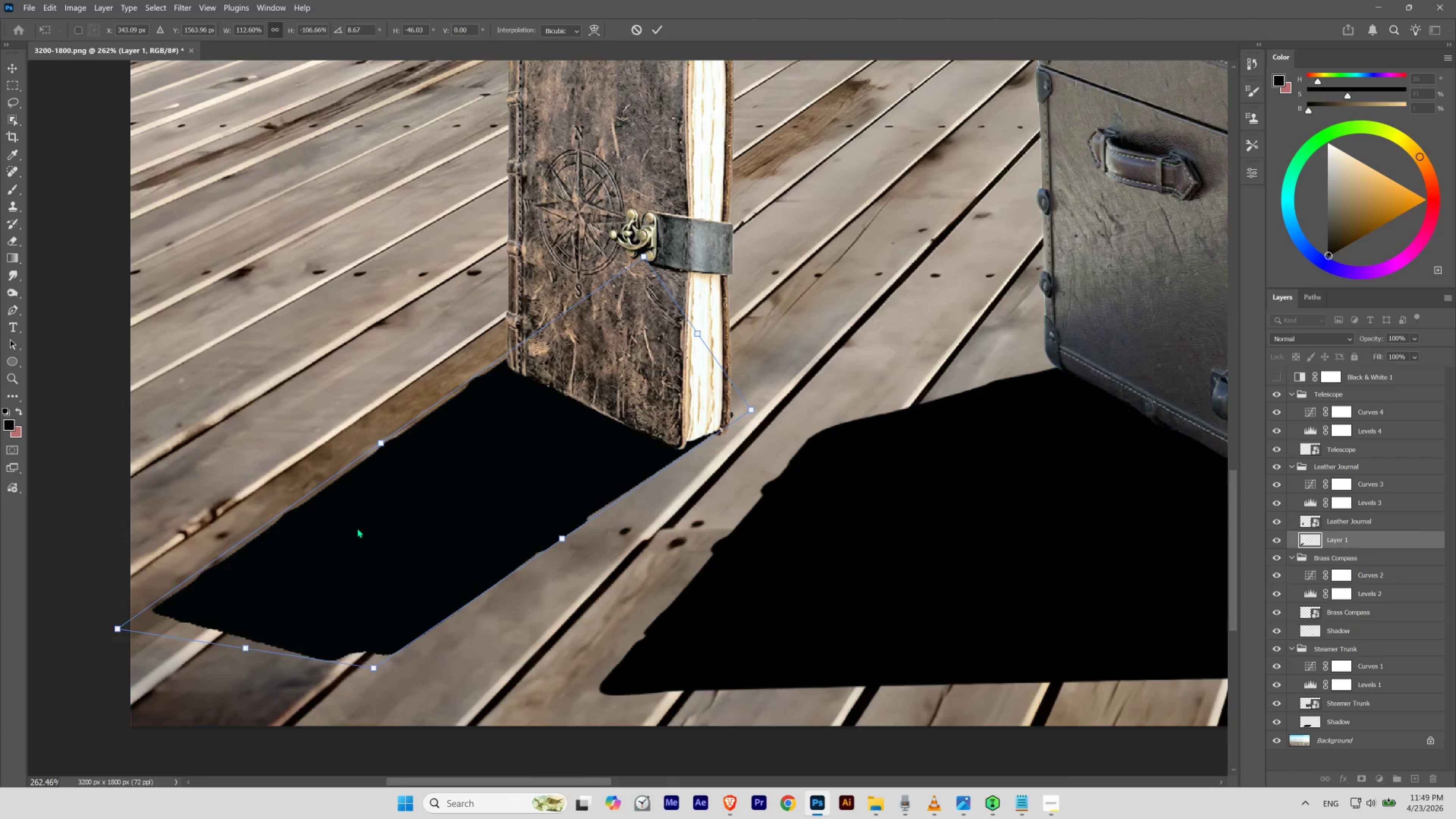 
hold_key(key=Space, duration=0.99)
 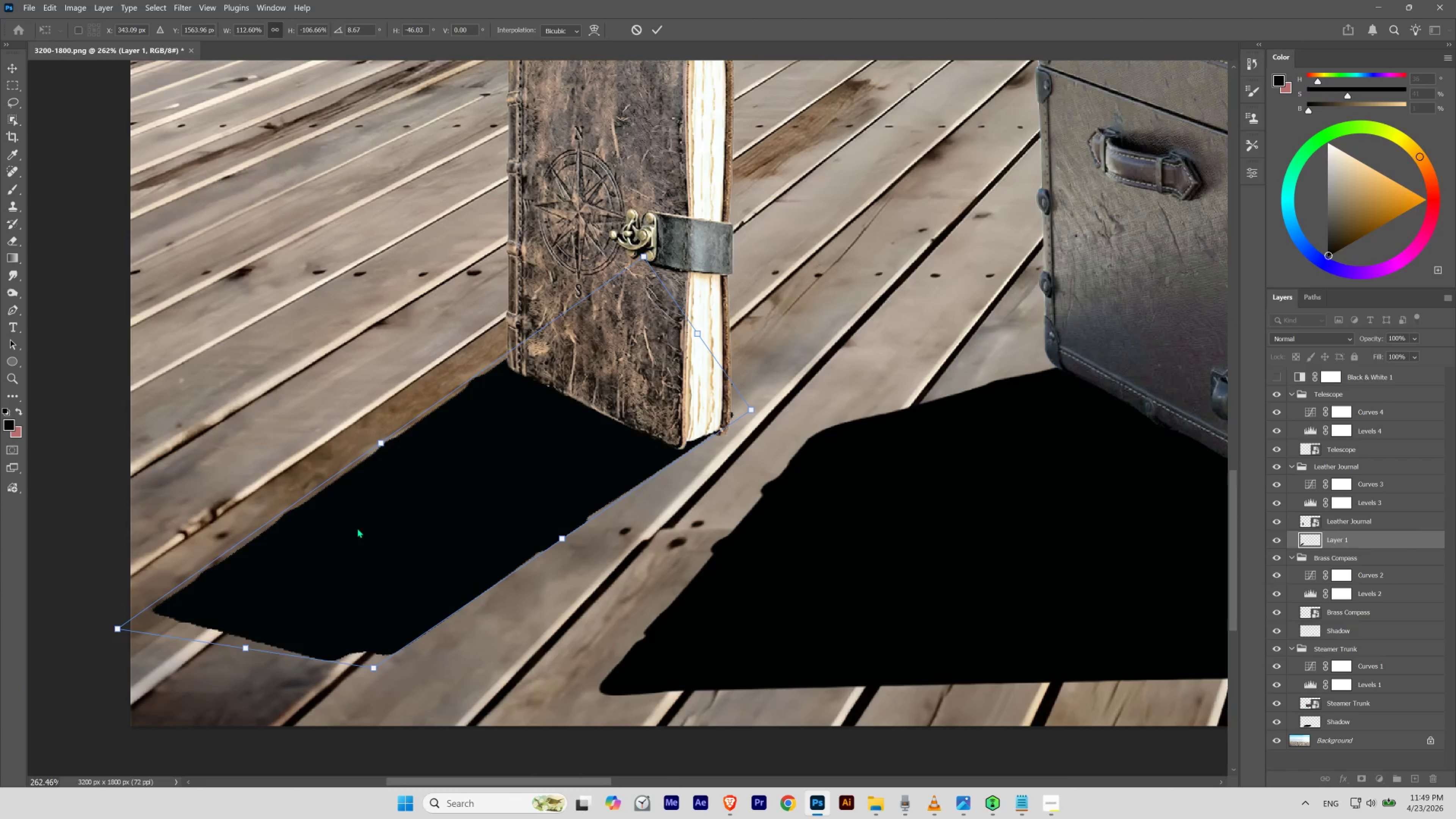 
right_click([357, 528])
 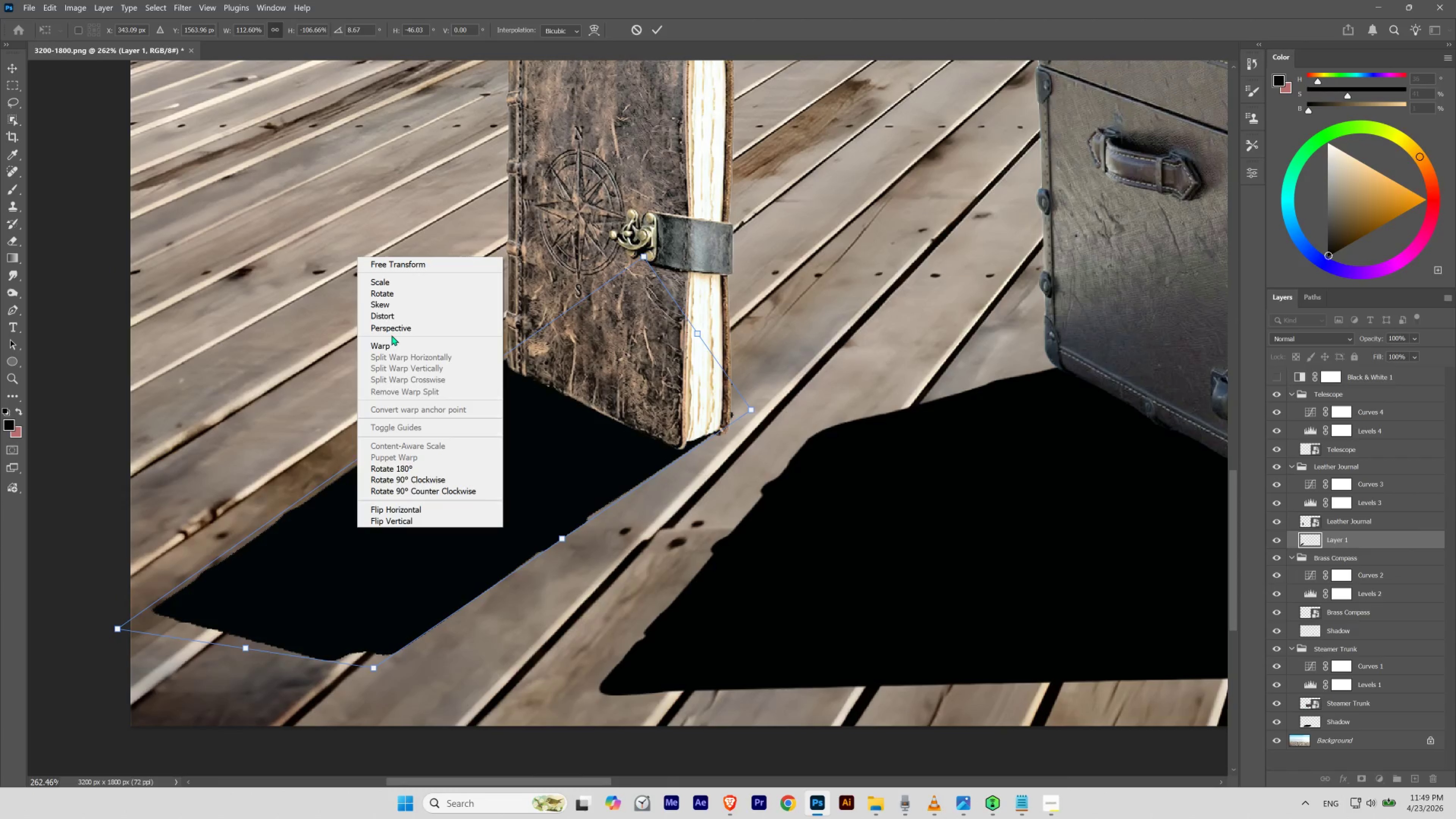 
hold_key(key=ControlLeft, duration=1.28)
 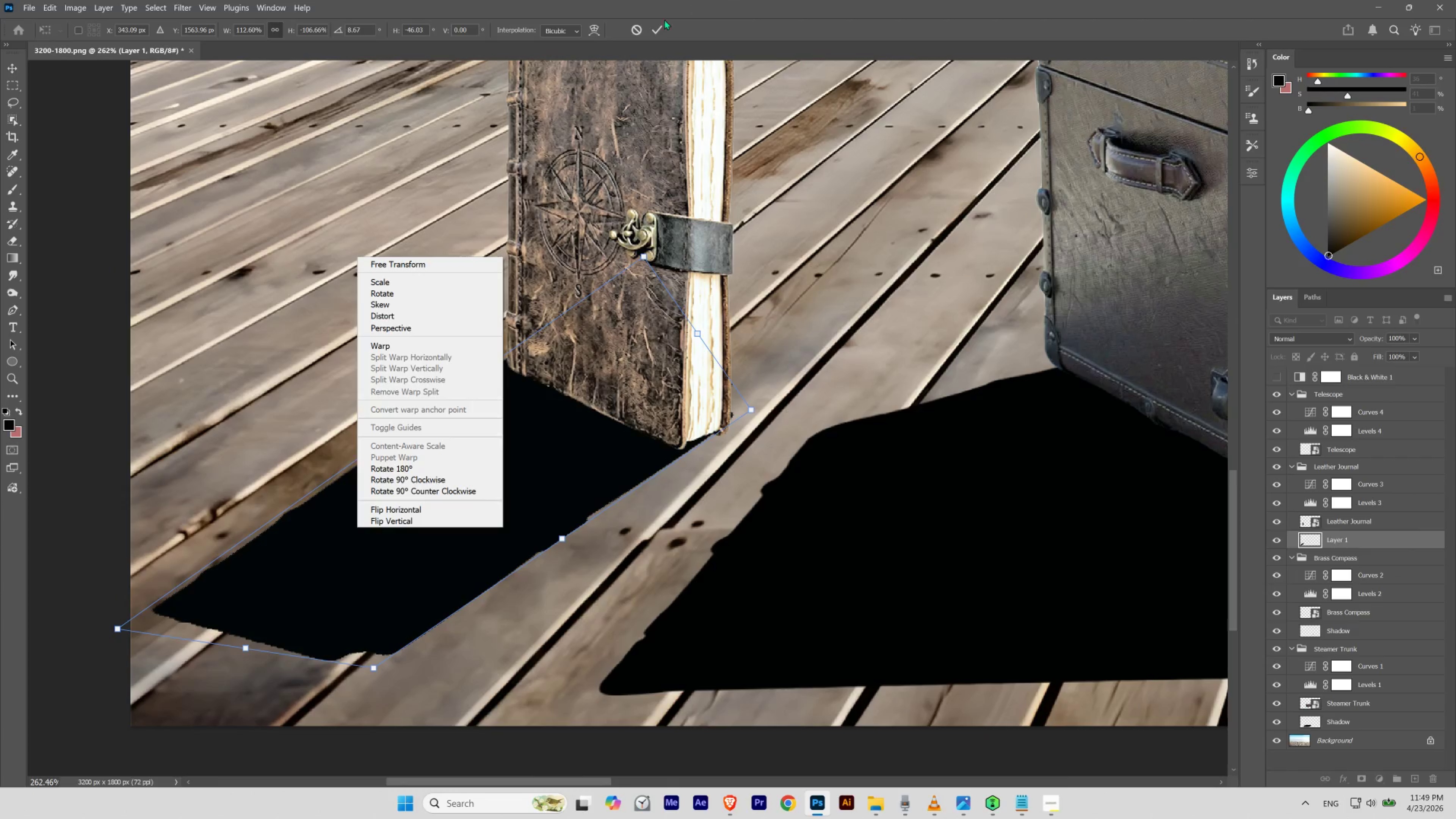 
hold_key(key=Space, duration=1.25)
 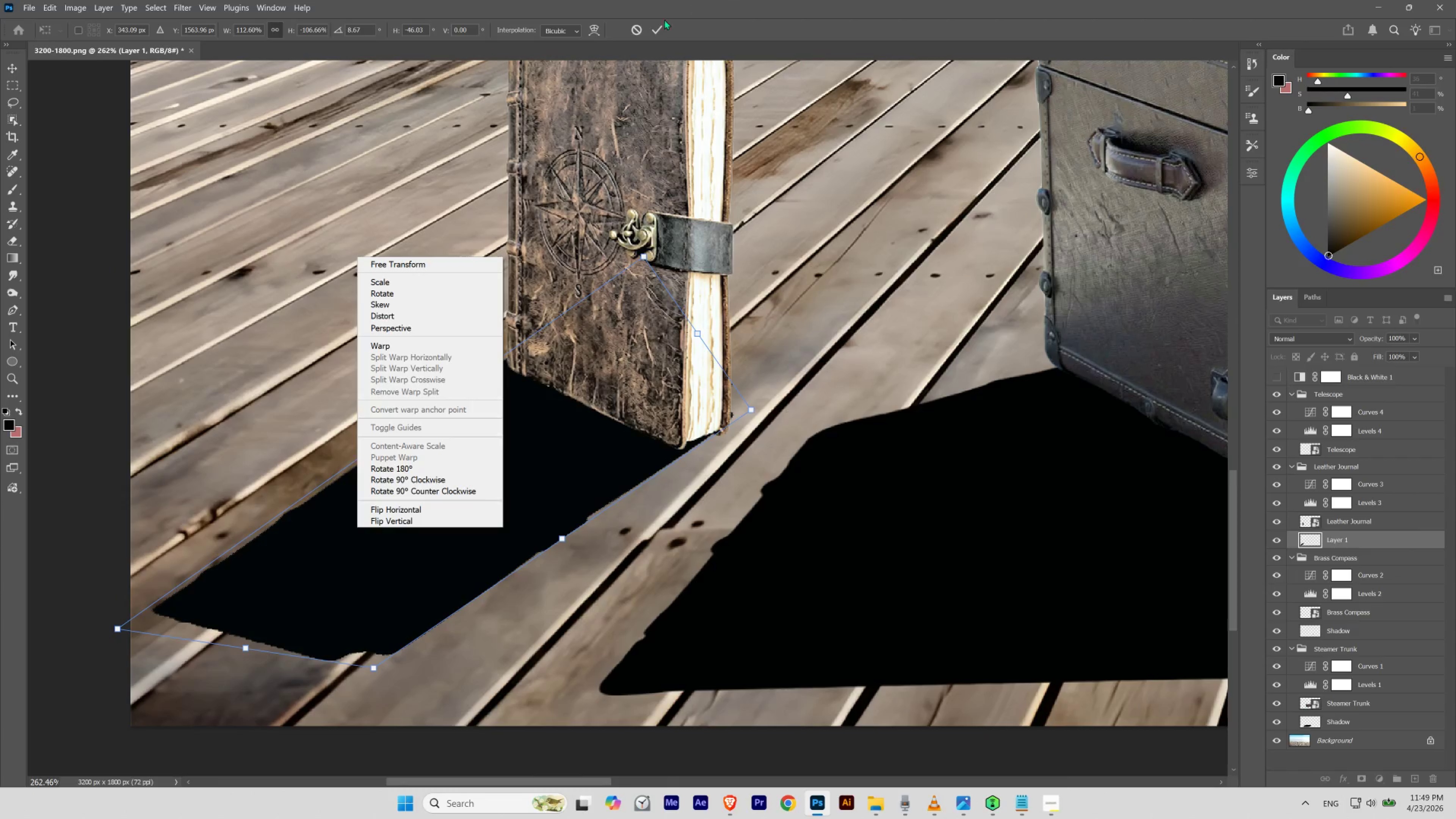 
left_click_drag(start_coordinate=[499, 387], to_coordinate=[446, 411])
 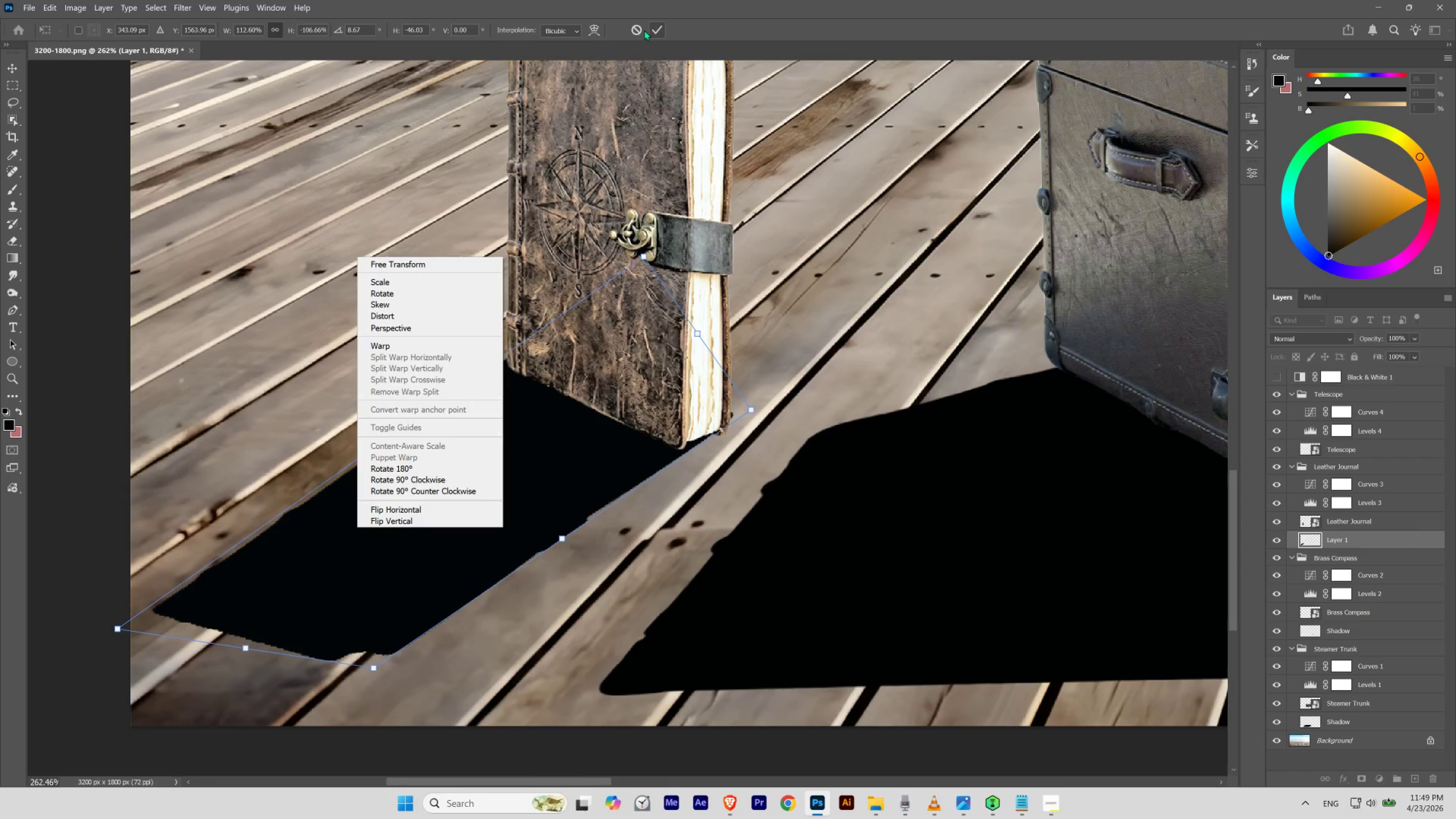 
left_click([688, 28])
 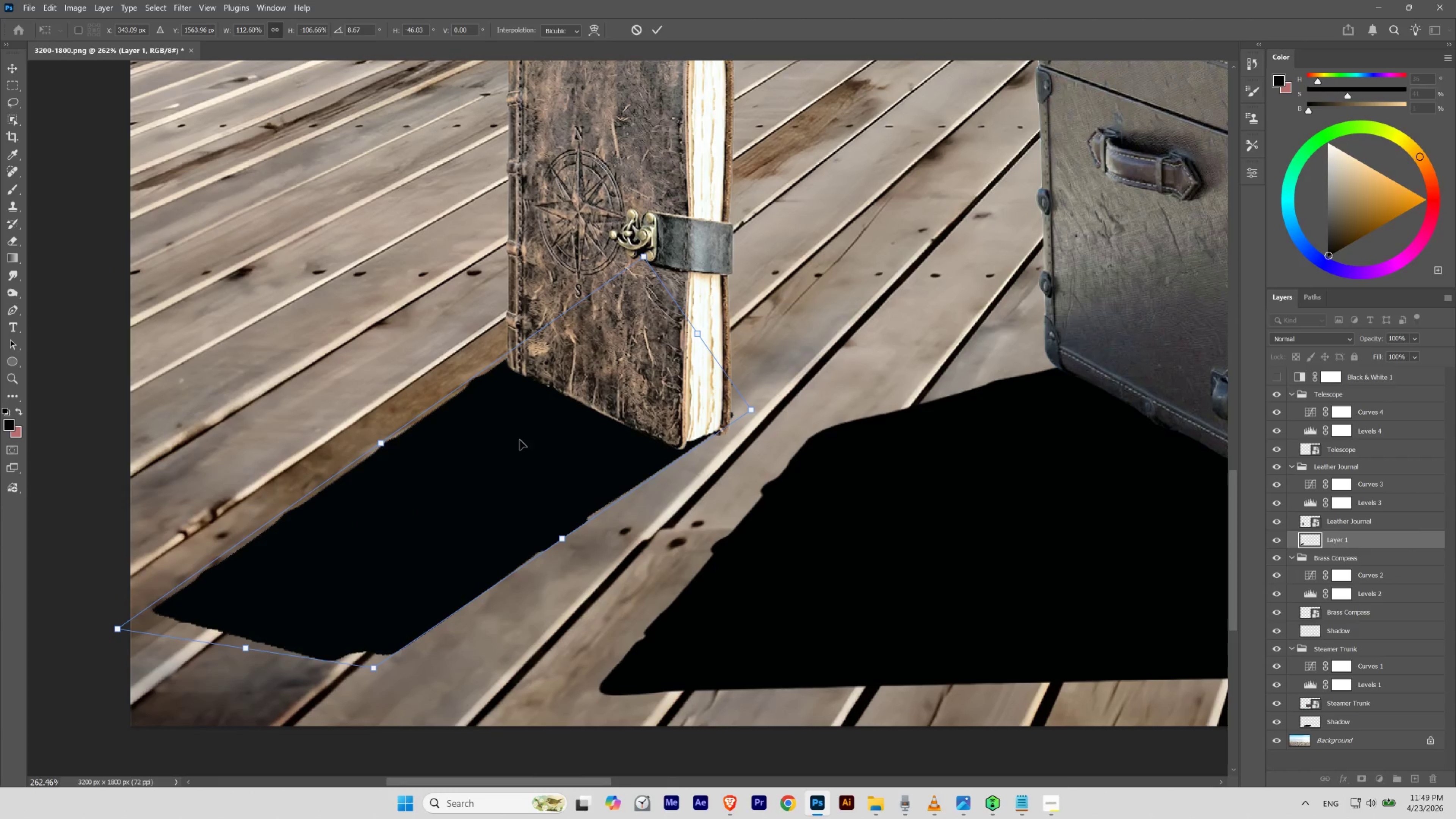 
hold_key(key=Space, duration=0.39)
 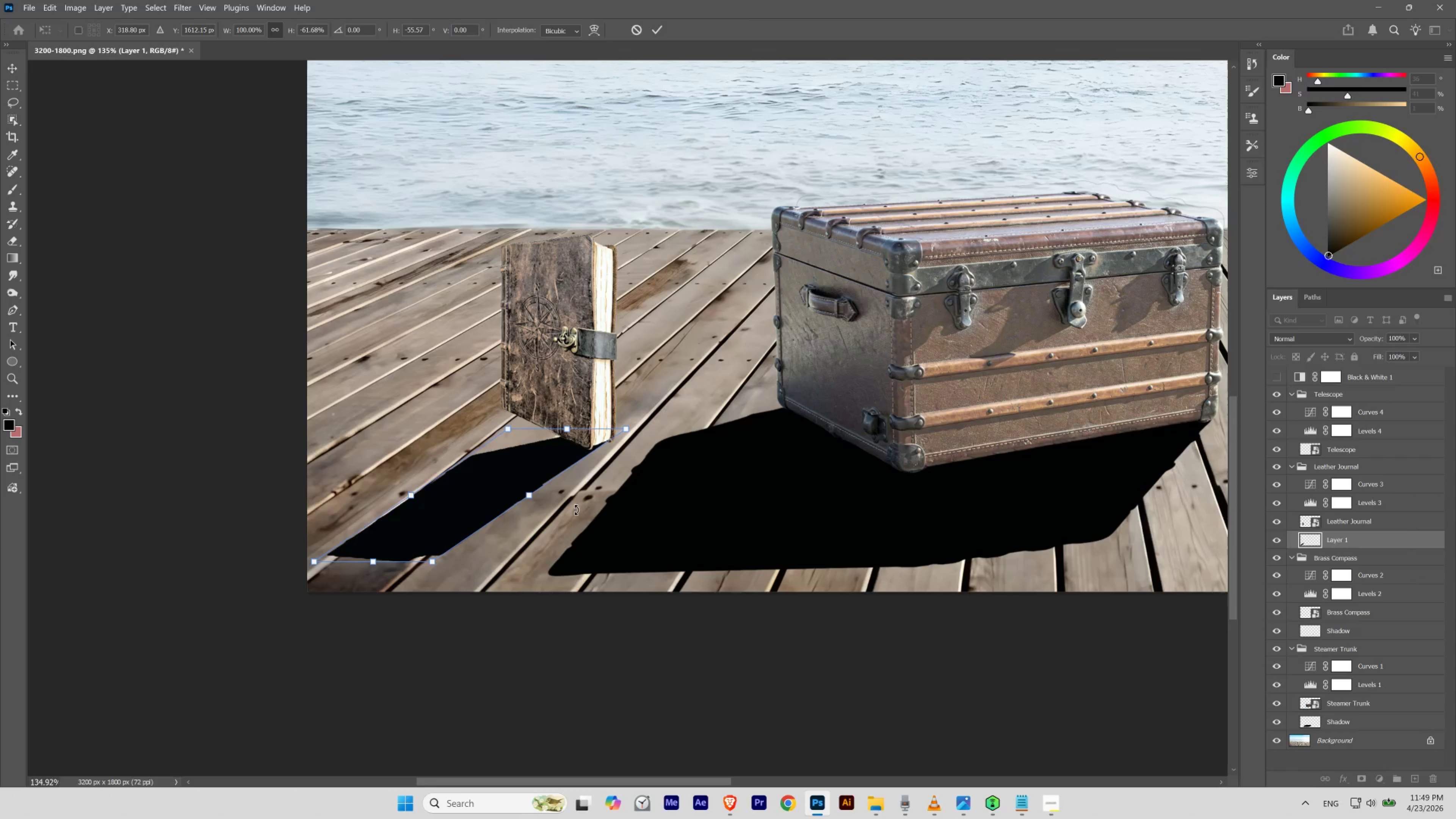 
left_click_drag(start_coordinate=[494, 449], to_coordinate=[471, 467])
 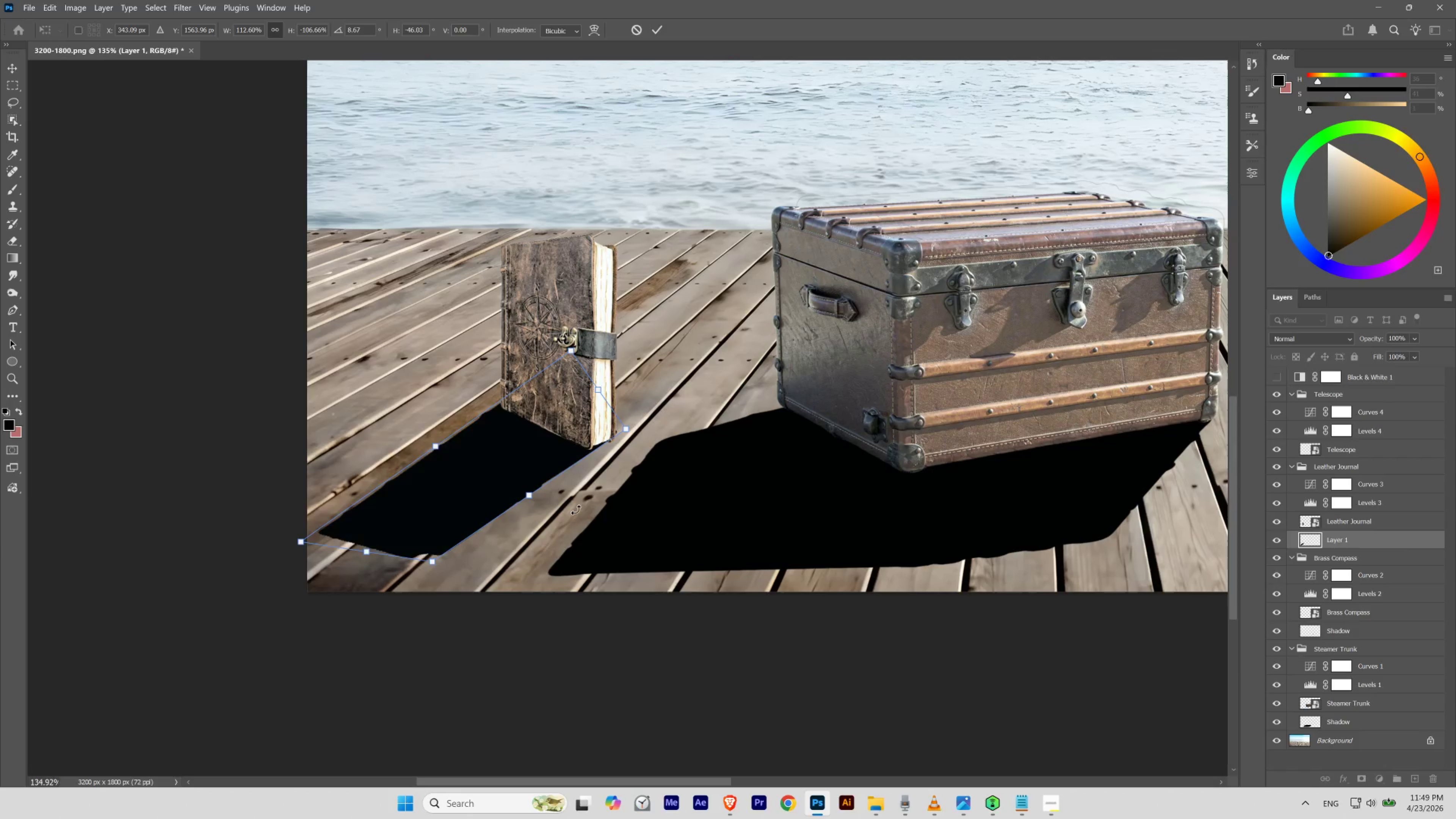 
key(Control+Z)
 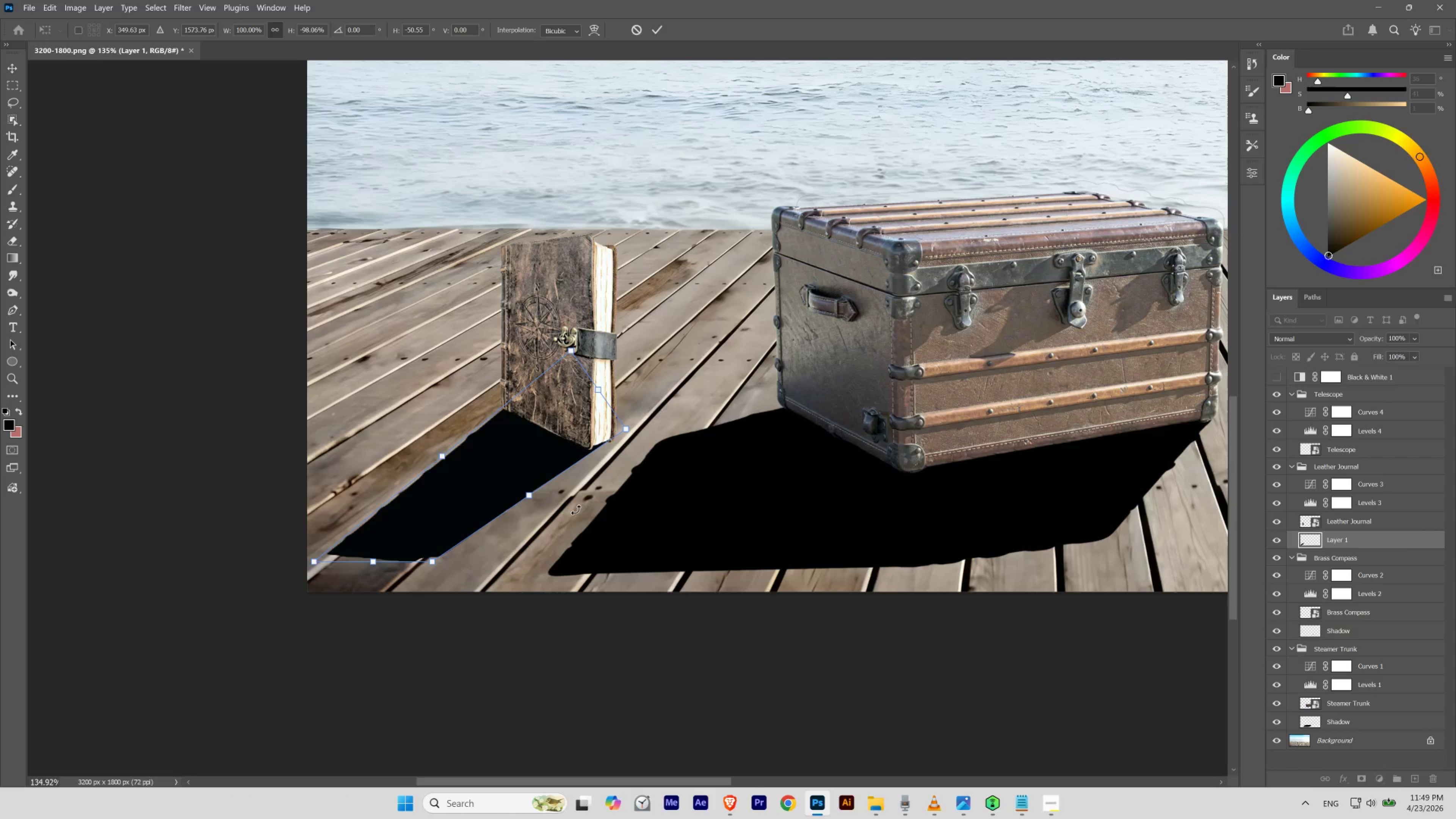 
key(Control+Z)
 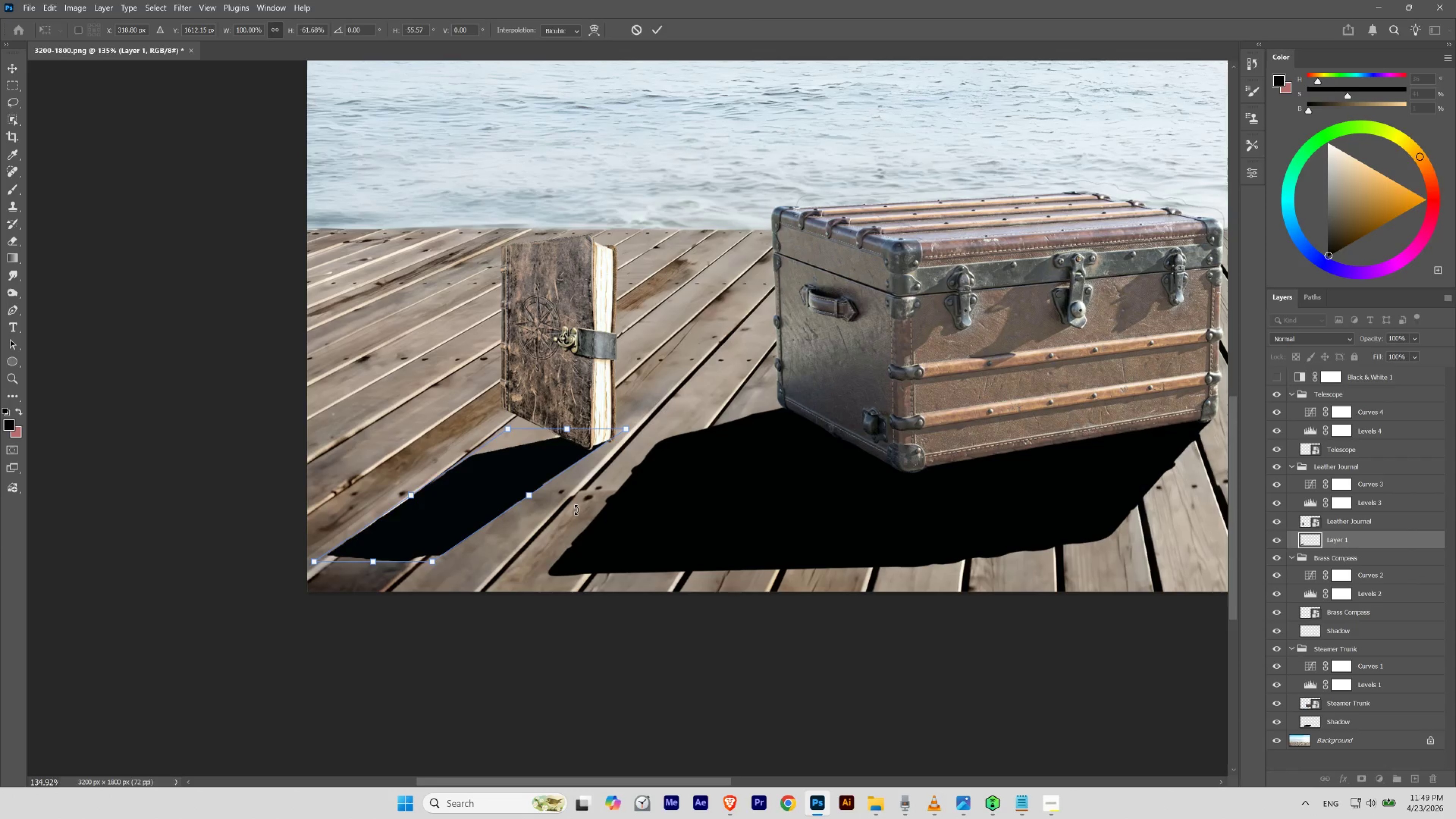 
key(Control+Z)
 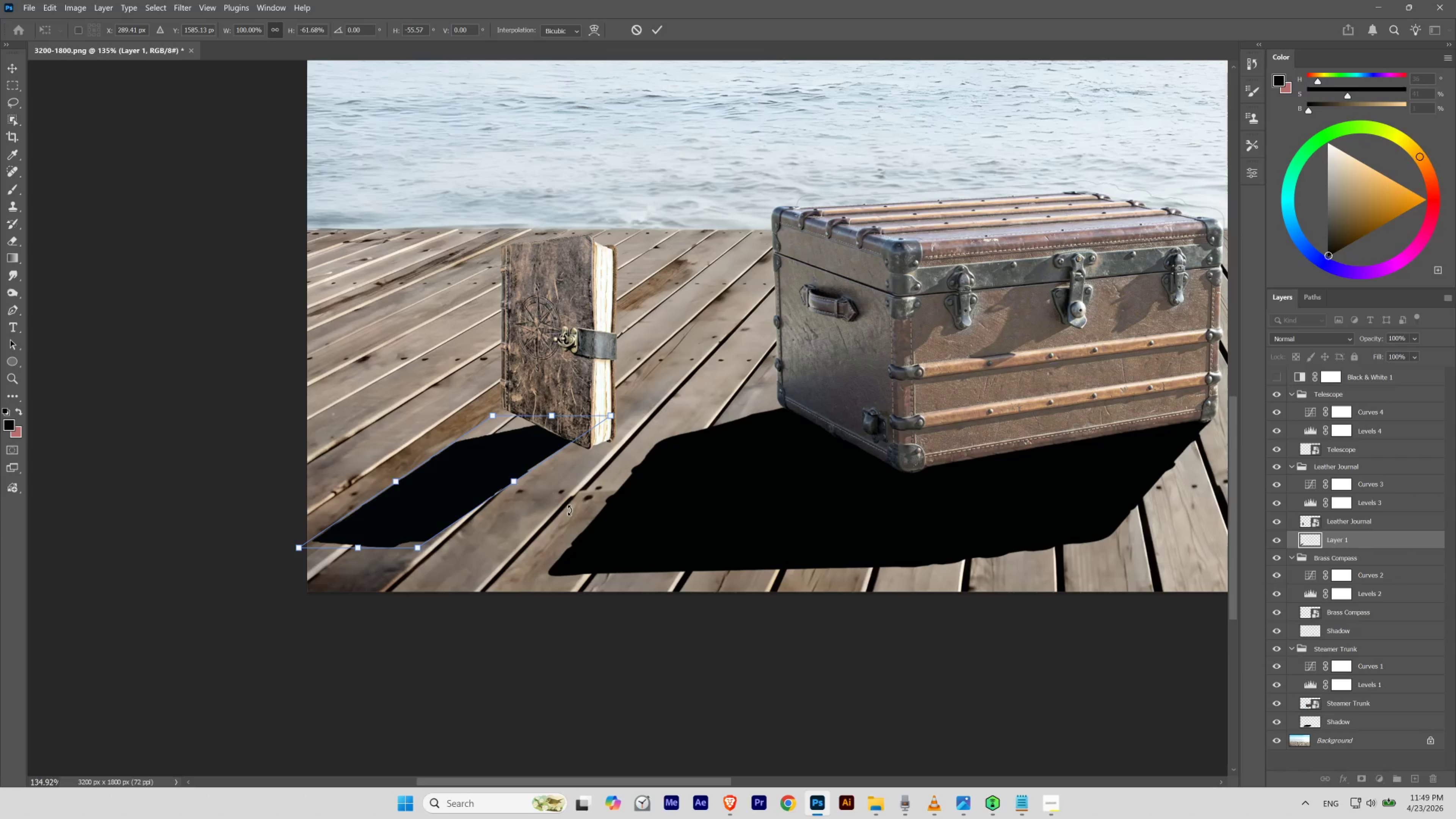 
key(Control+Z)
 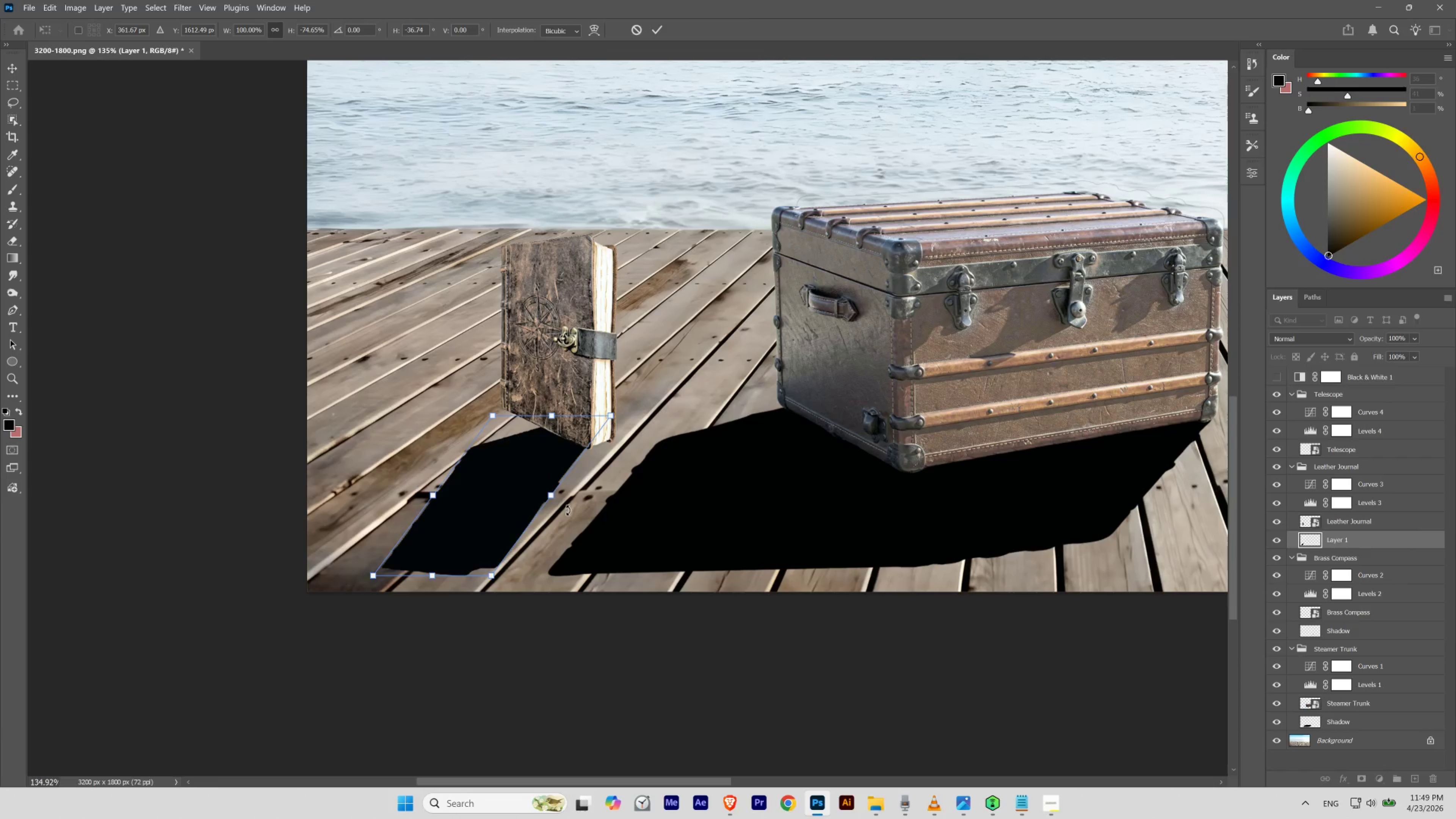 
key(Control+Z)
 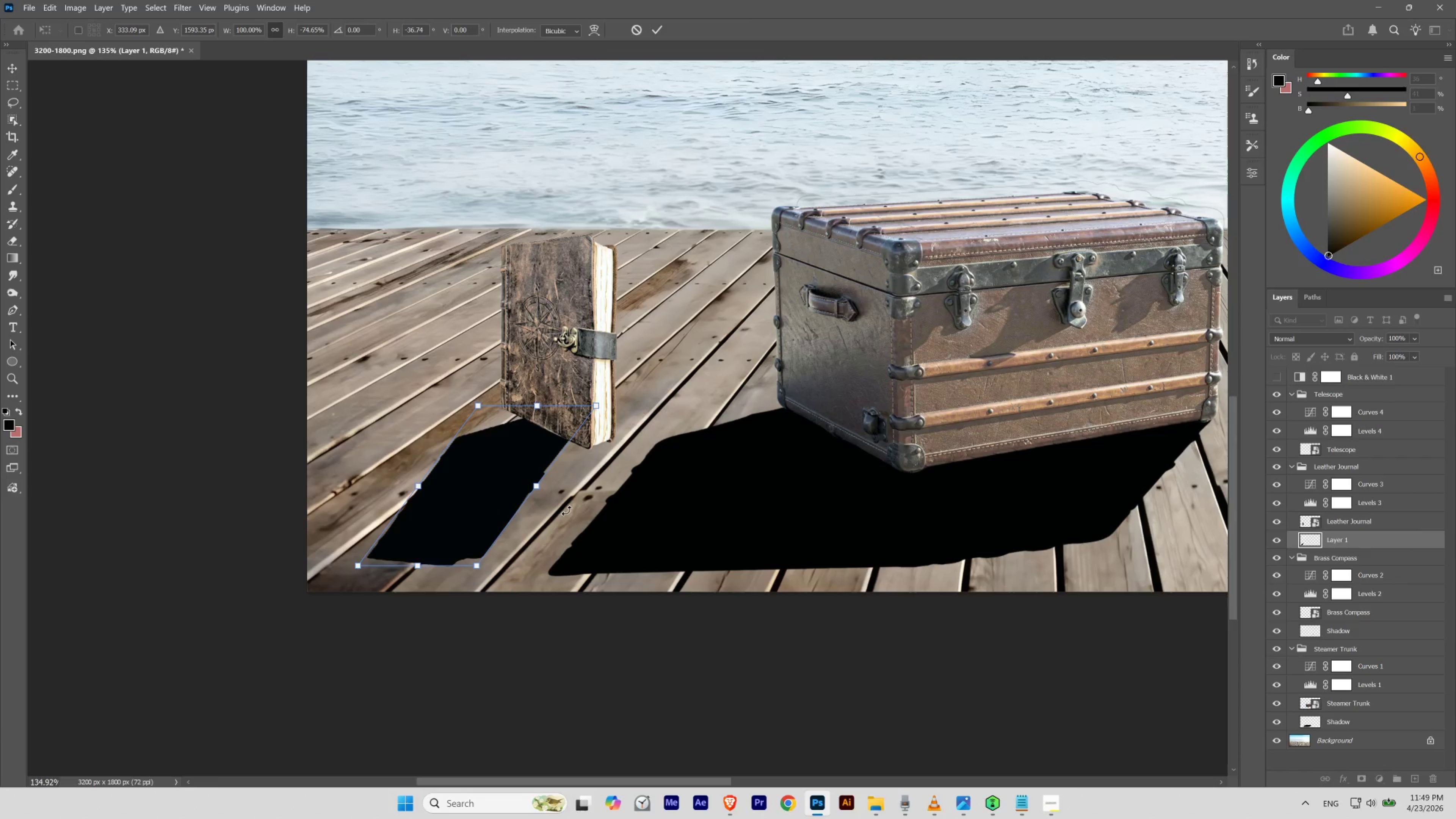 
key(Control+Z)
 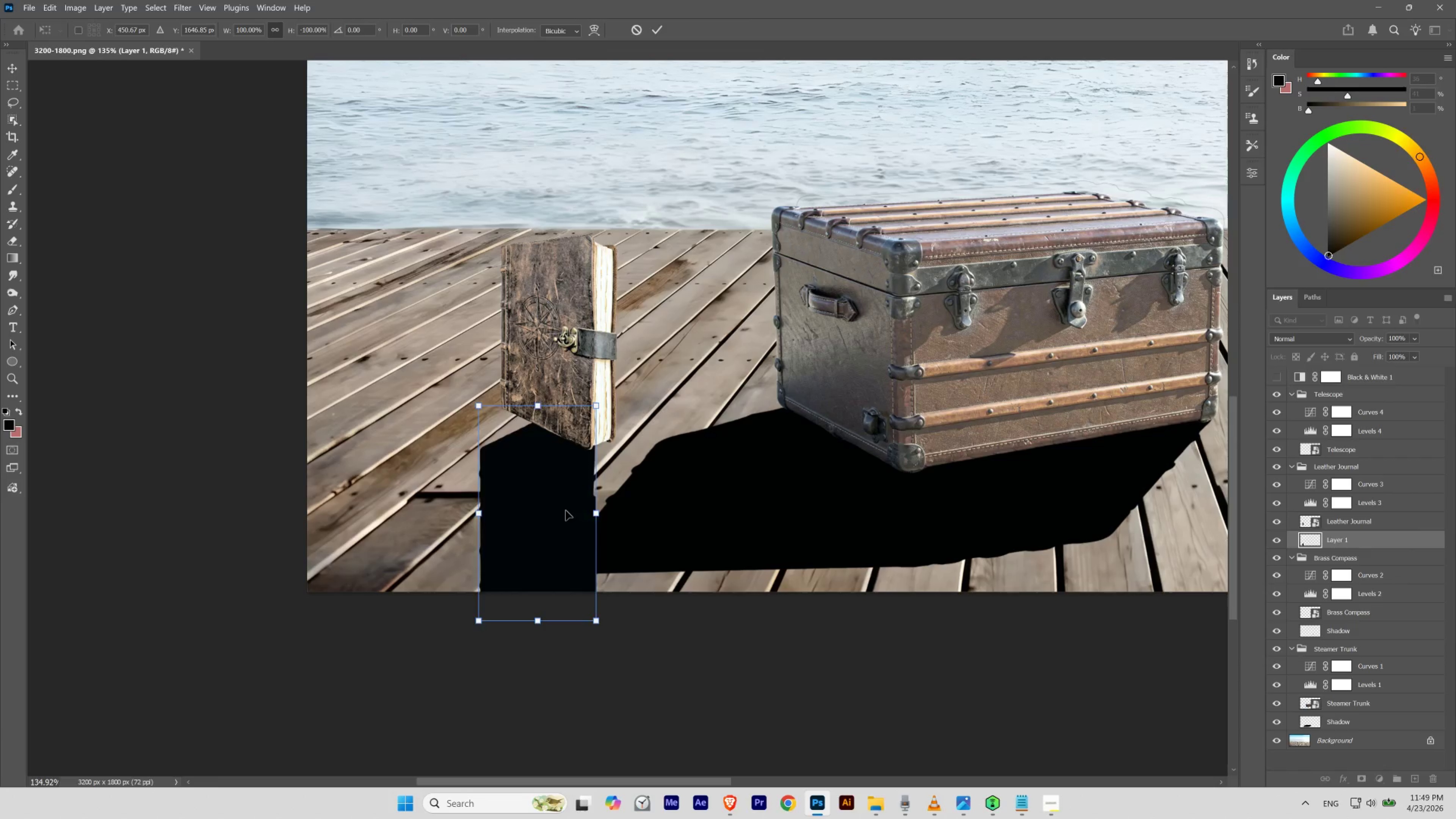 
key(Control+Z)
 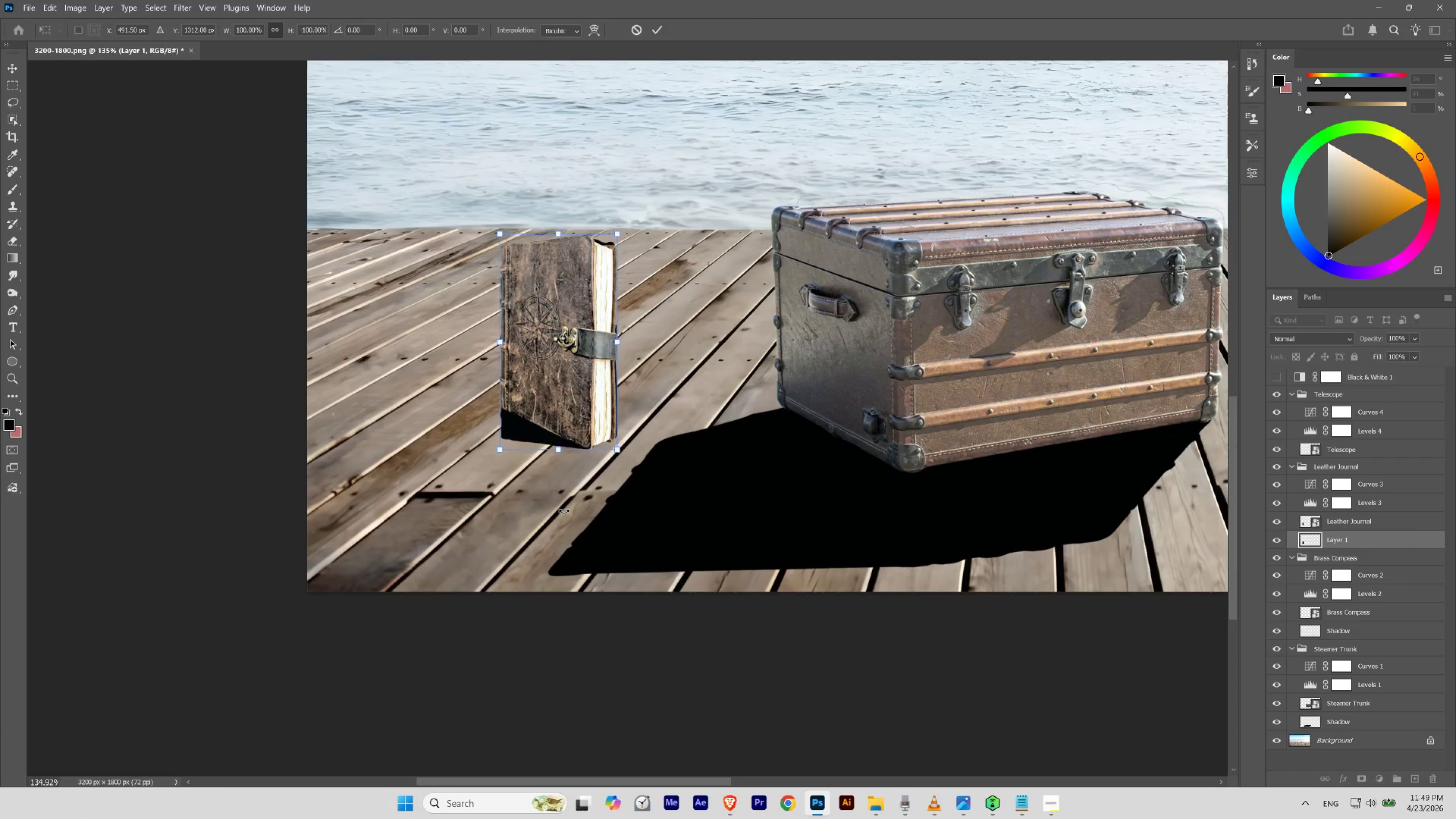 
key(Control+Shift+Z)
 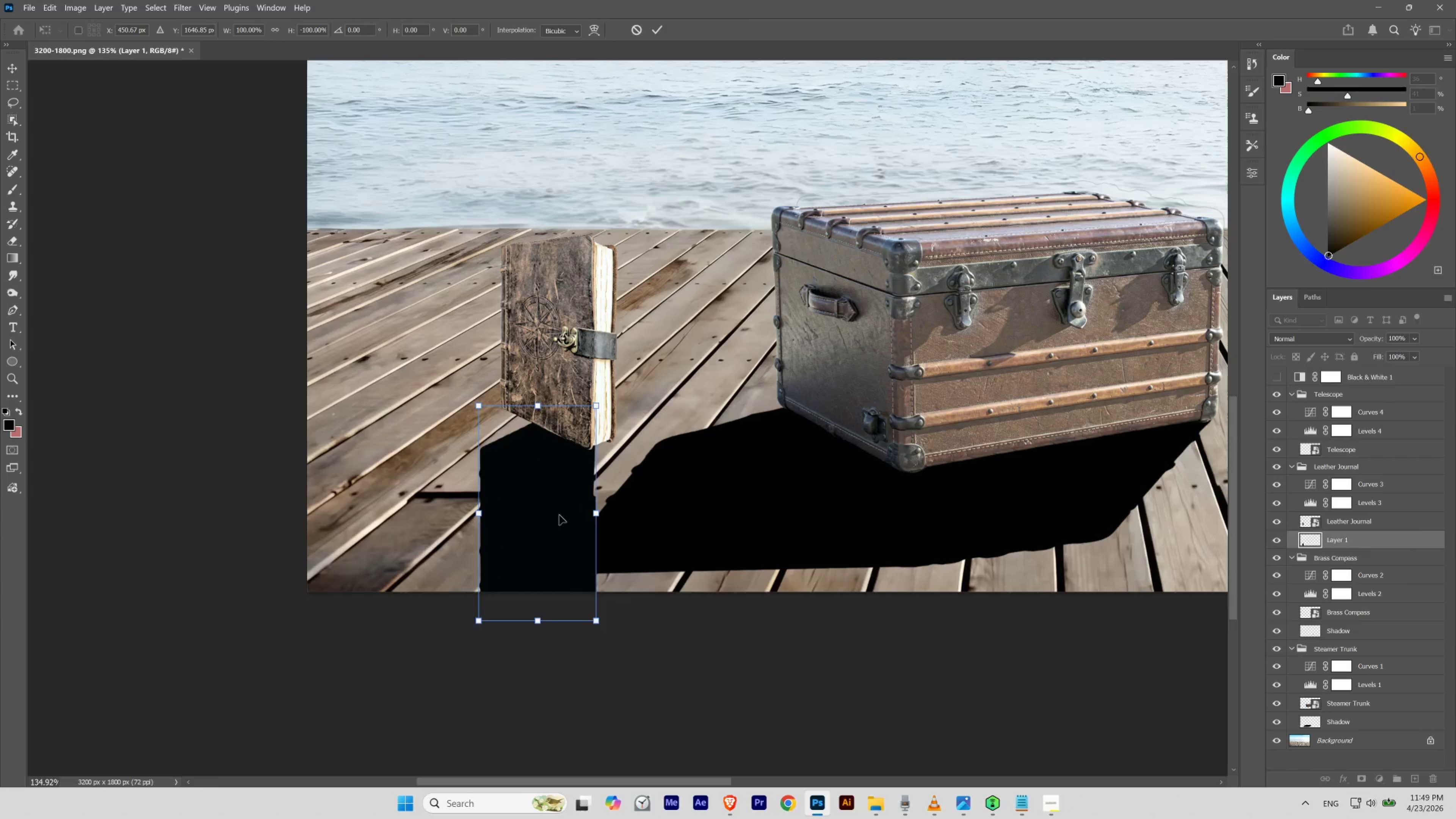 
left_click_drag(start_coordinate=[553, 534], to_coordinate=[505, 483])
 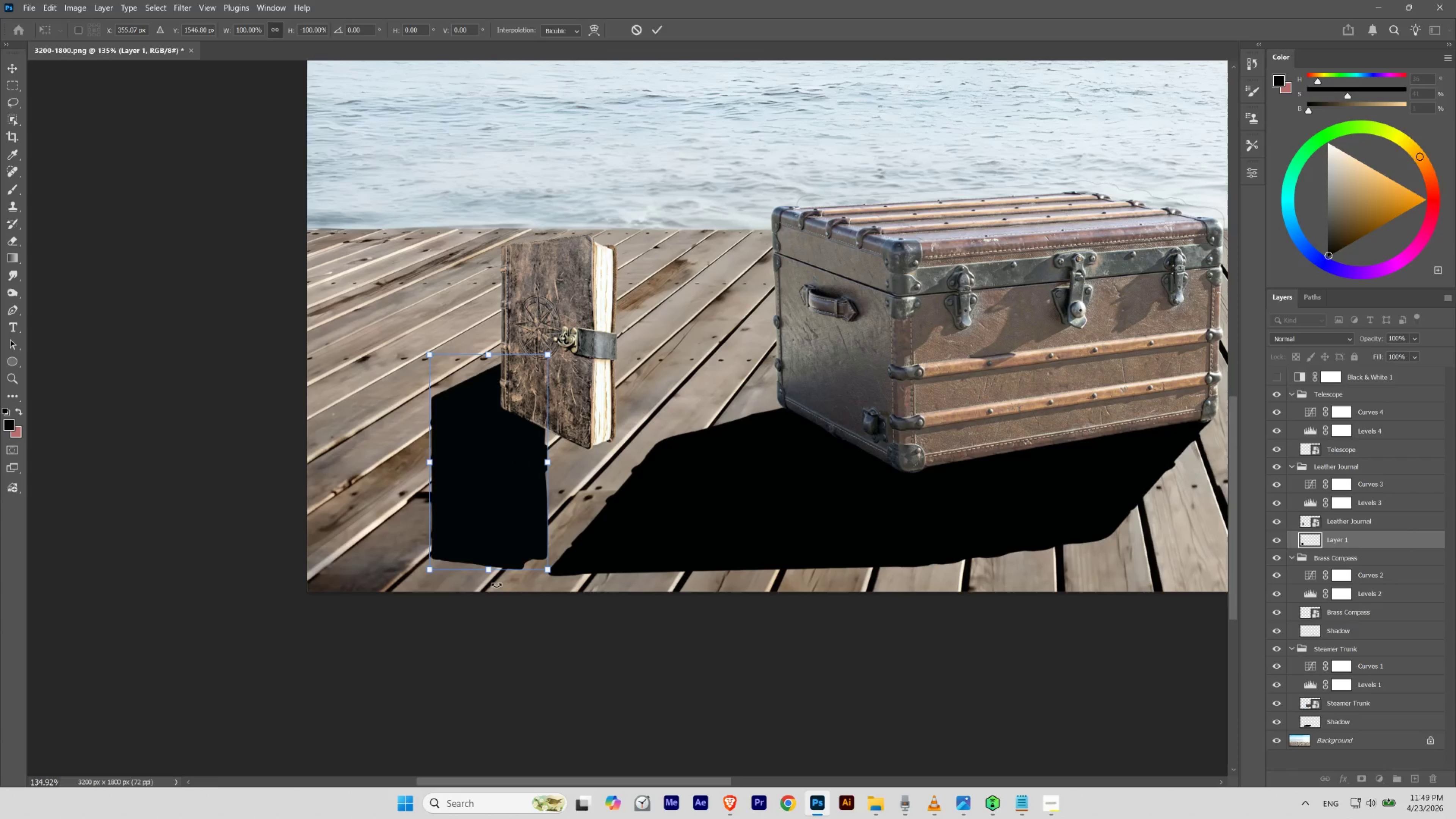 
hold_key(key=ControlLeft, duration=0.38)
 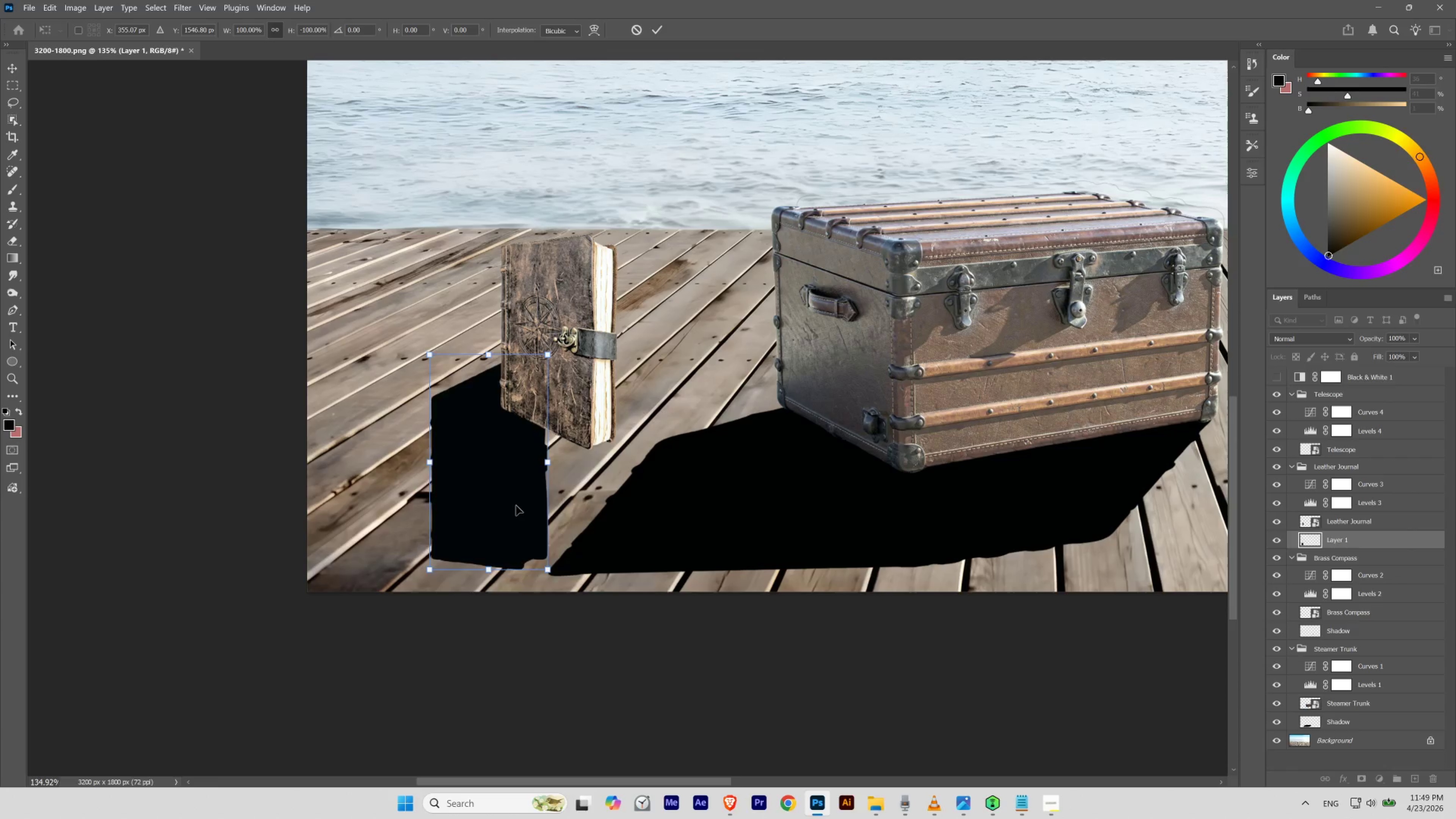 
left_click_drag(start_coordinate=[517, 505], to_coordinate=[555, 521])
 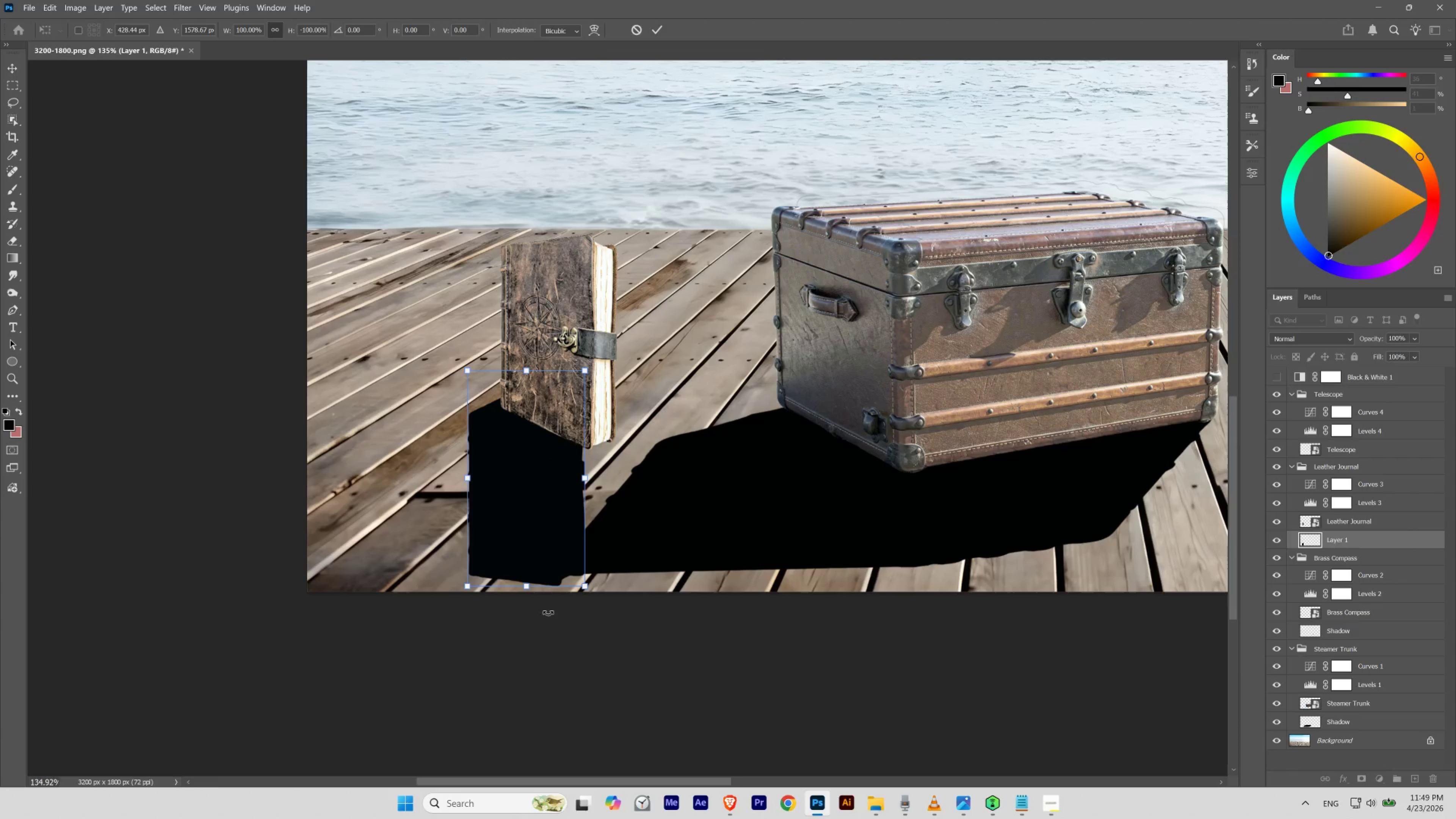 
hold_key(key=ControlLeft, duration=3.38)
left_click_drag(start_coordinate=[528, 588], to_coordinate=[374, 539])
 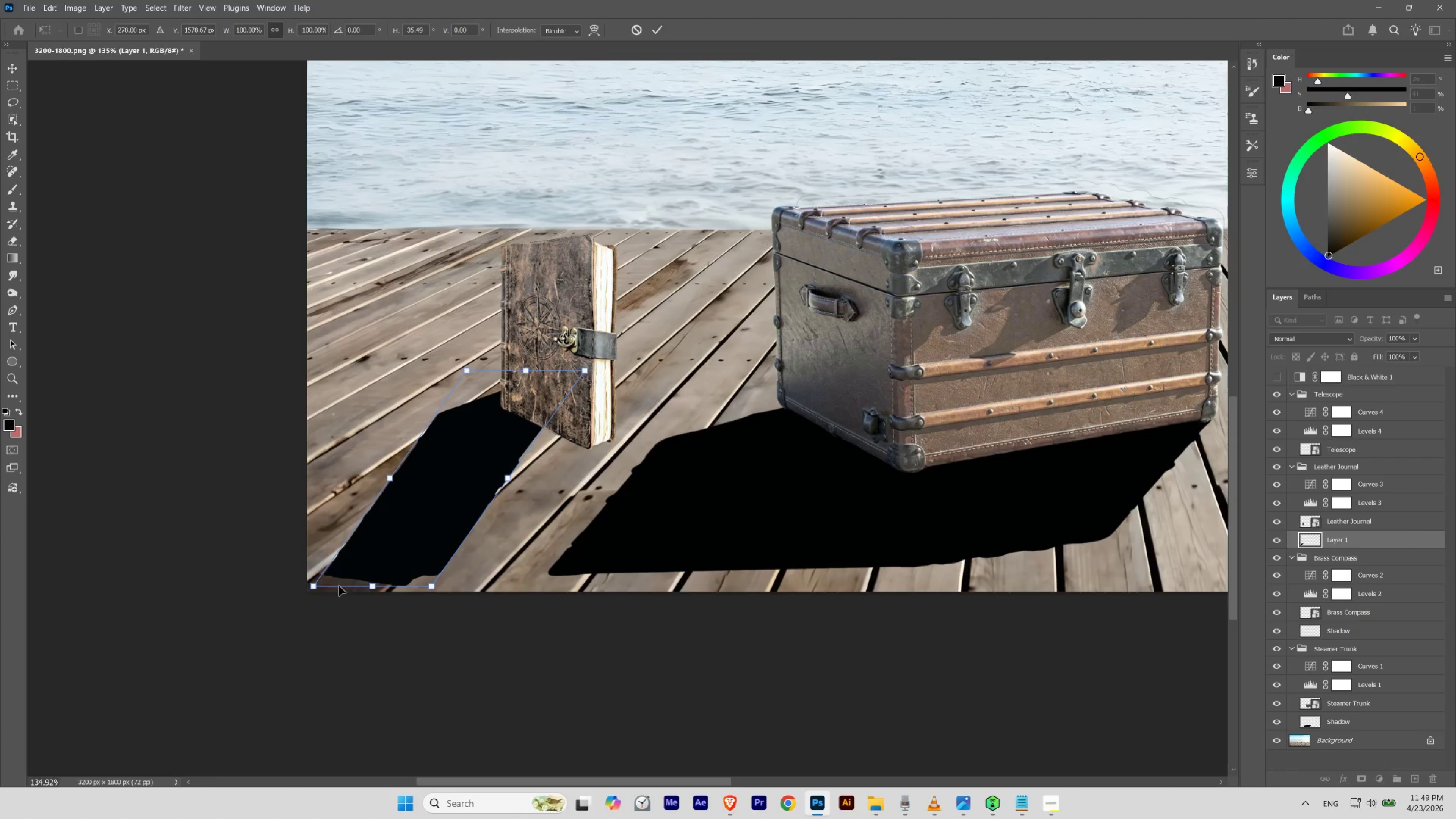 
hold_key(key=ShiftLeft, duration=1.78)
 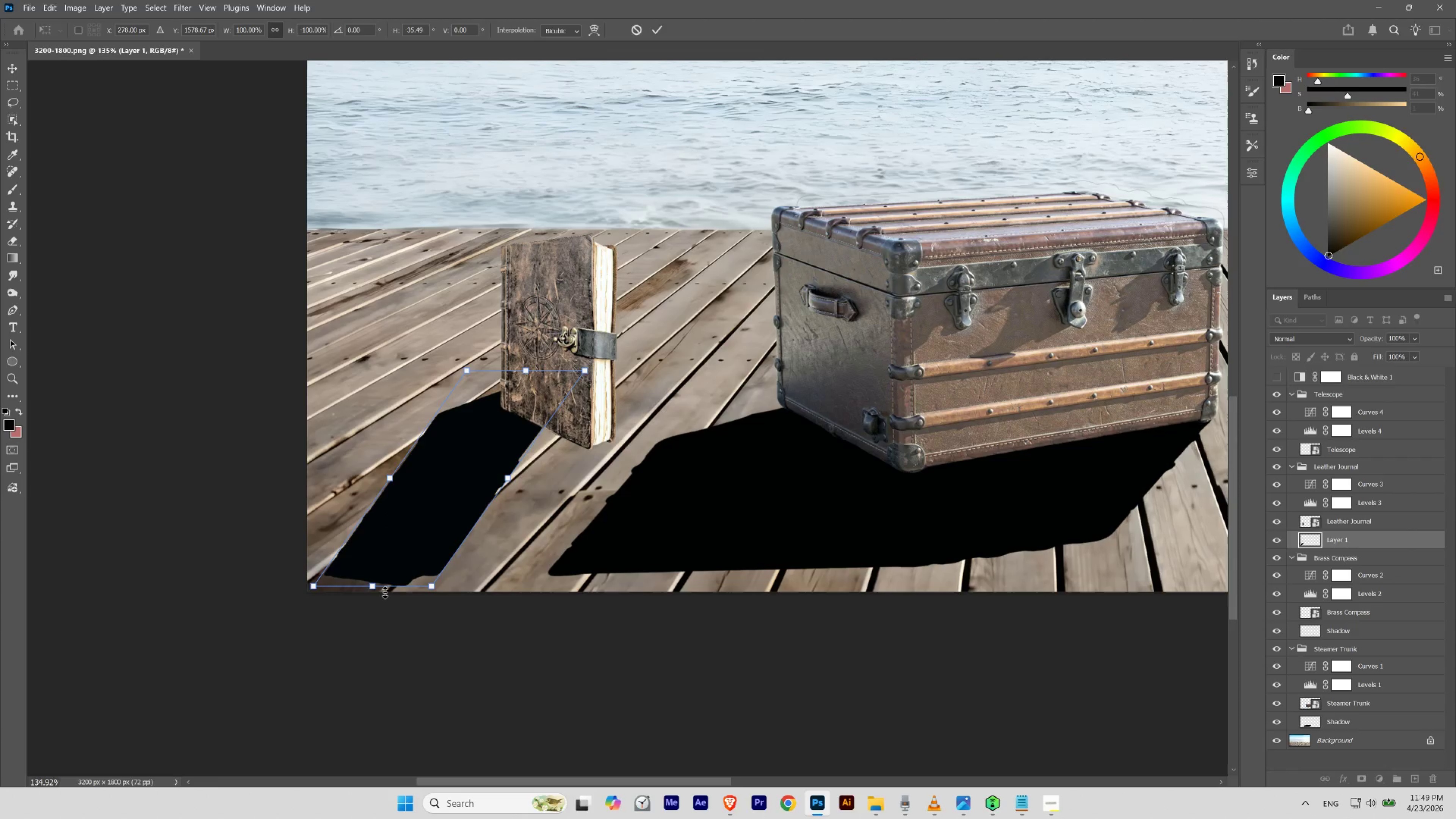 
left_click_drag(start_coordinate=[376, 592], to_coordinate=[381, 547])
 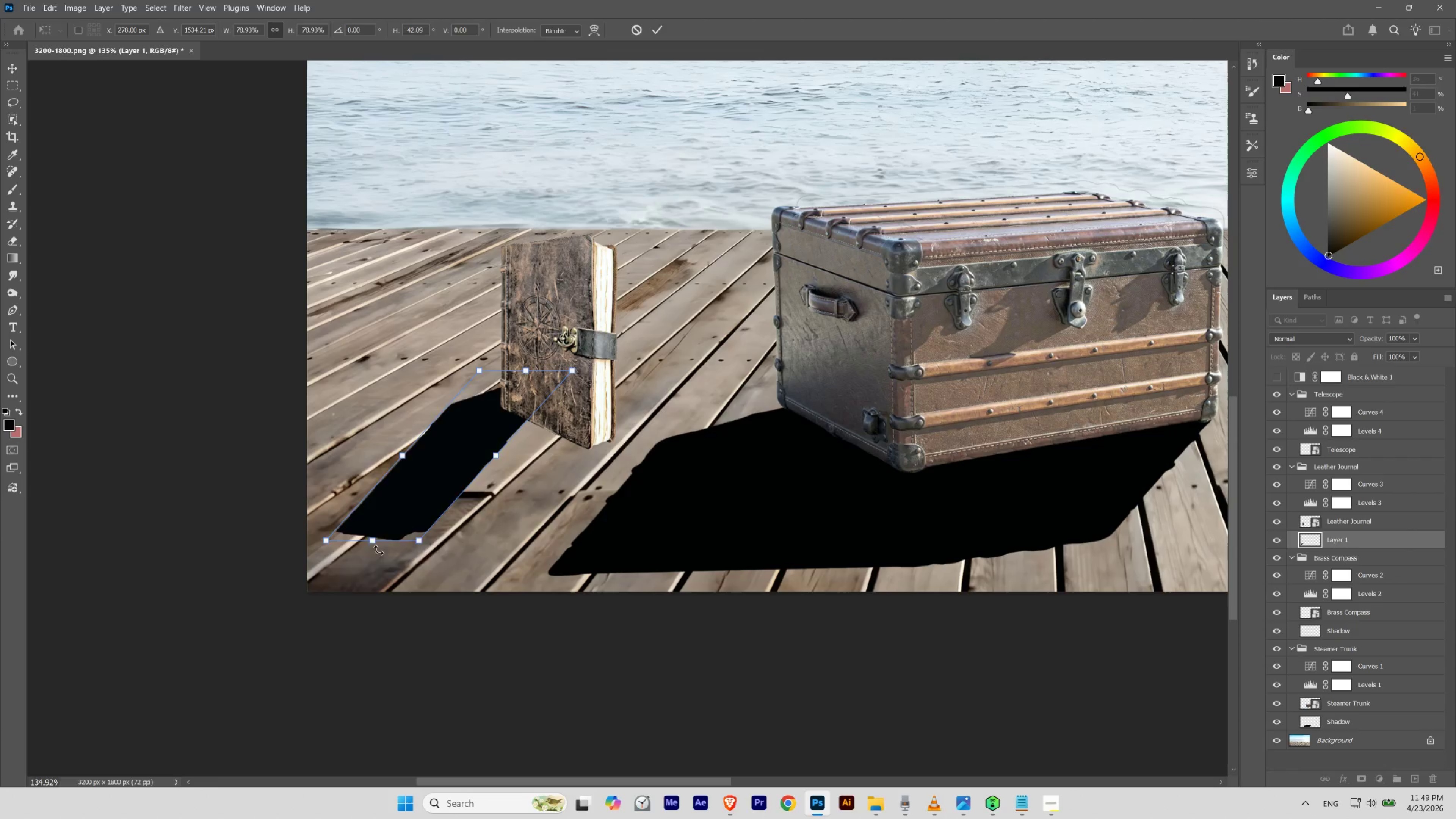 
key(Control+Z)
 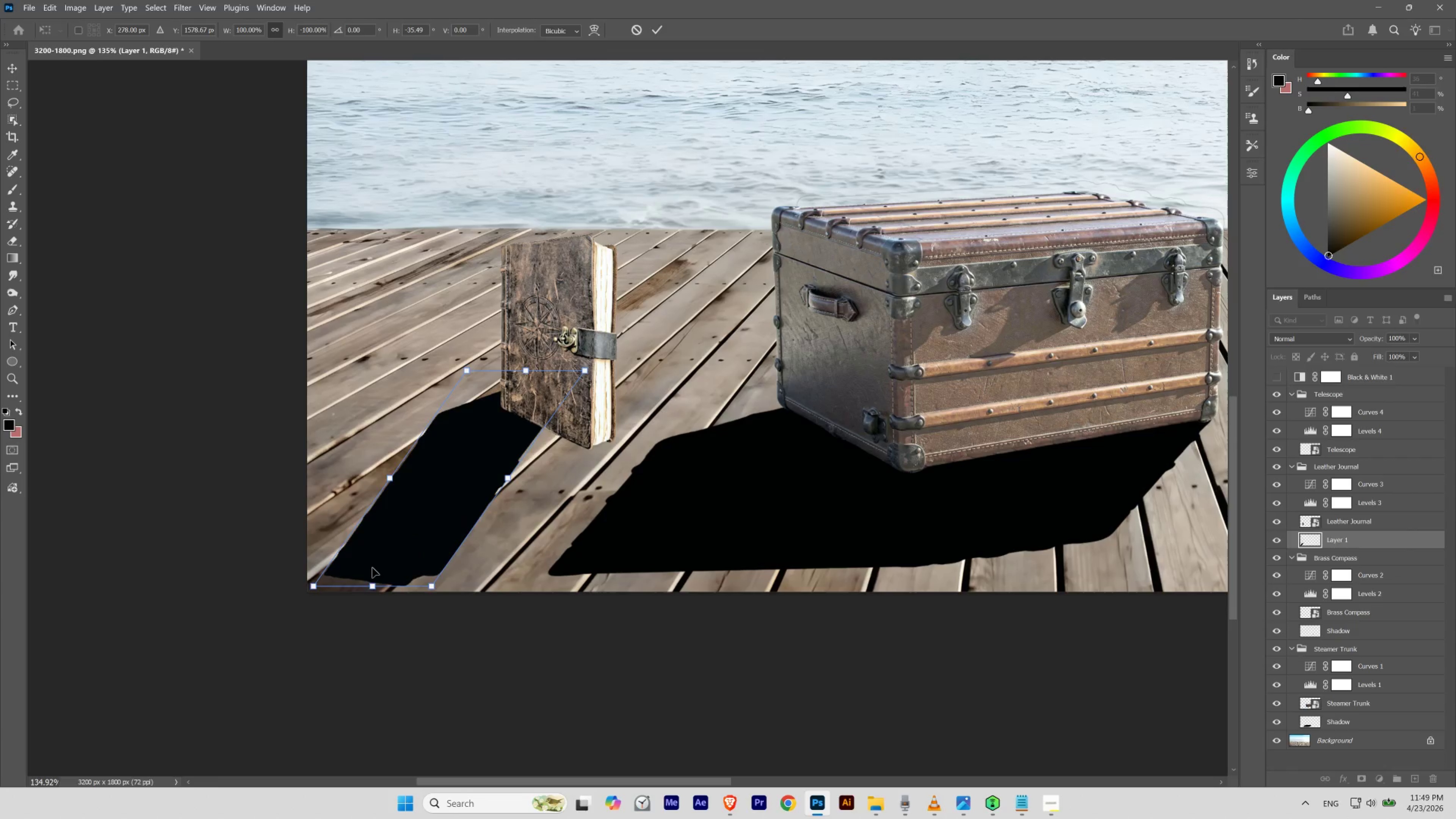 
hold_key(key=ShiftLeft, duration=1.61)
left_click_drag(start_coordinate=[372, 589], to_coordinate=[378, 545])
 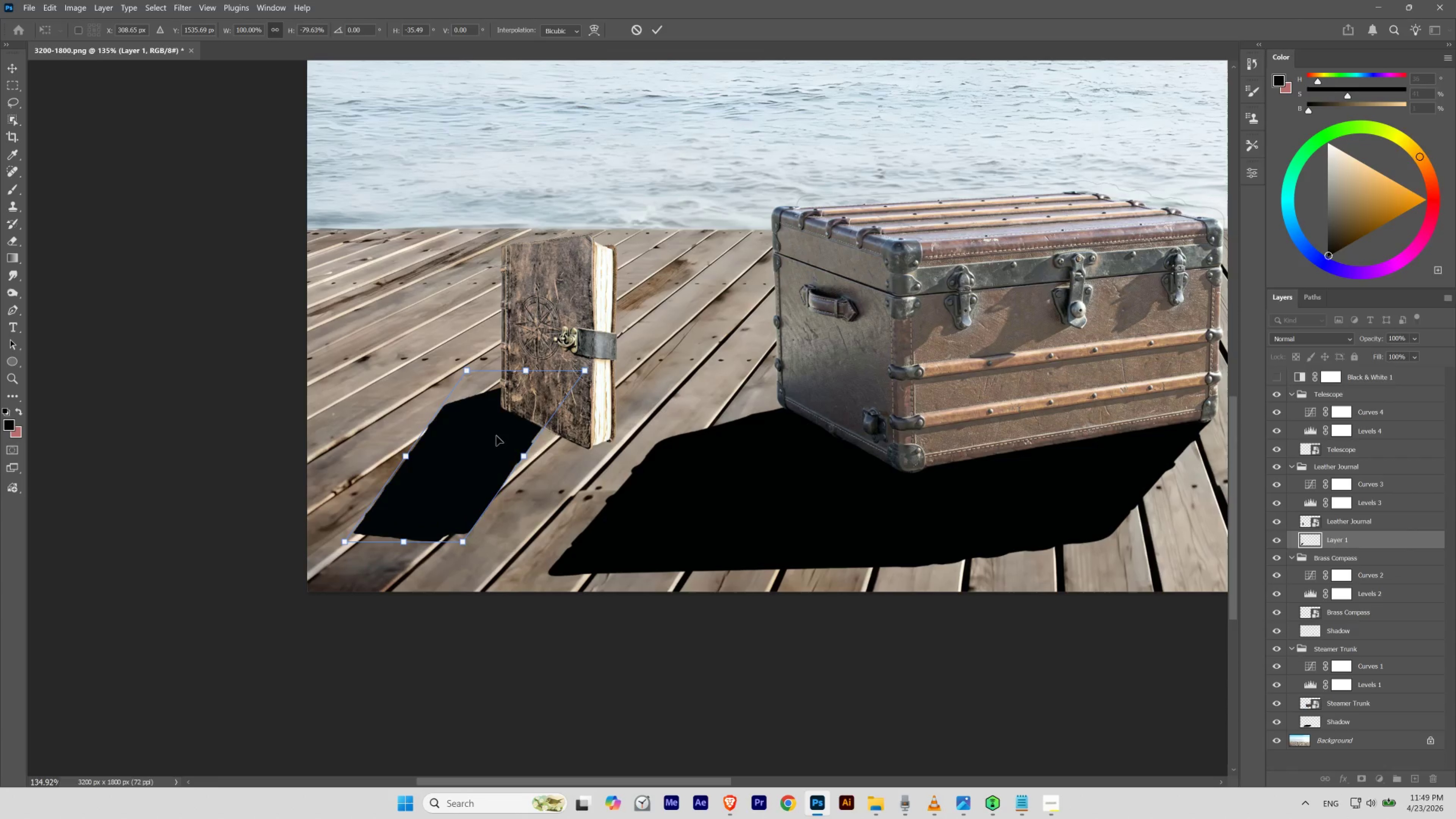 
left_click_drag(start_coordinate=[495, 435], to_coordinate=[536, 471])
 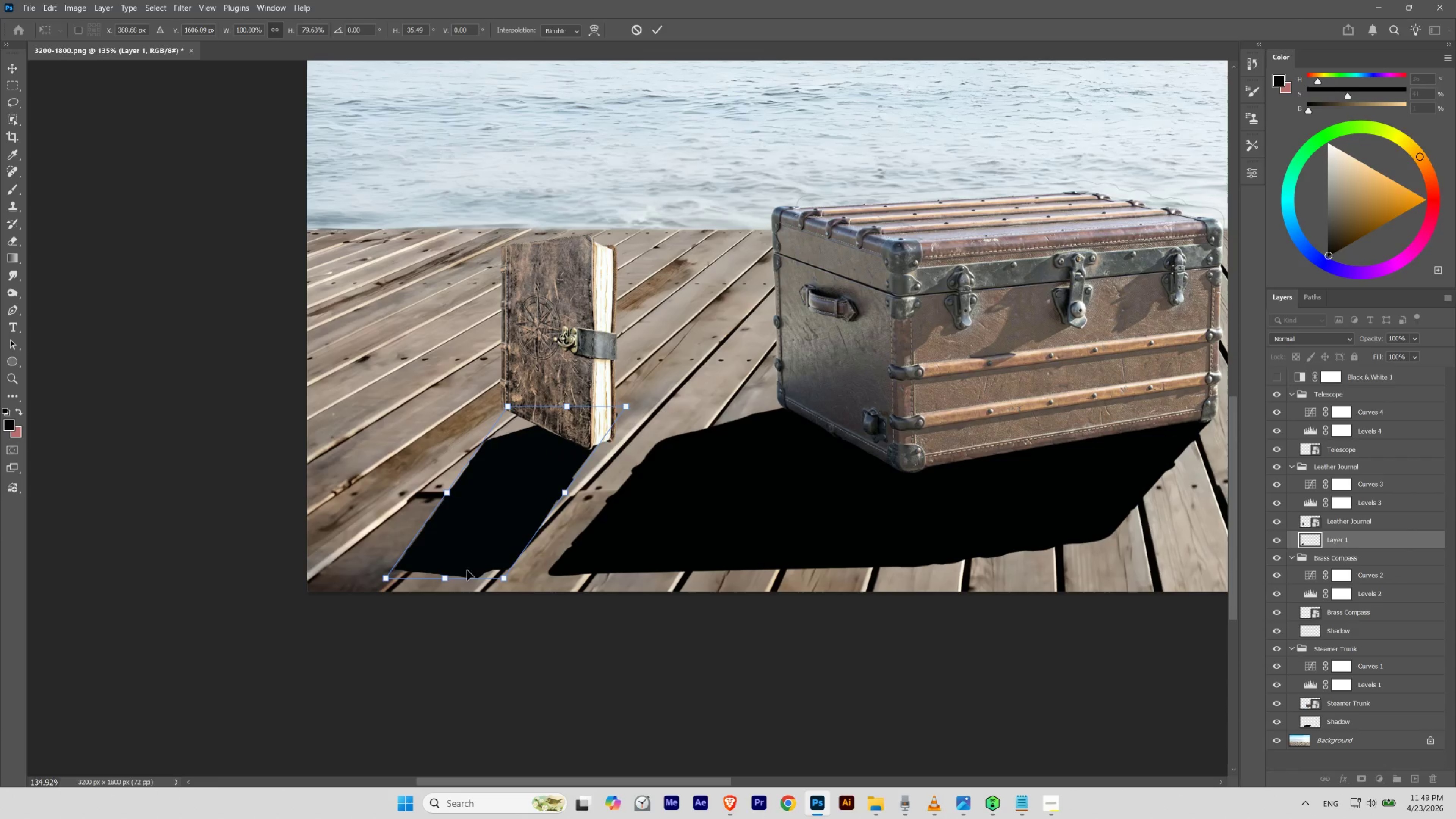 
hold_key(key=ShiftLeft, duration=1.17)
 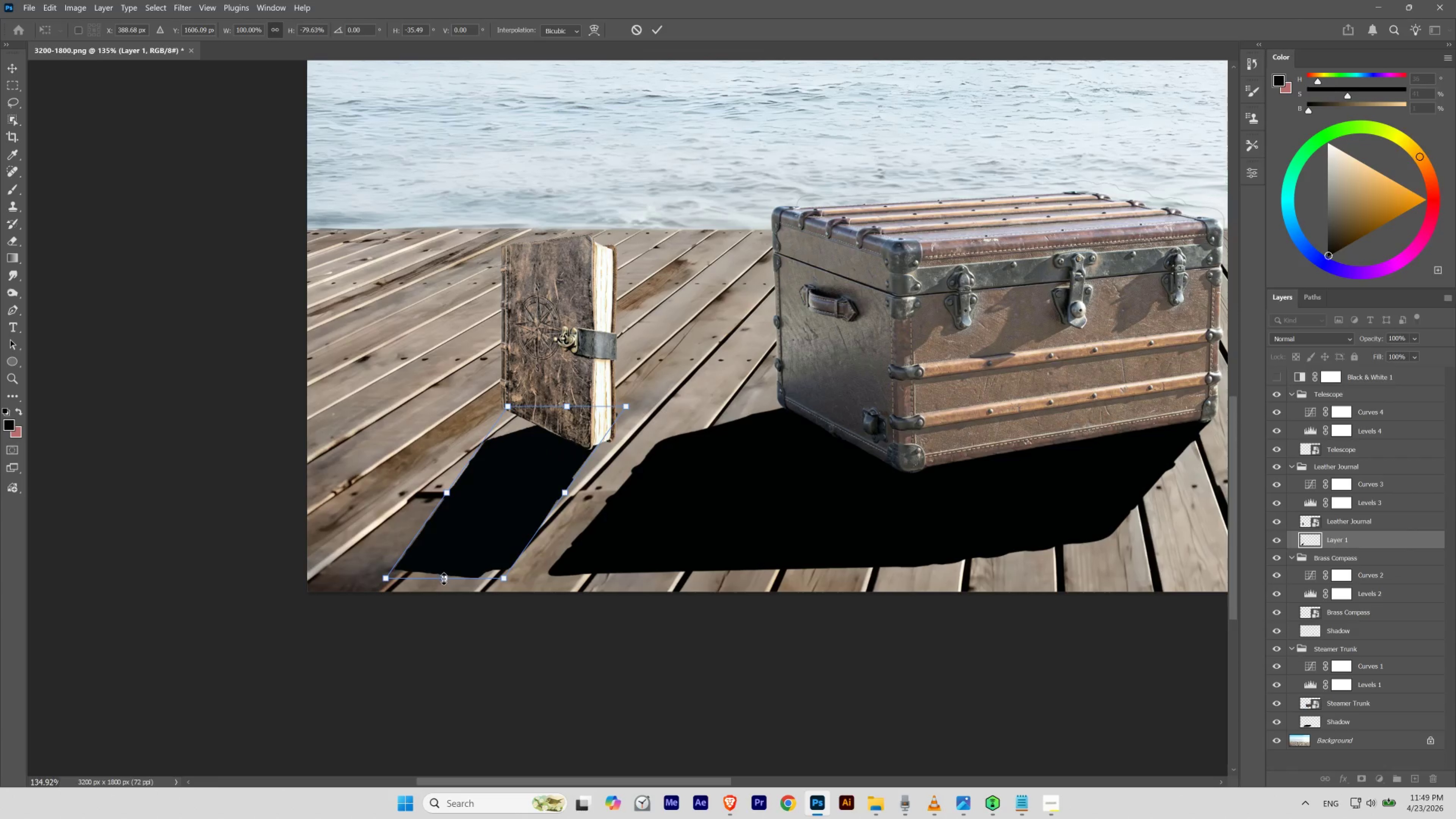 
key(Control+ControlLeft)
 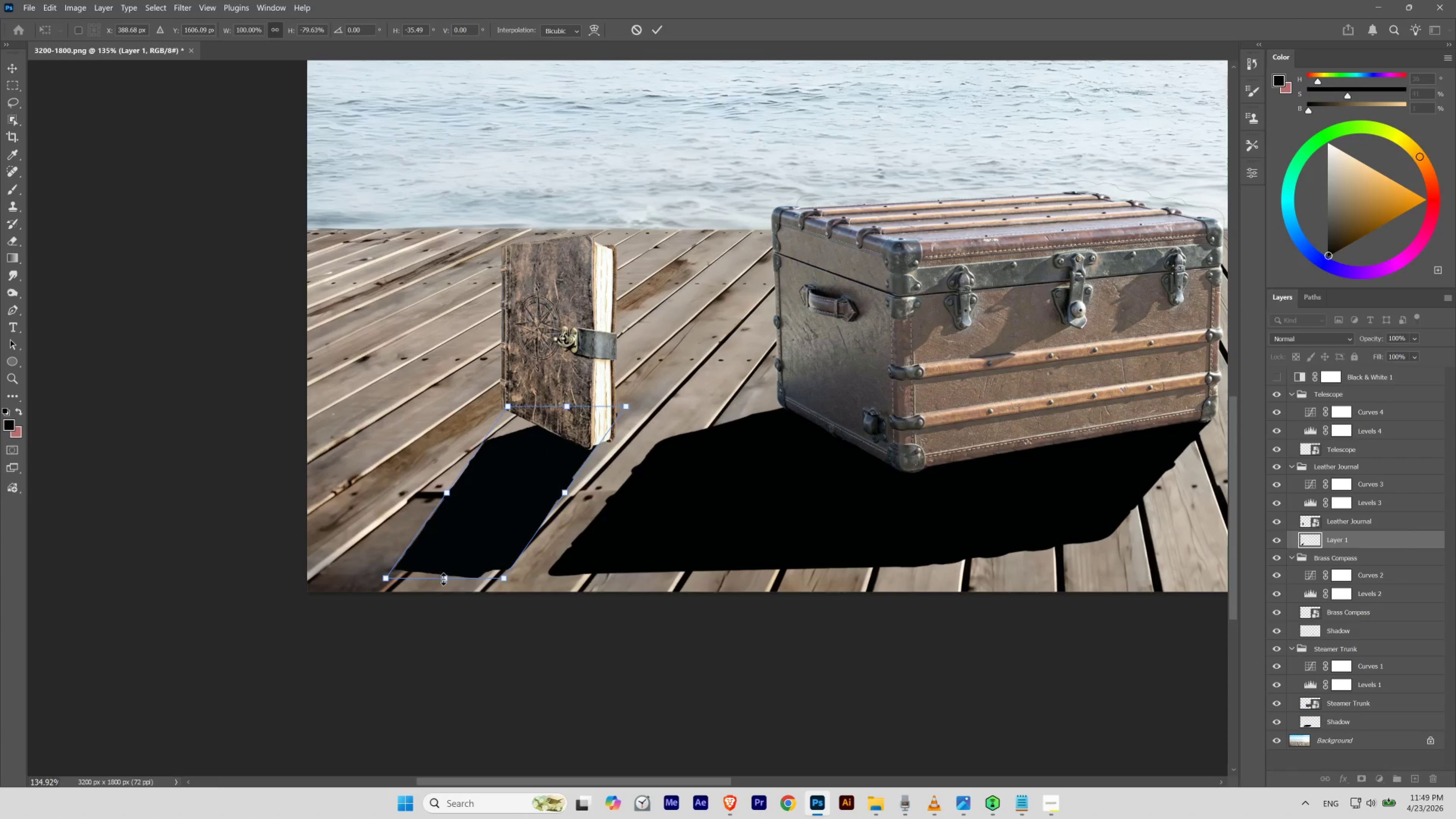 
hold_key(key=AltLeft, duration=0.88)
 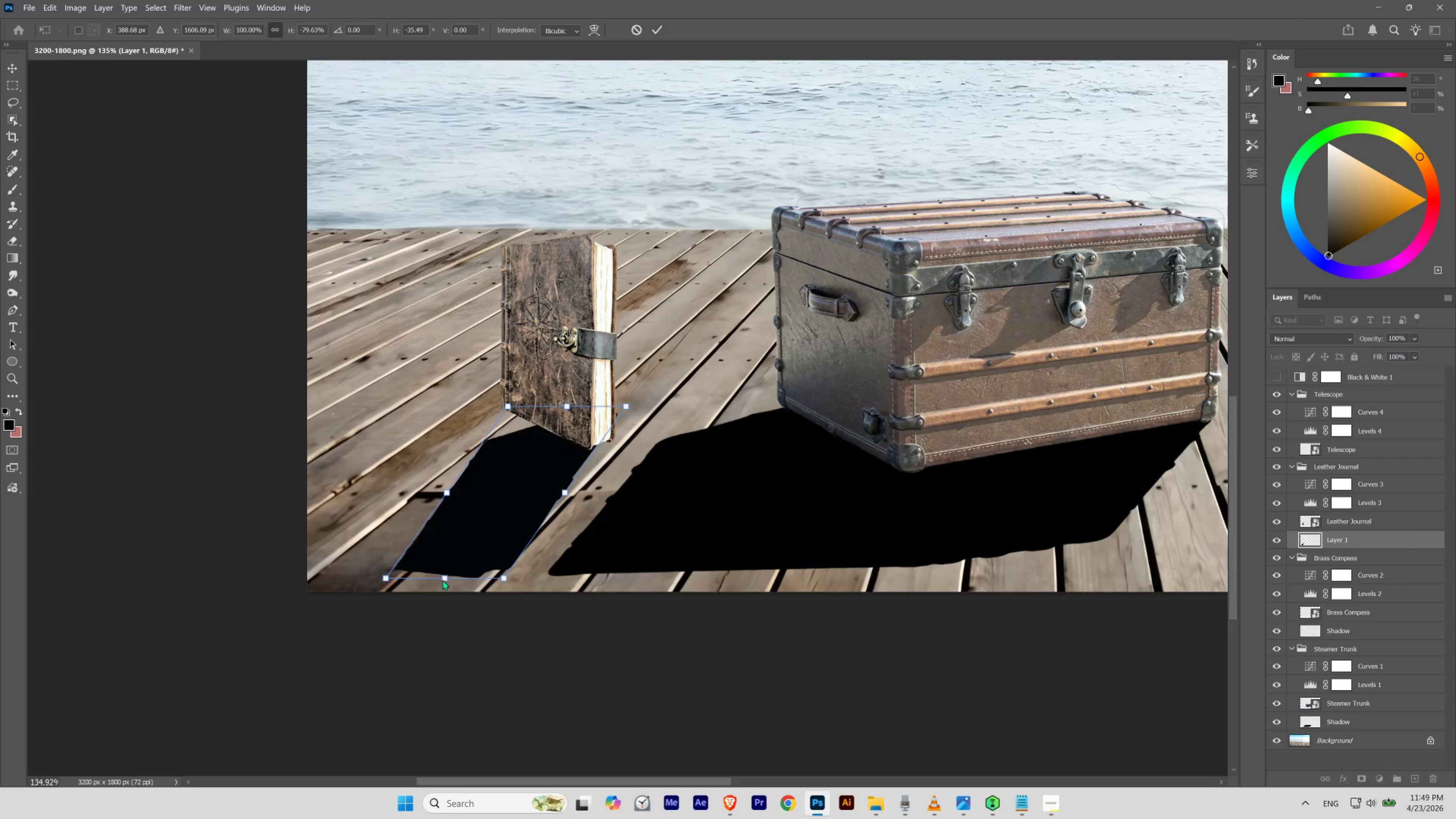 
hold_key(key=ControlLeft, duration=0.82)
 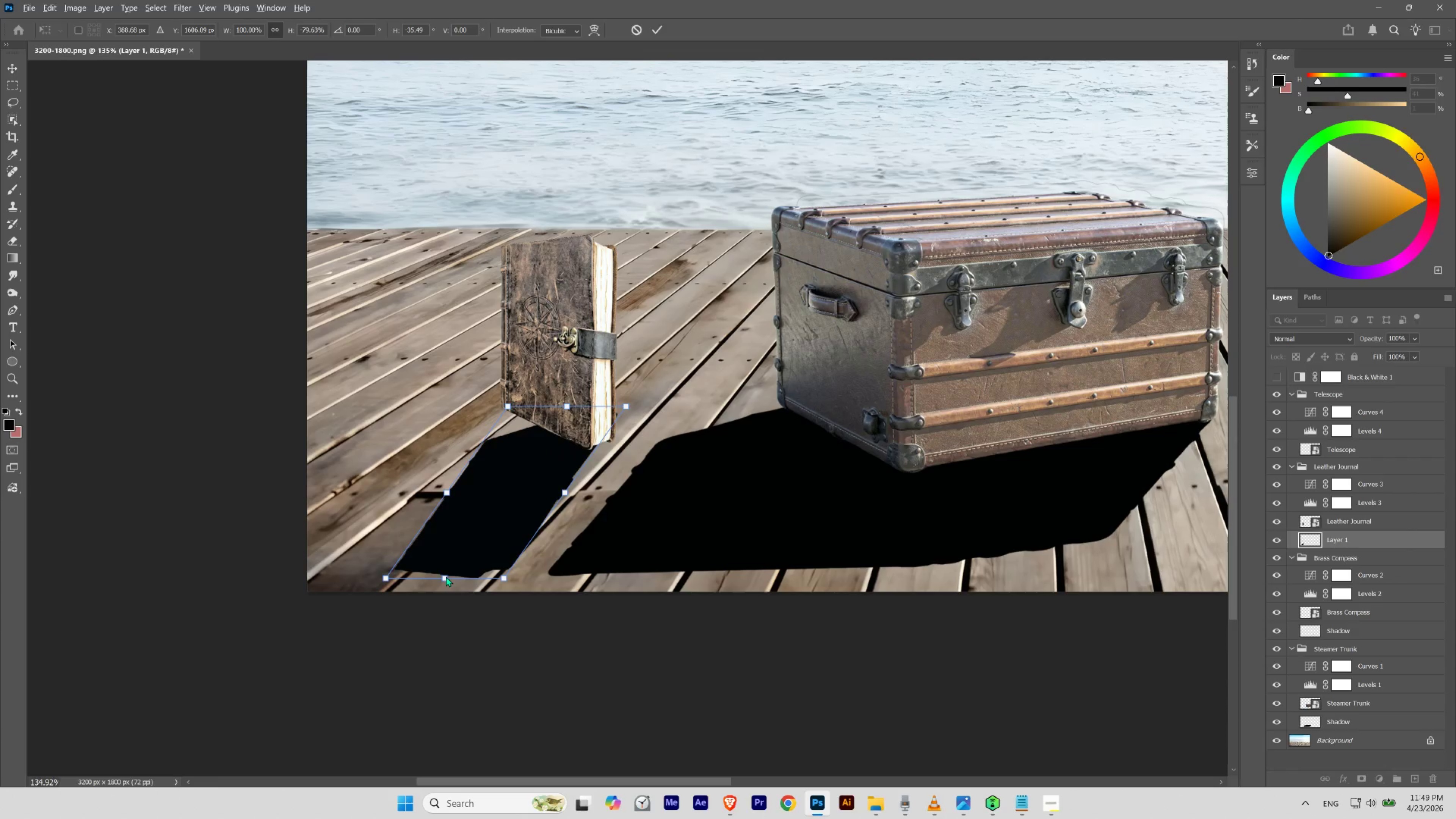 
hold_key(key=AltLeft, duration=1.01)
left_click_drag(start_coordinate=[446, 576], to_coordinate=[425, 570])
 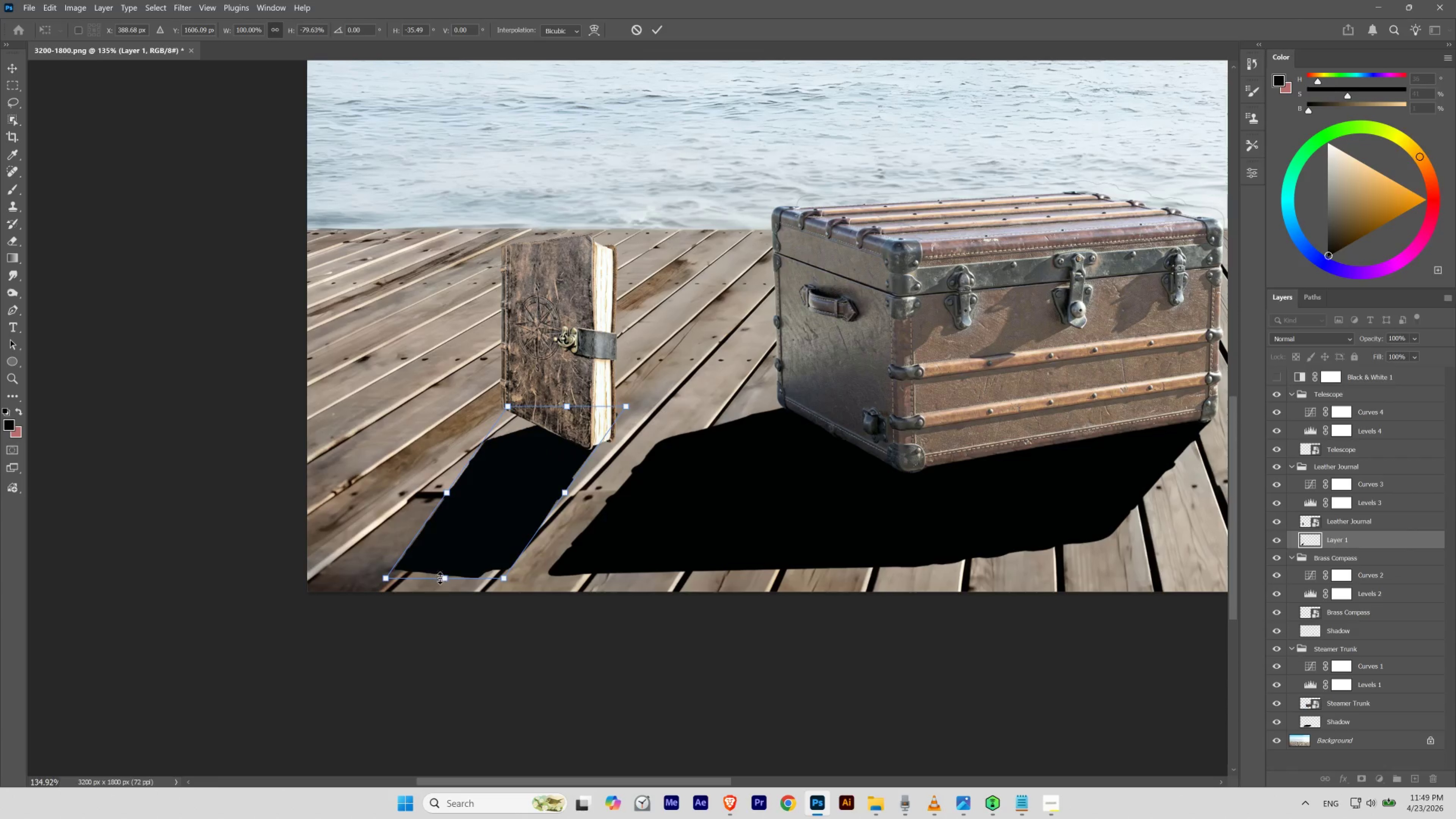 
hold_key(key=AltLeft, duration=1.63)
left_click_drag(start_coordinate=[443, 578], to_coordinate=[417, 574])
 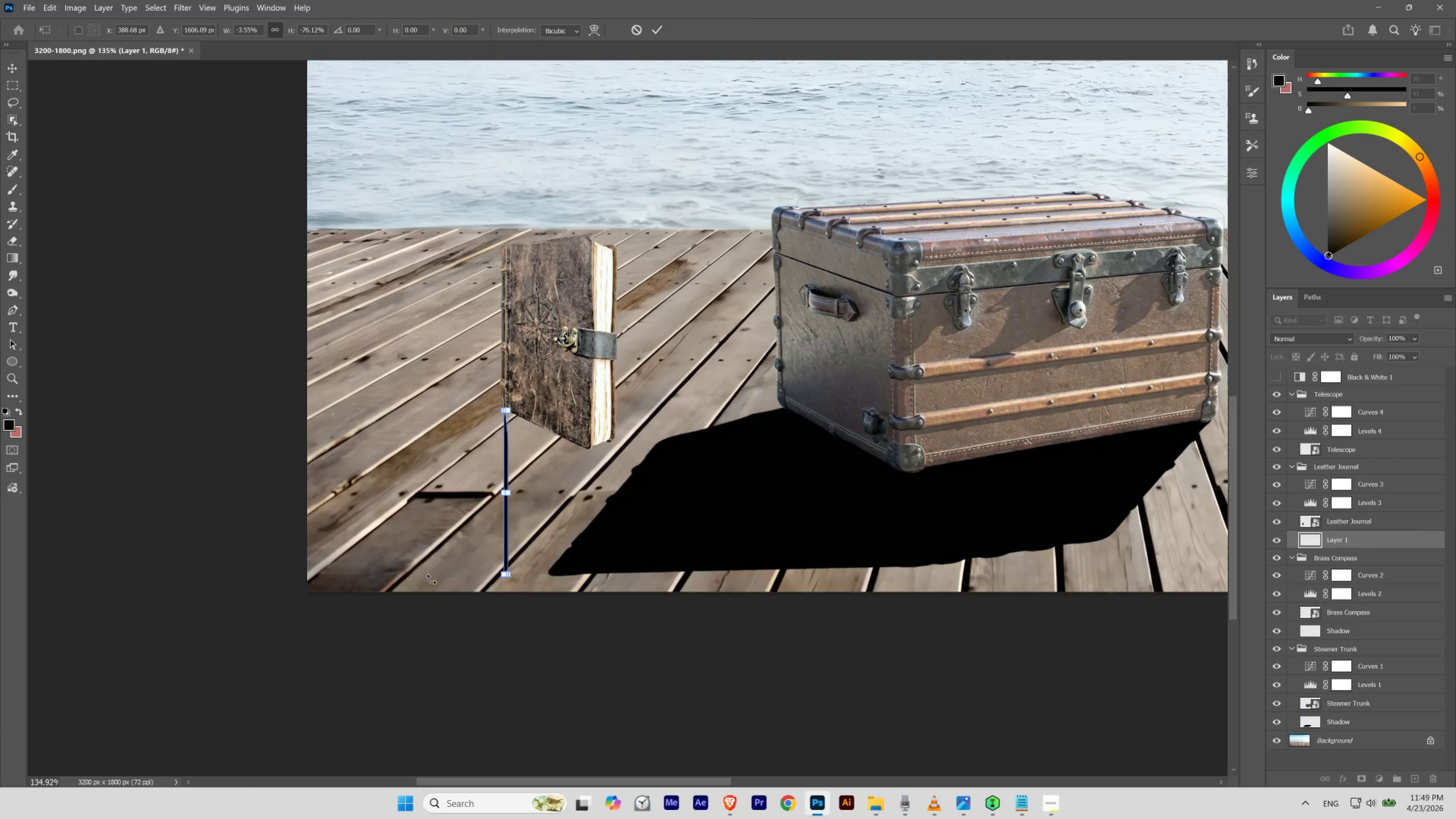 
key(Control+Z)
 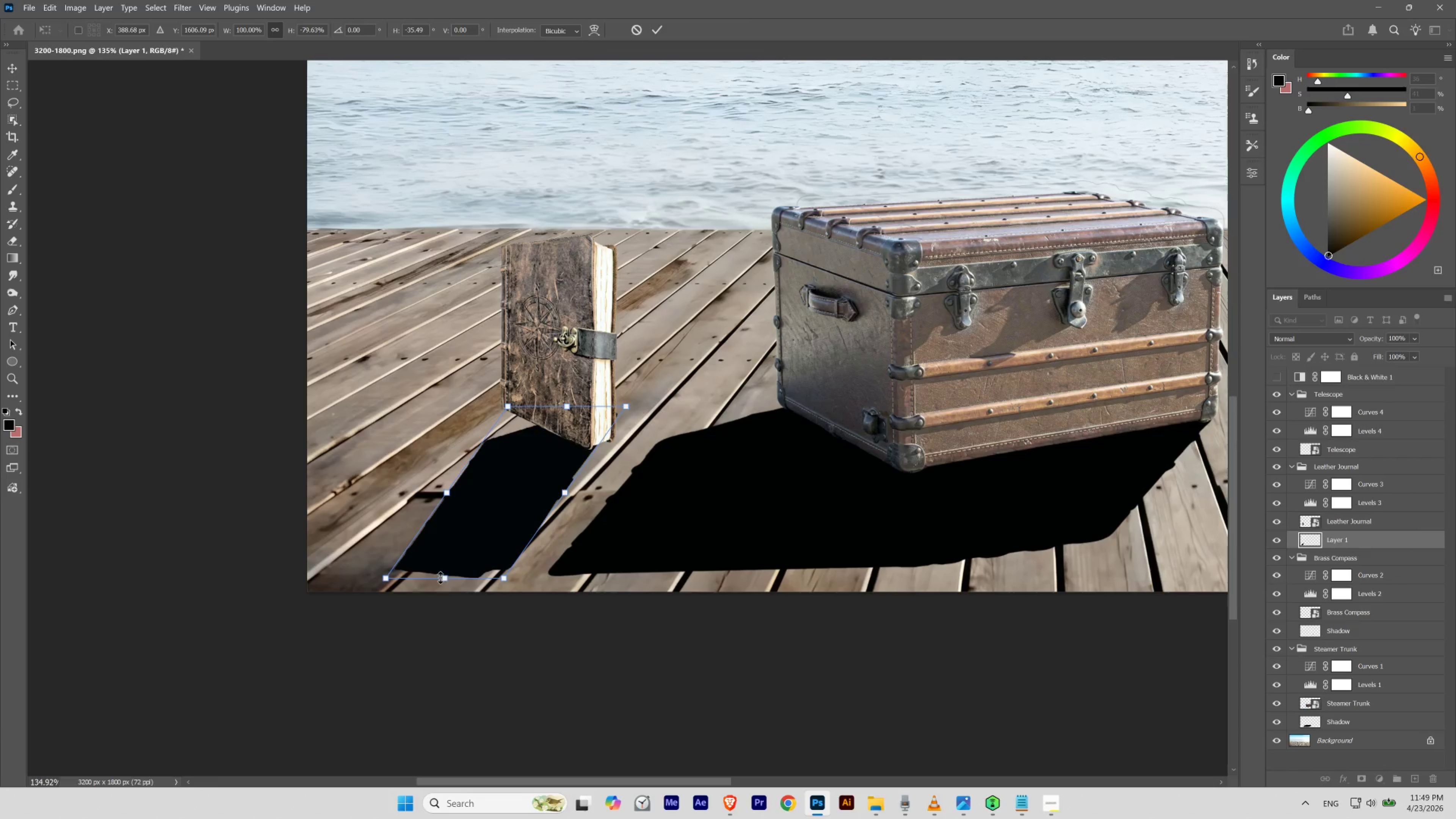 
hold_key(key=ControlLeft, duration=1.5)
left_click_drag(start_coordinate=[445, 577], to_coordinate=[343, 540])
 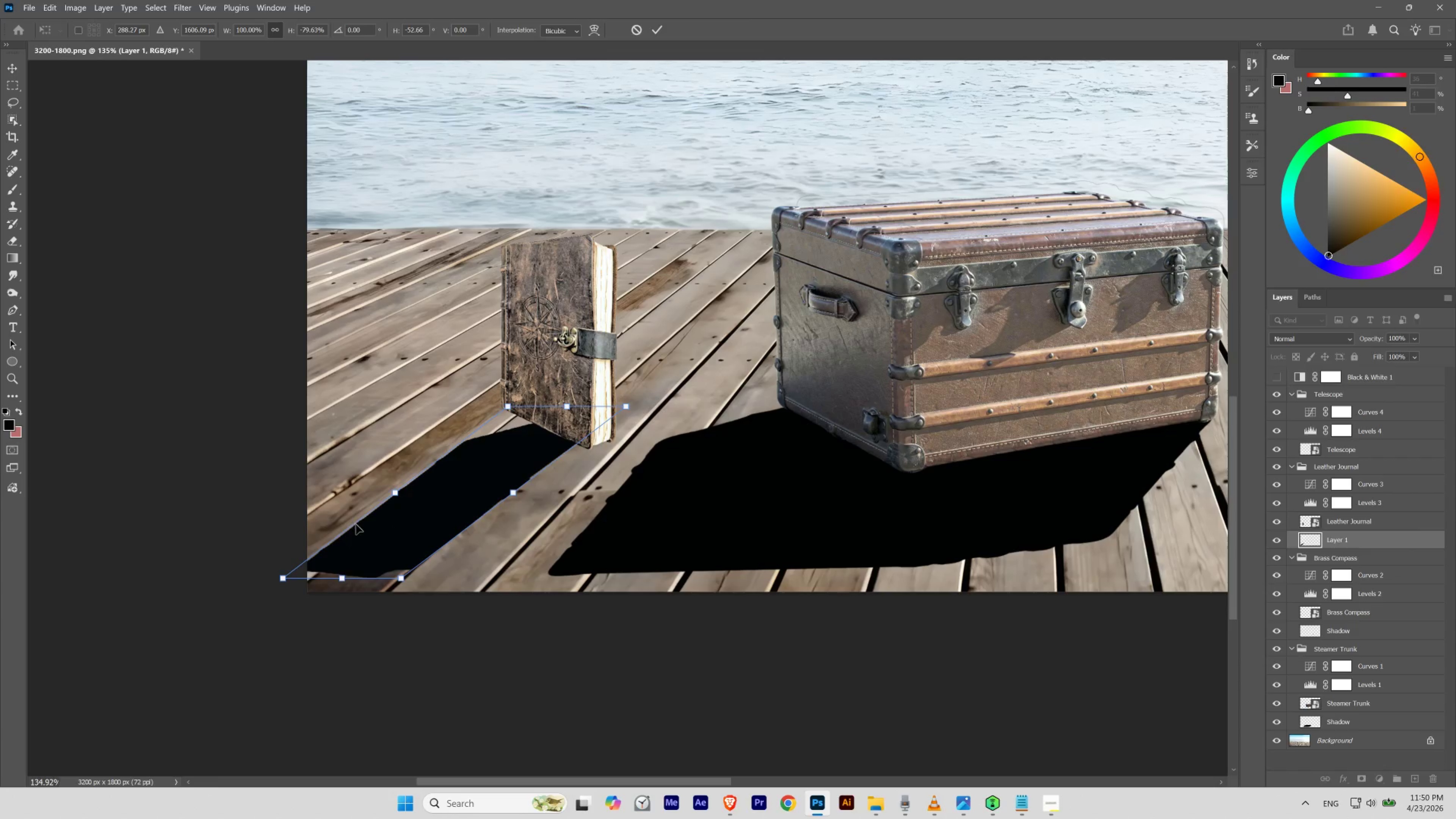 
hold_key(key=ShiftLeft, duration=1.02)
 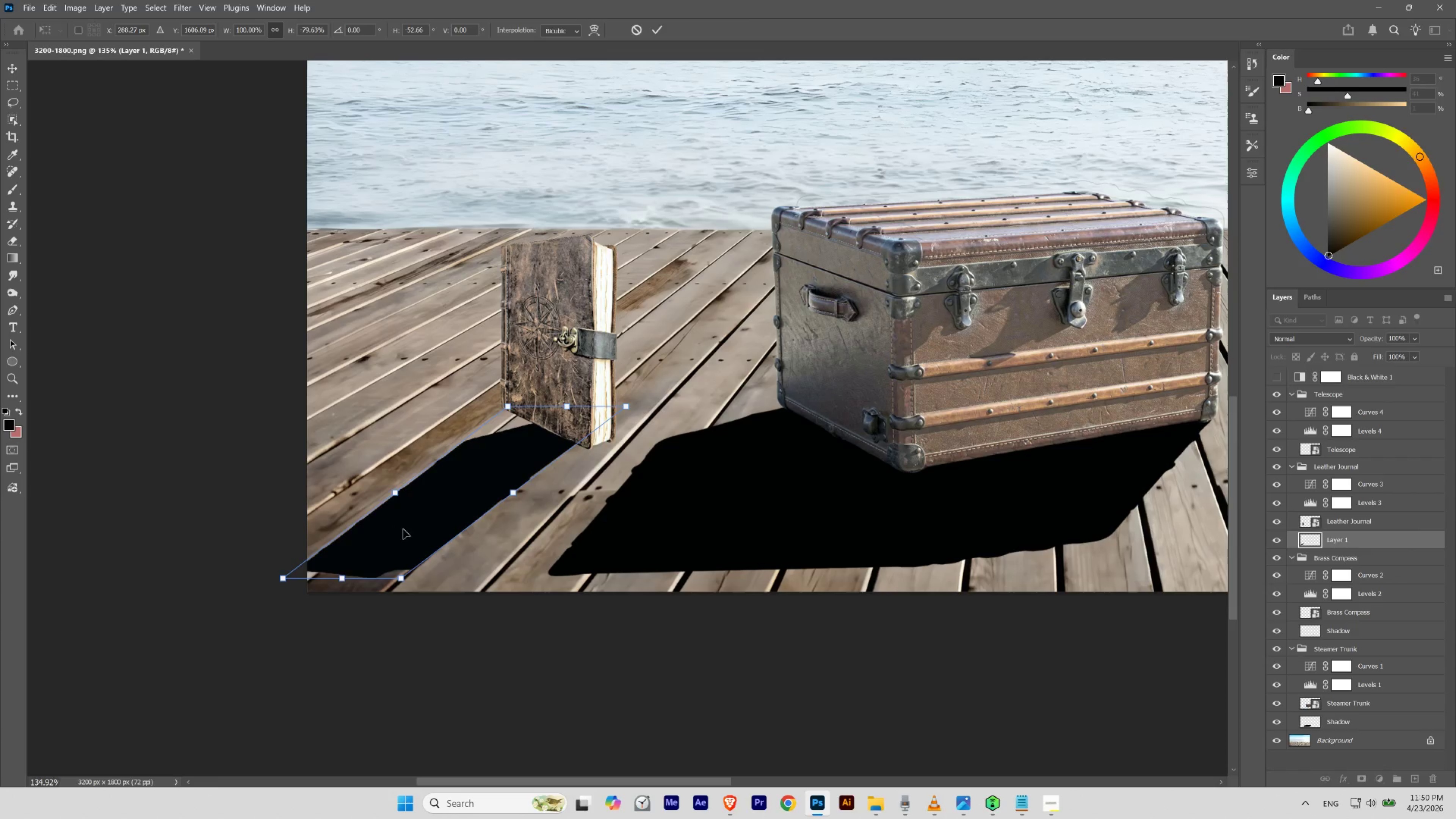 
key(Control+Z)
 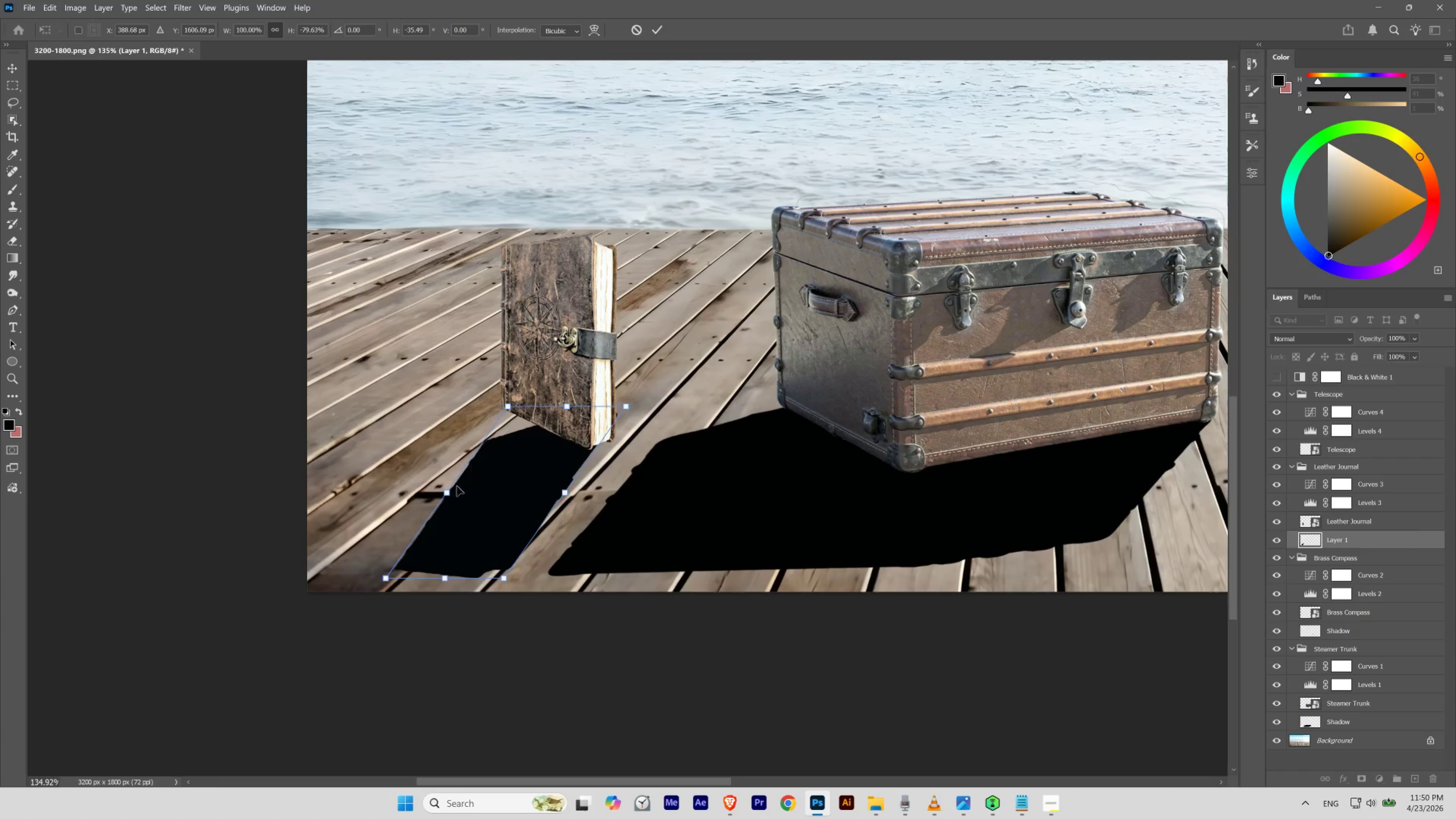 
left_click_drag(start_coordinate=[449, 494], to_coordinate=[465, 460])
 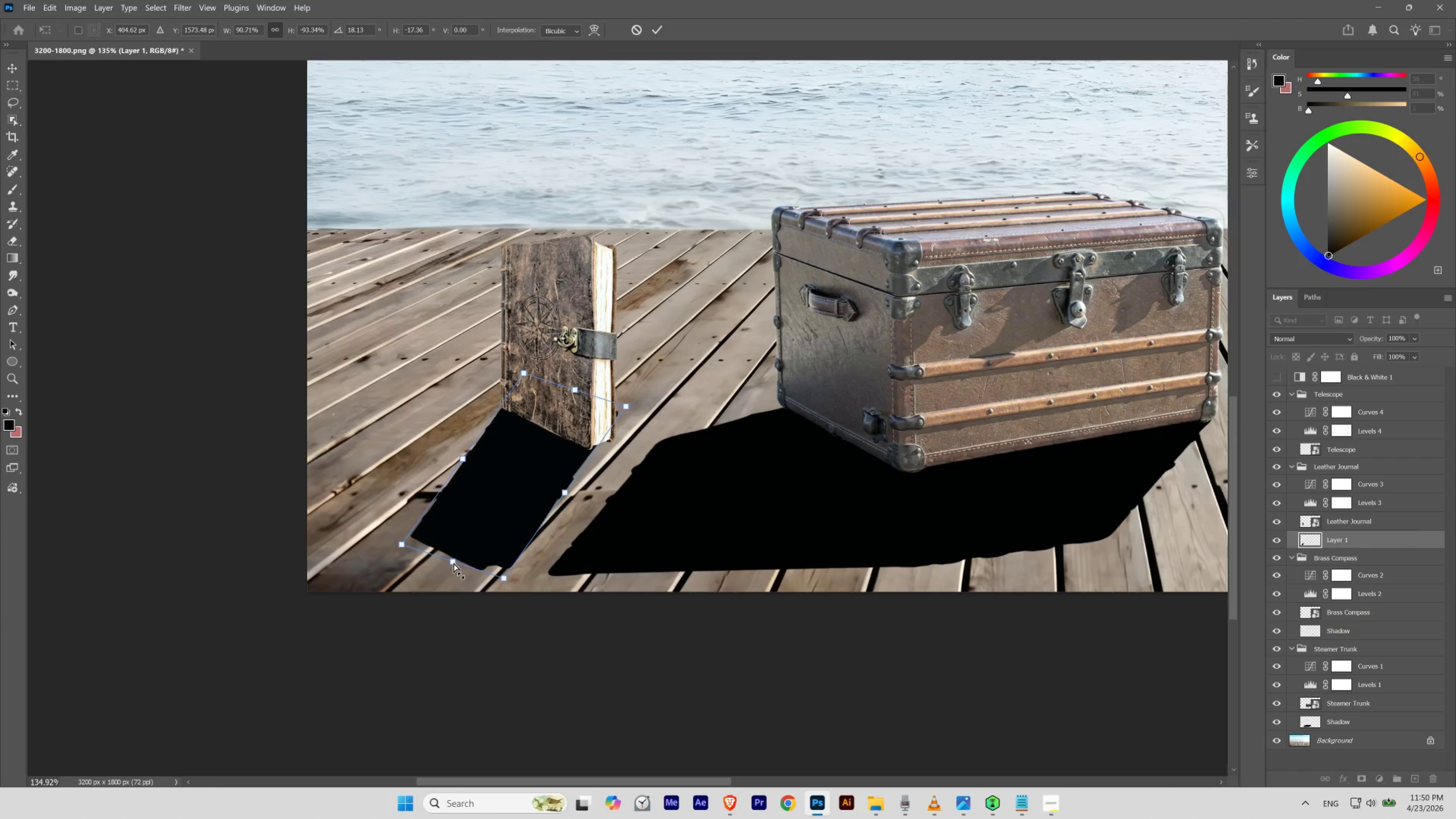 
left_click_drag(start_coordinate=[453, 562], to_coordinate=[391, 530])
 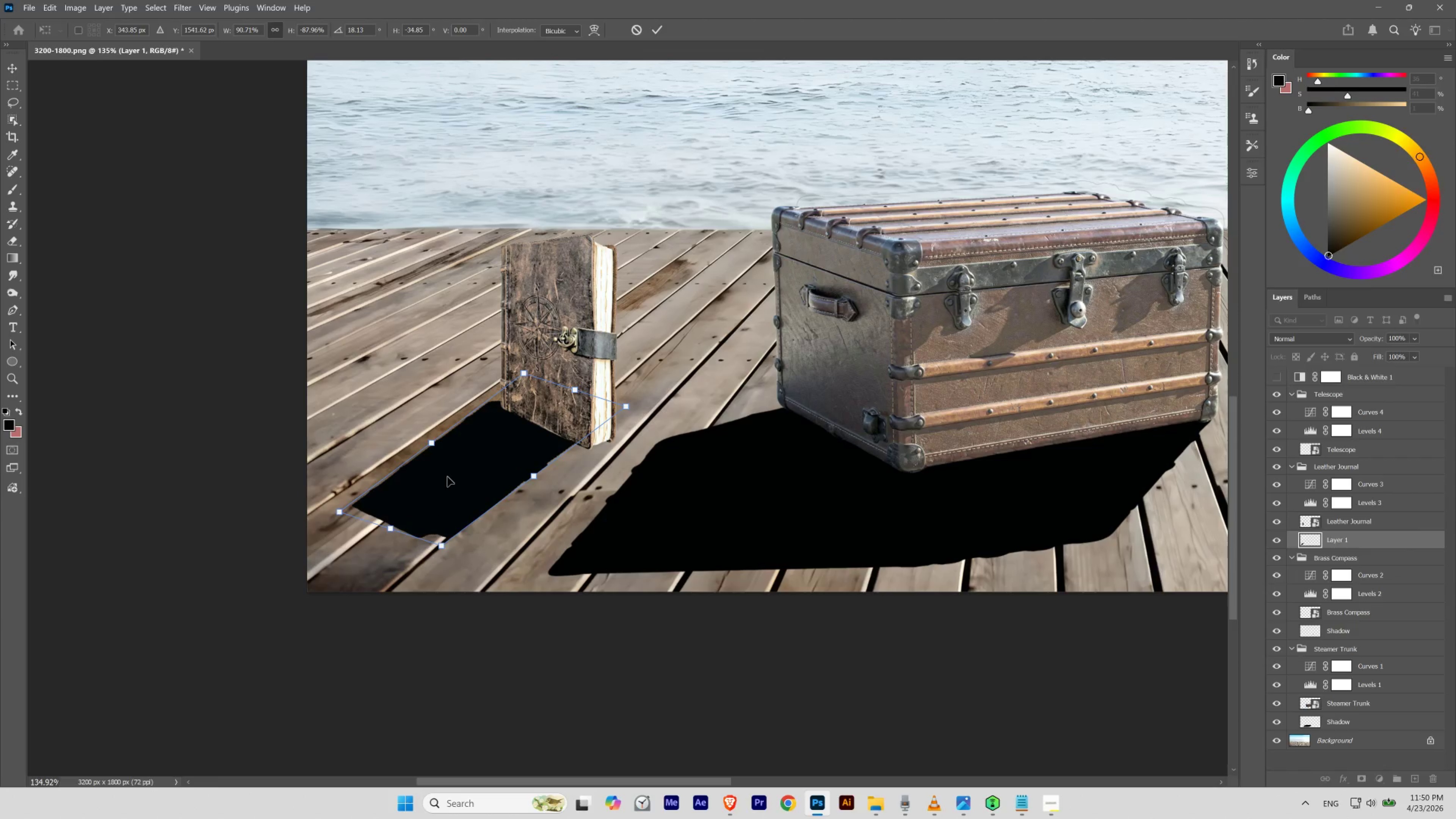 
left_click_drag(start_coordinate=[451, 472], to_coordinate=[462, 478])
 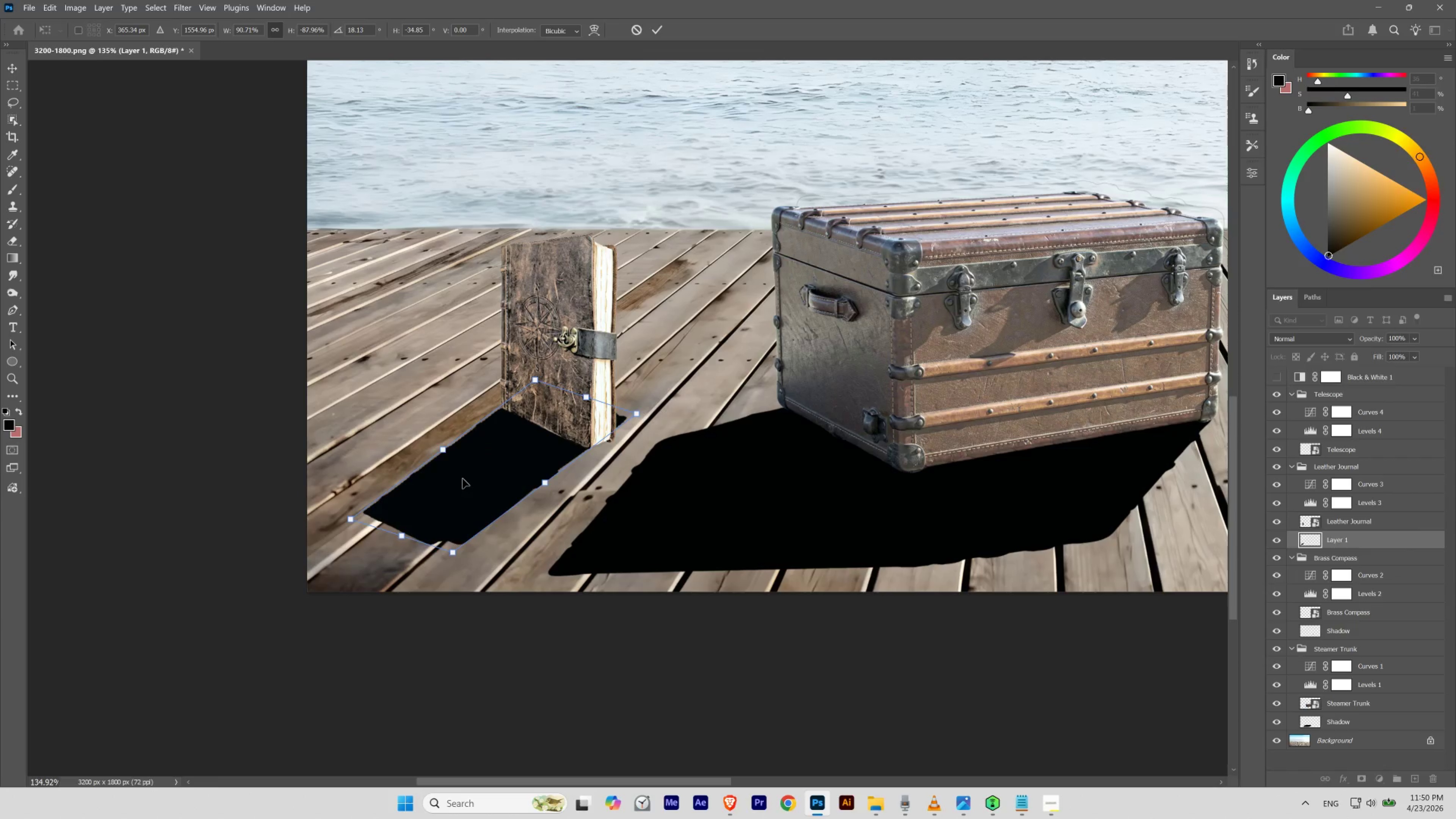 
hold_key(key=ControlLeft, duration=0.67)
 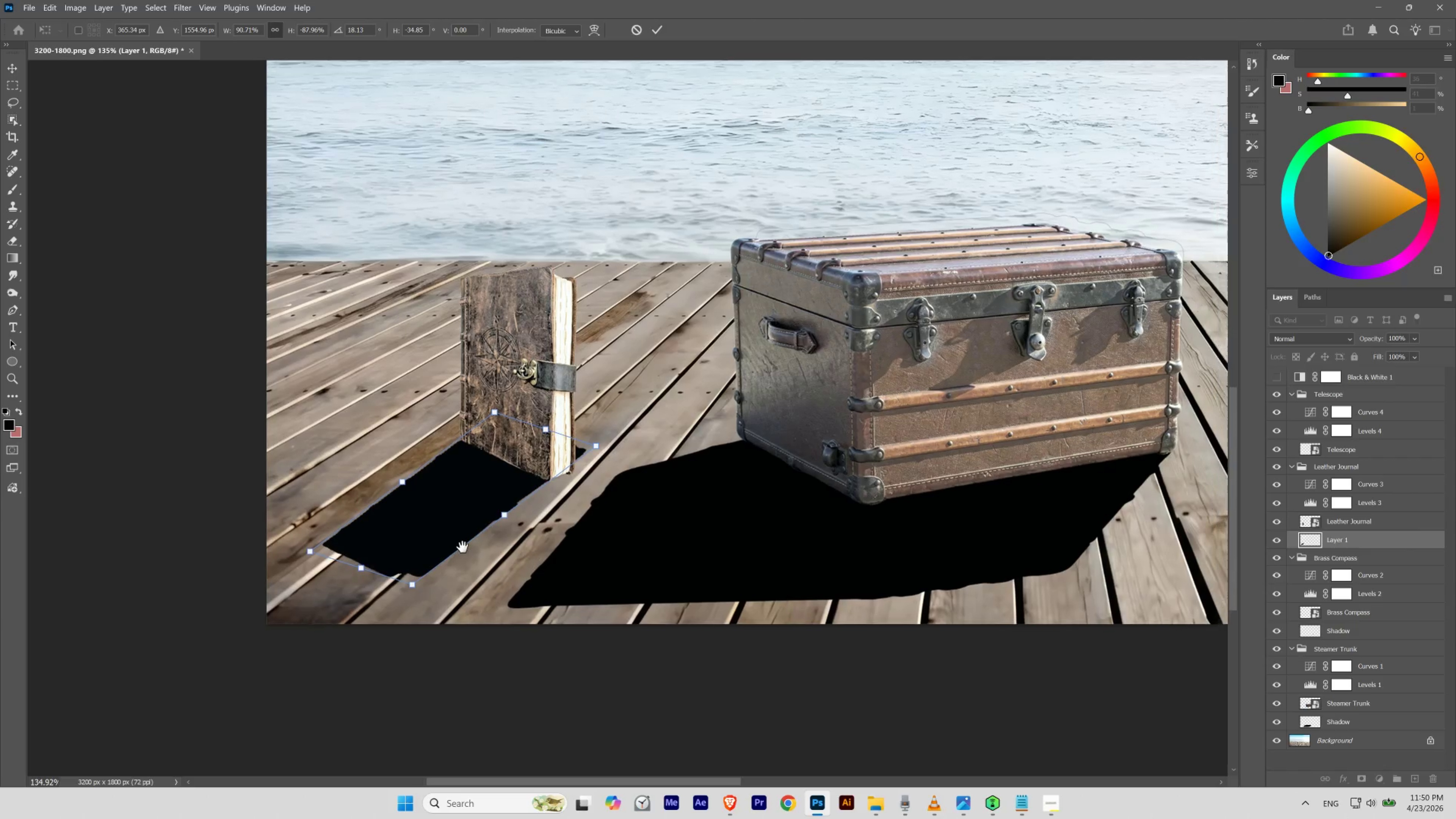 
hold_key(key=Space, duration=1.32)
 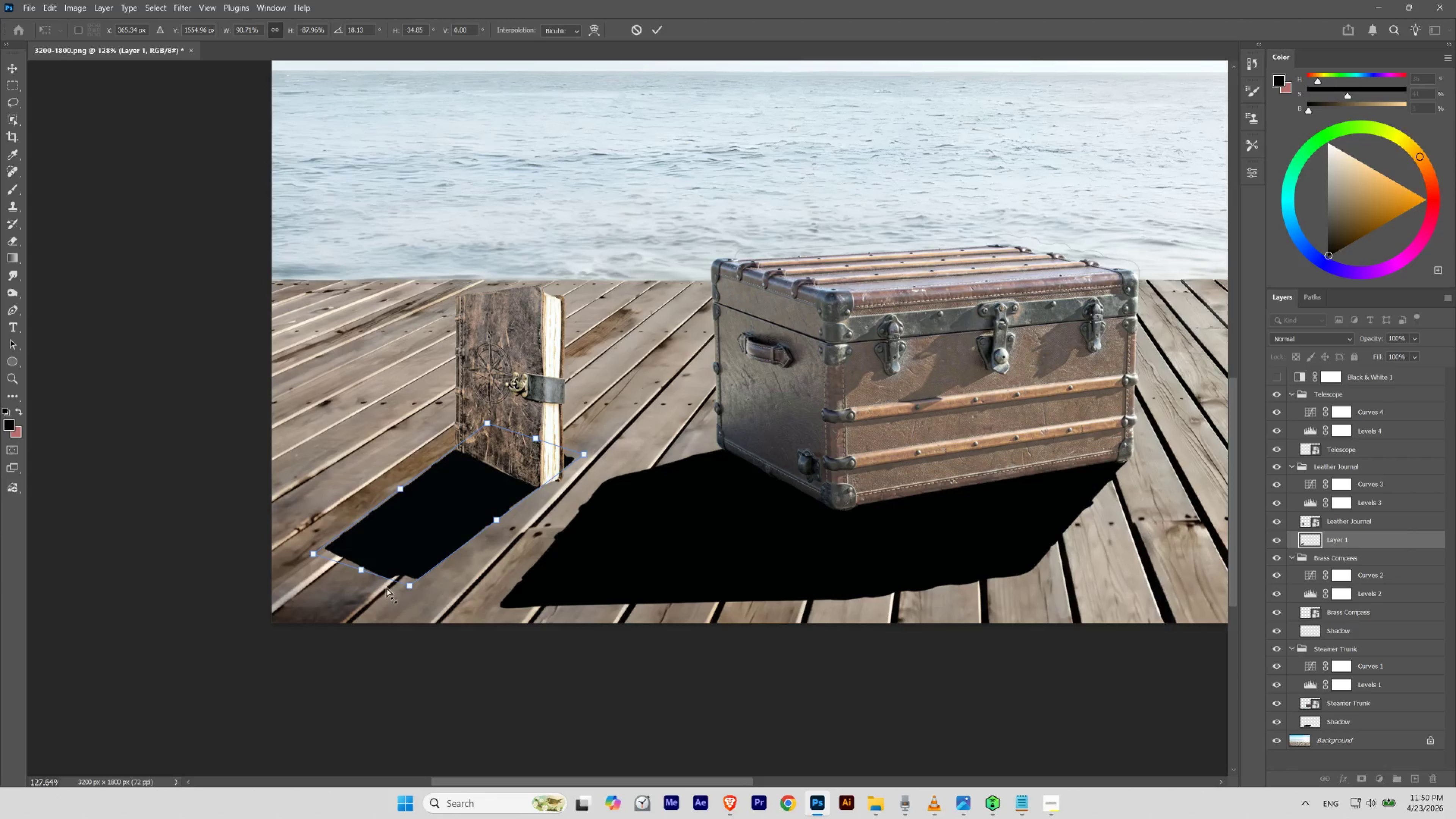 
left_click_drag(start_coordinate=[509, 511], to_coordinate=[462, 547])
 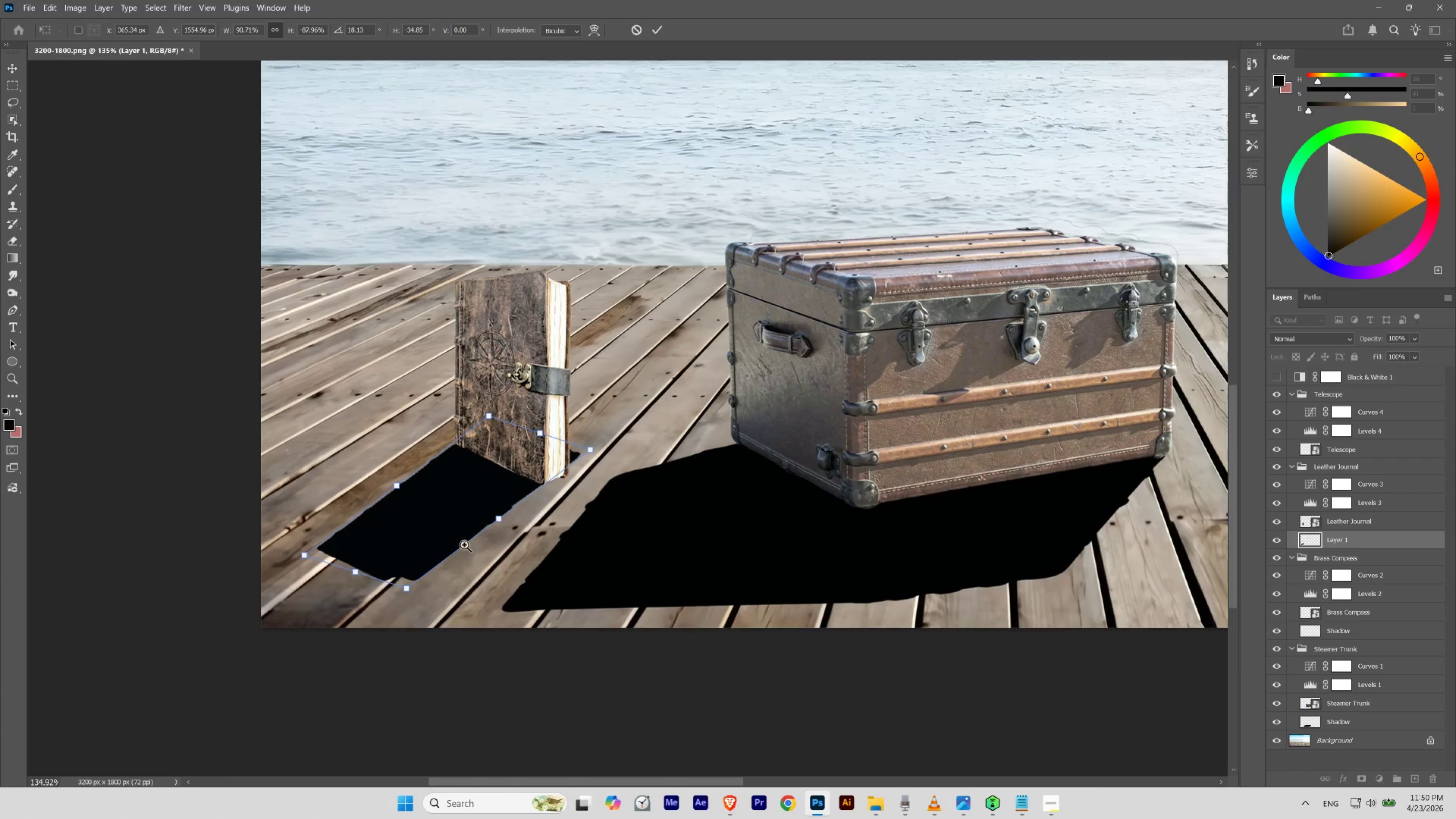 
hold_key(key=ControlLeft, duration=12.46)
left_click_drag(start_coordinate=[465, 543], to_coordinate=[459, 548])
 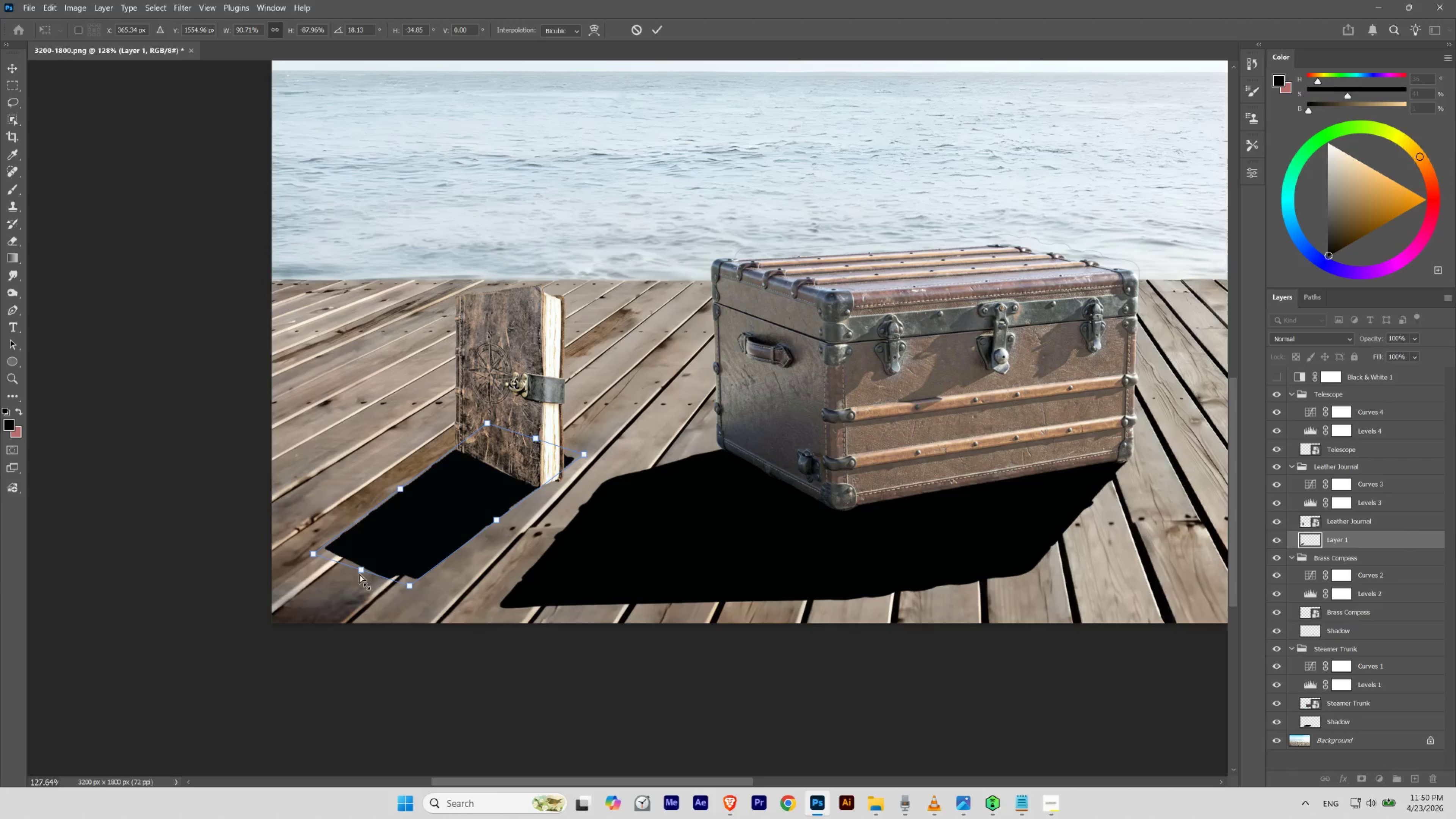 
left_click_drag(start_coordinate=[359, 573], to_coordinate=[371, 574])
 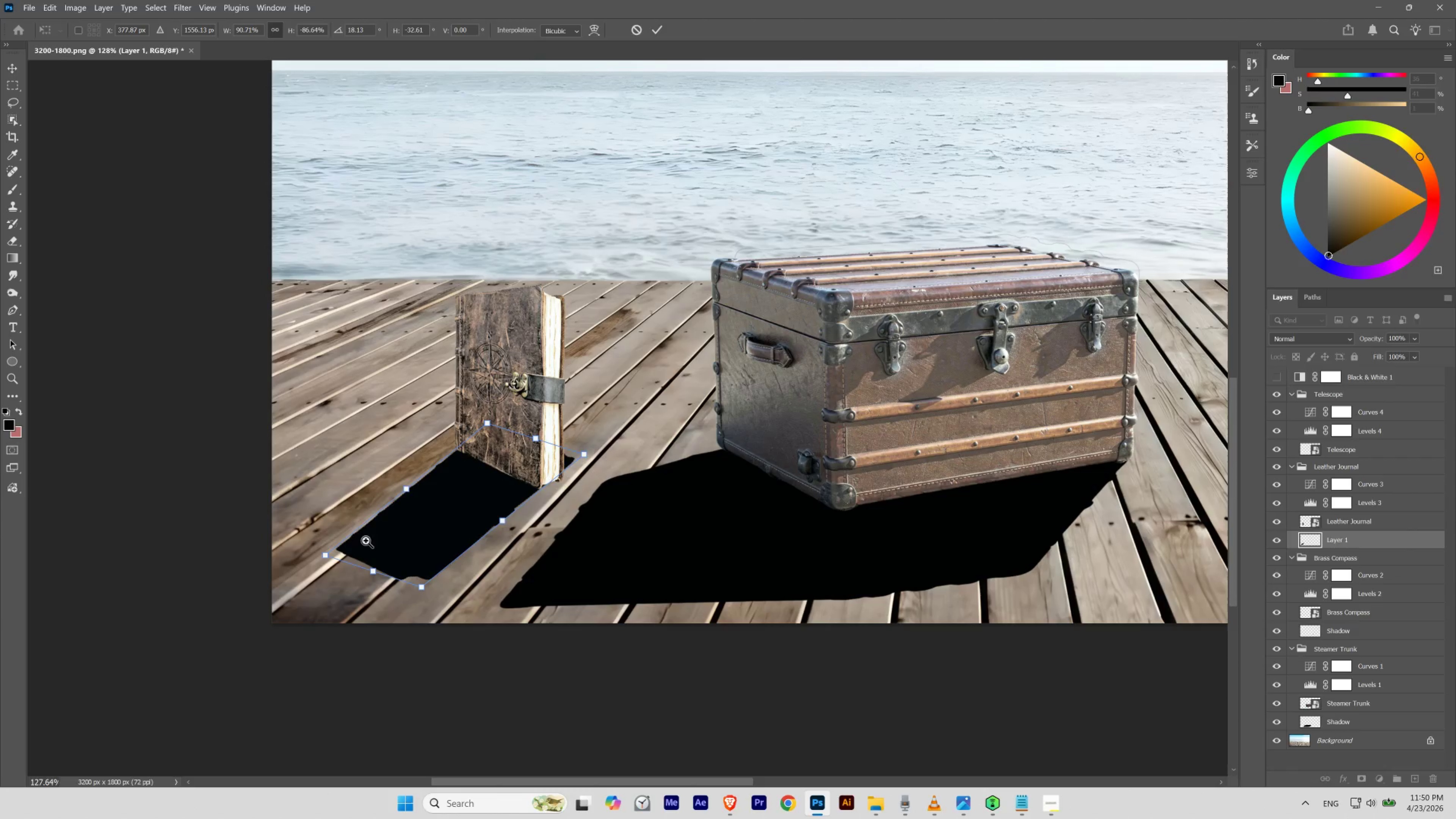 
hold_key(key=Space, duration=0.59)
 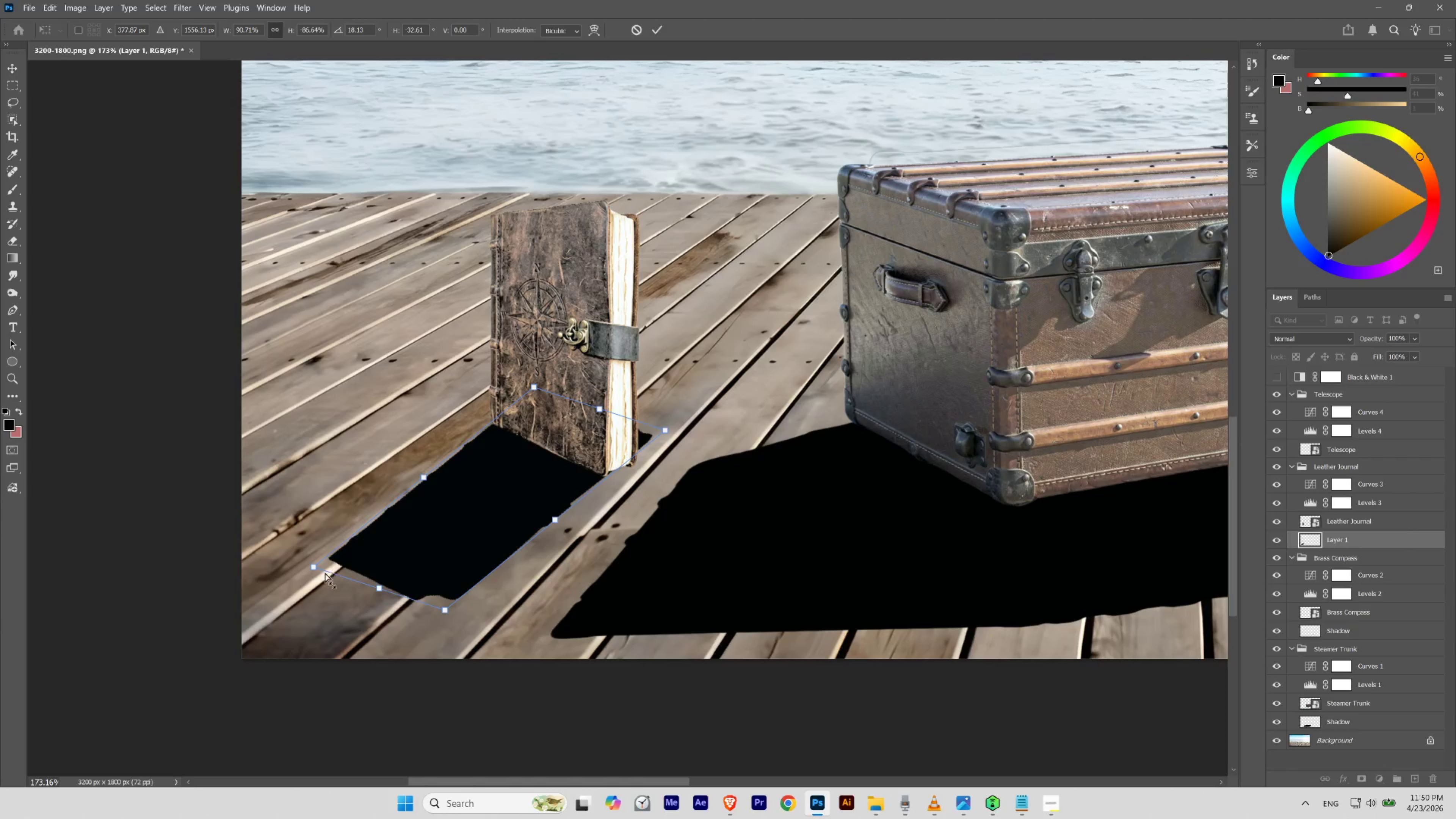 
left_click_drag(start_coordinate=[357, 523], to_coordinate=[368, 537])
 